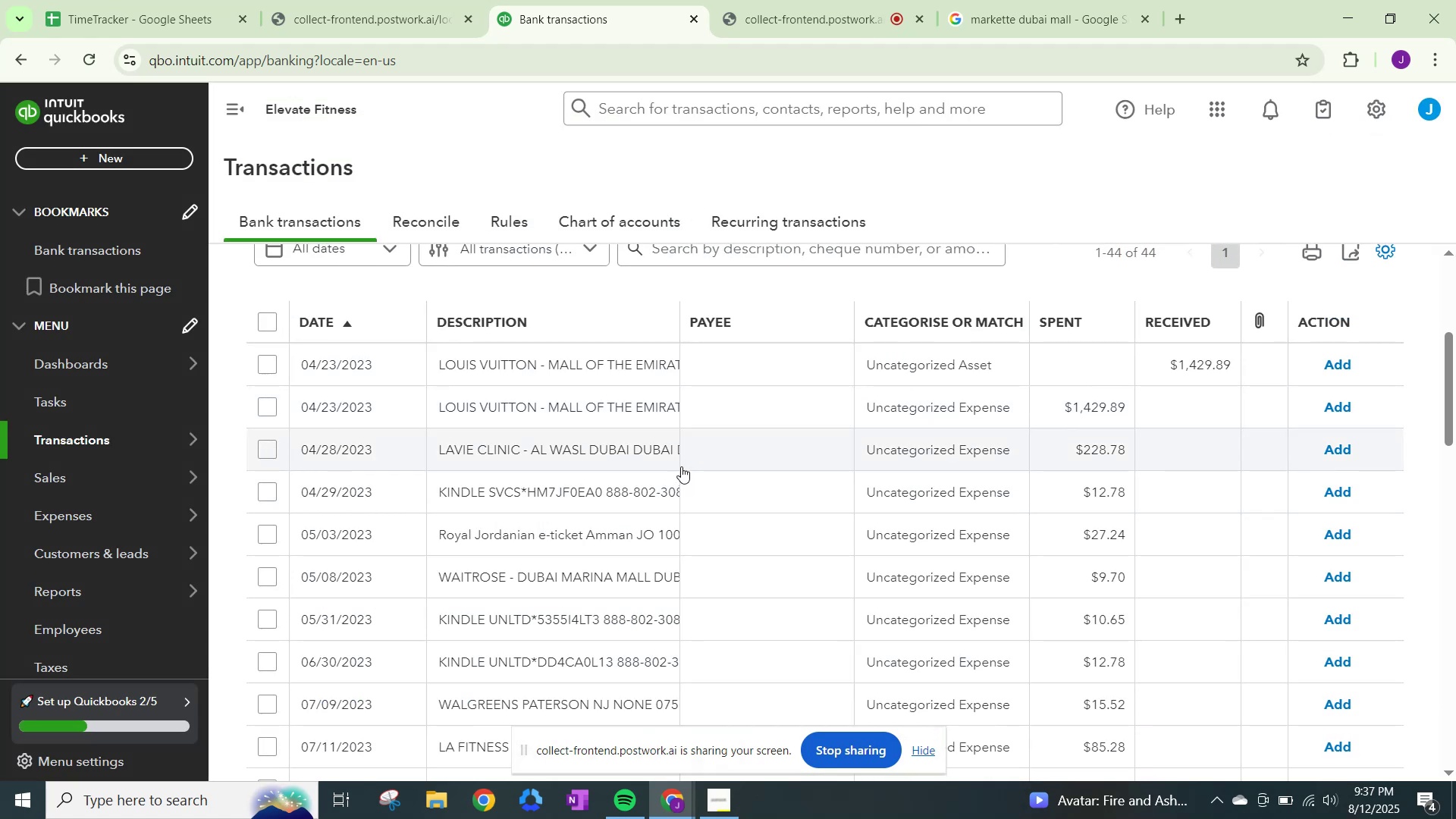 
wait(5.14)
 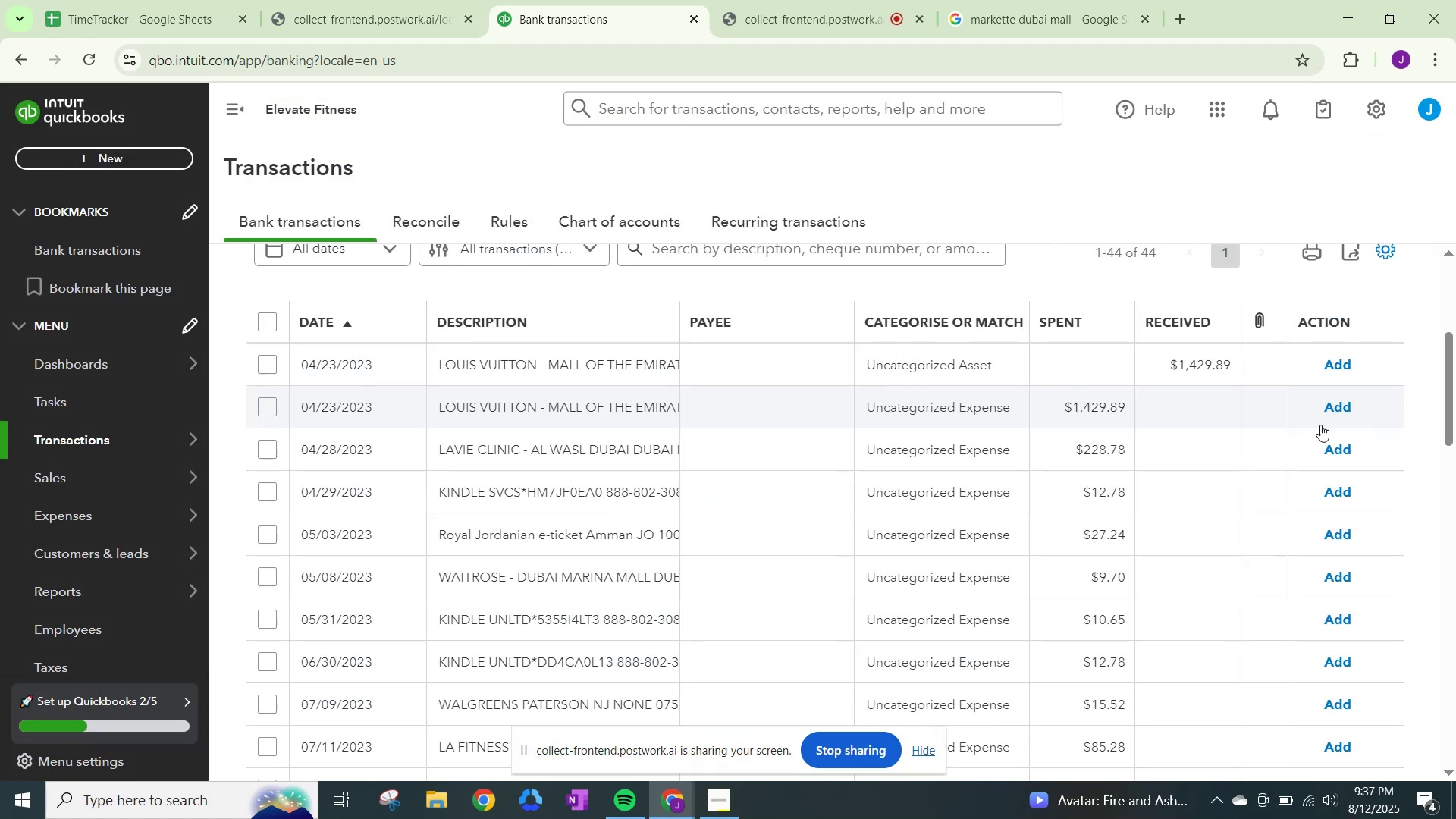 
left_click([1016, 16])
 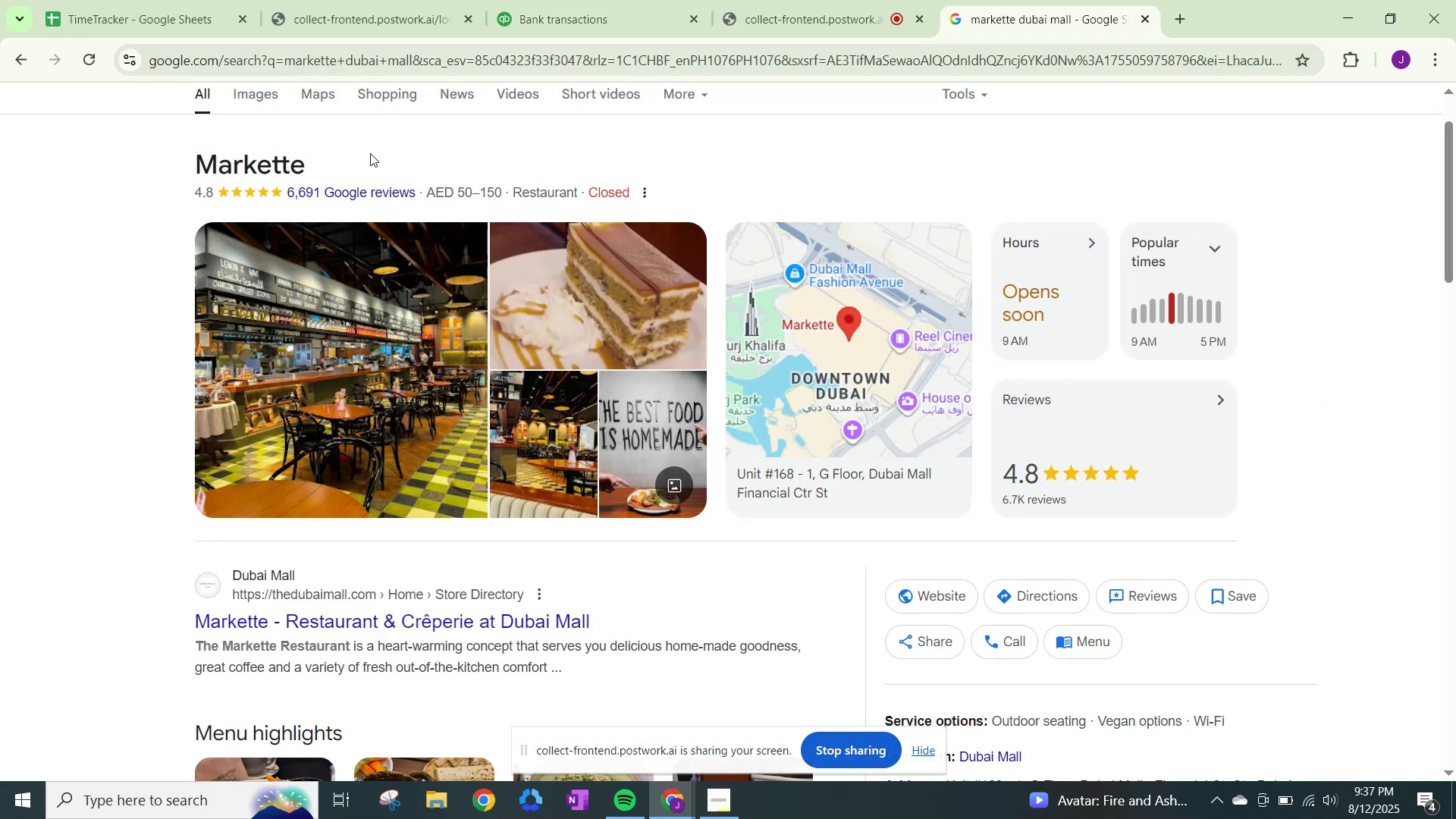 
scroll: coordinate [377, 321], scroll_direction: up, amount: 1.0
 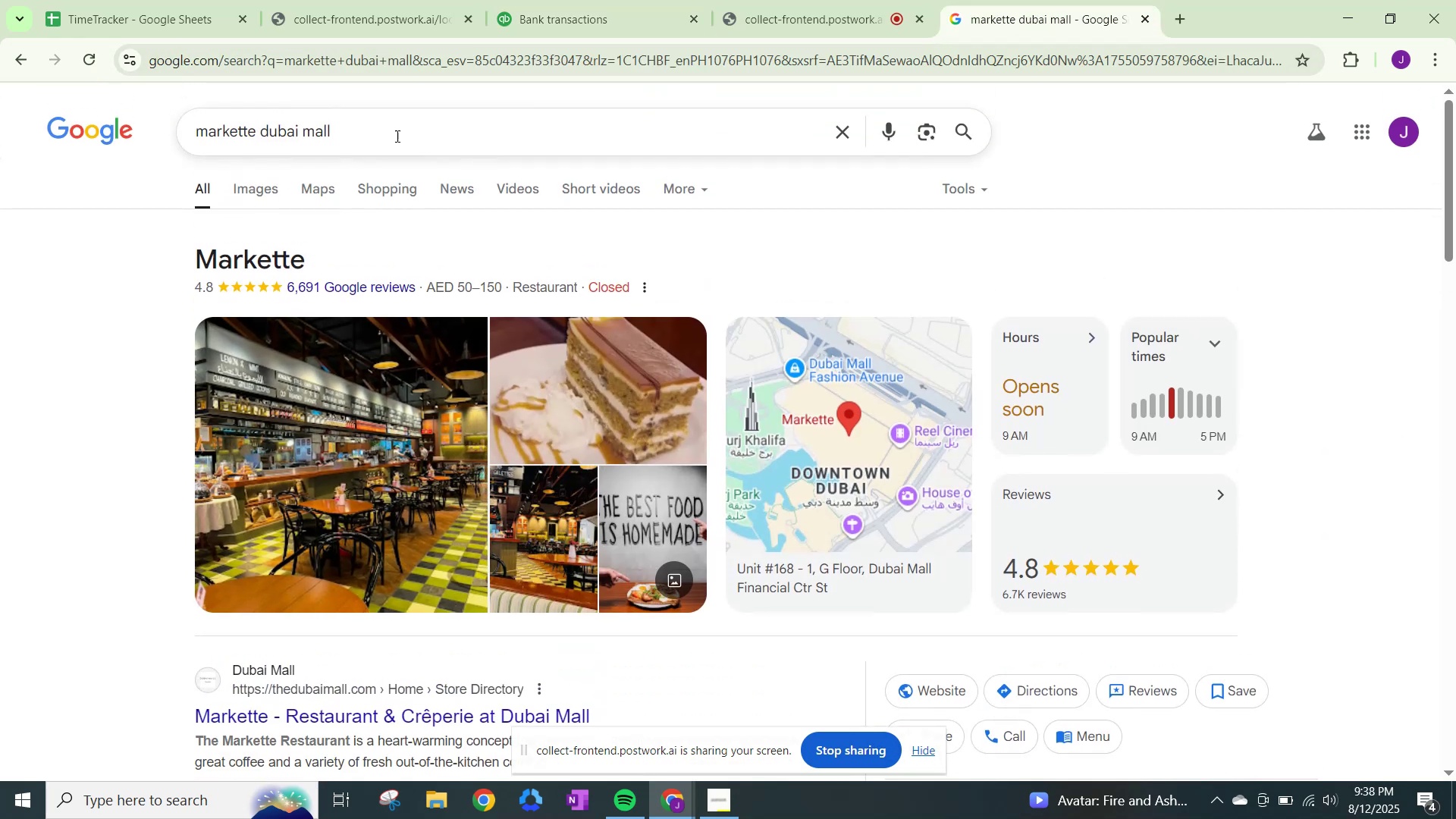 
left_click_drag(start_coordinate=[417, 124], to_coordinate=[306, 206])
 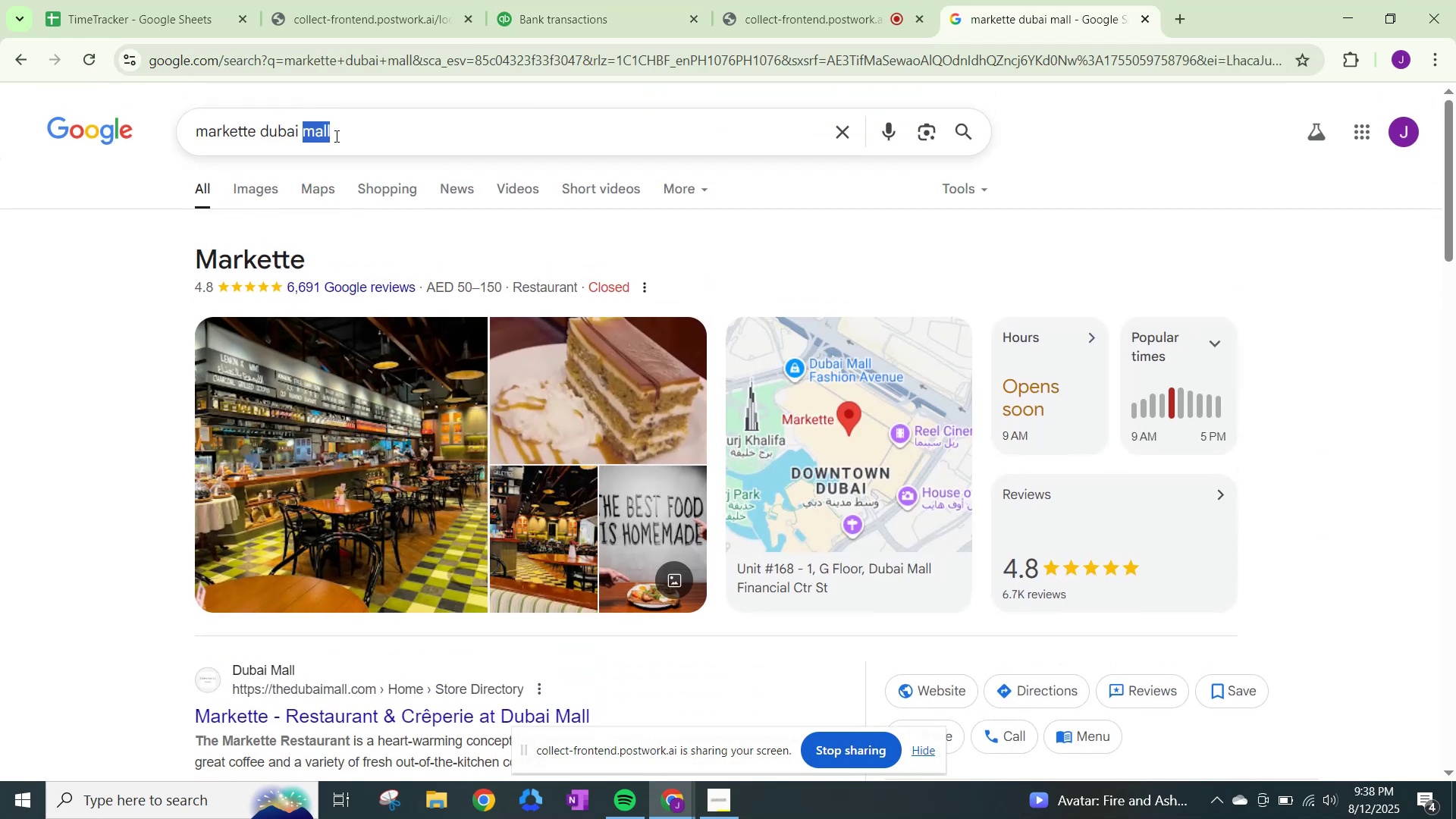 
left_click_drag(start_coordinate=[340, 133], to_coordinate=[0, 71])
 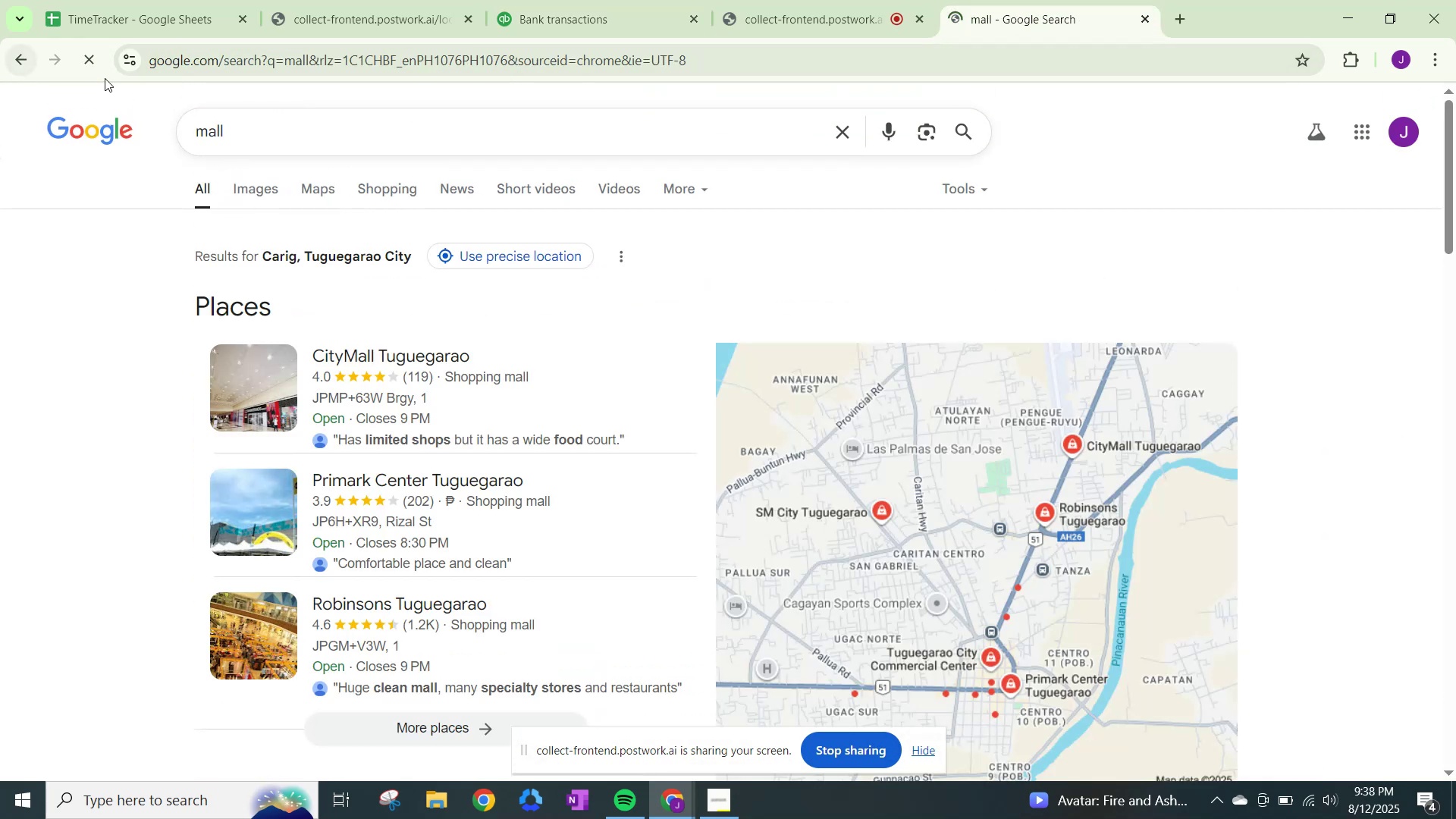 
left_click([239, 123])
 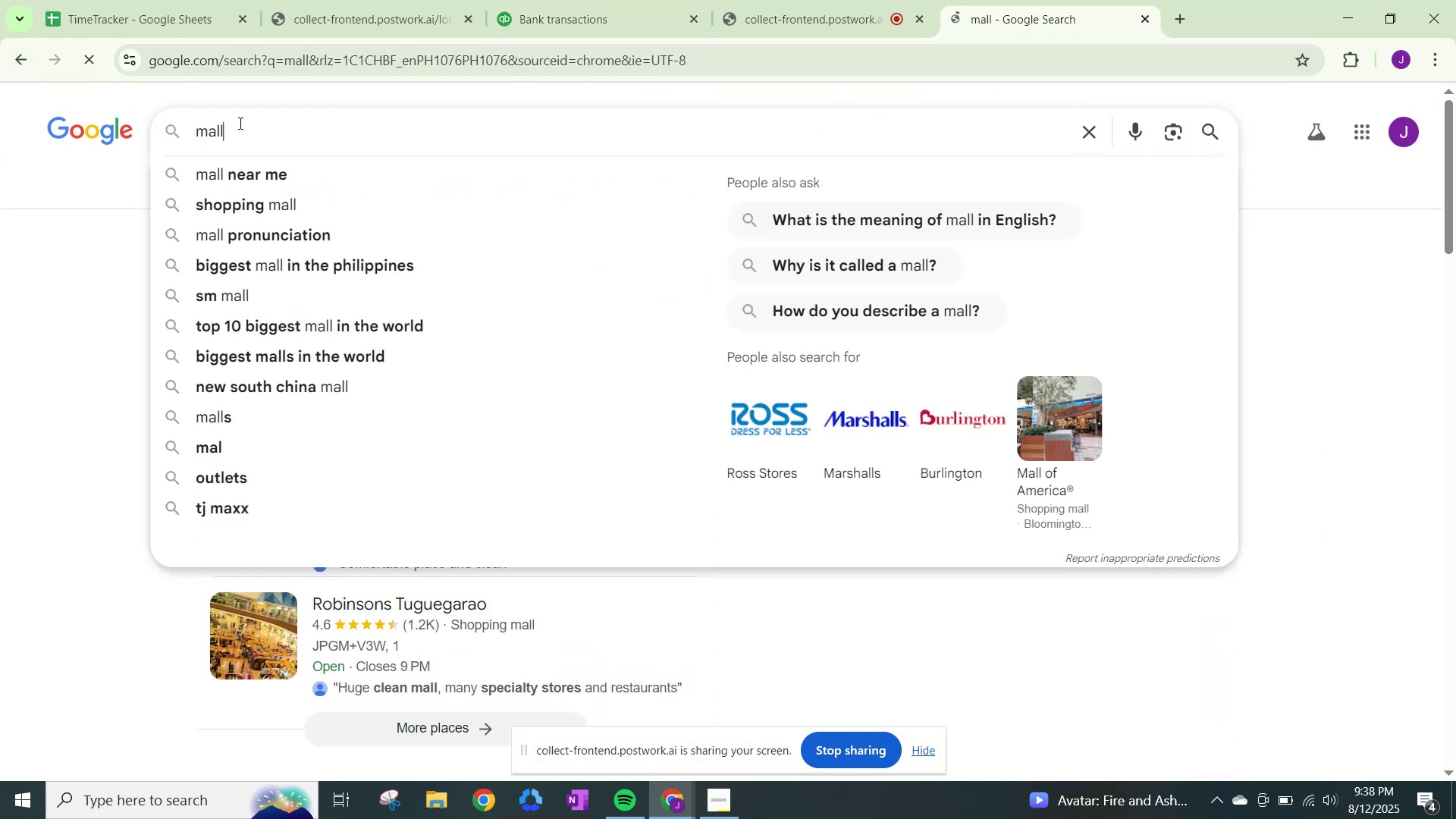 
key(Backspace)
key(Backspace)
key(Backspace)
key(Backspace)
key(Backspace)
type(kindle sv)
 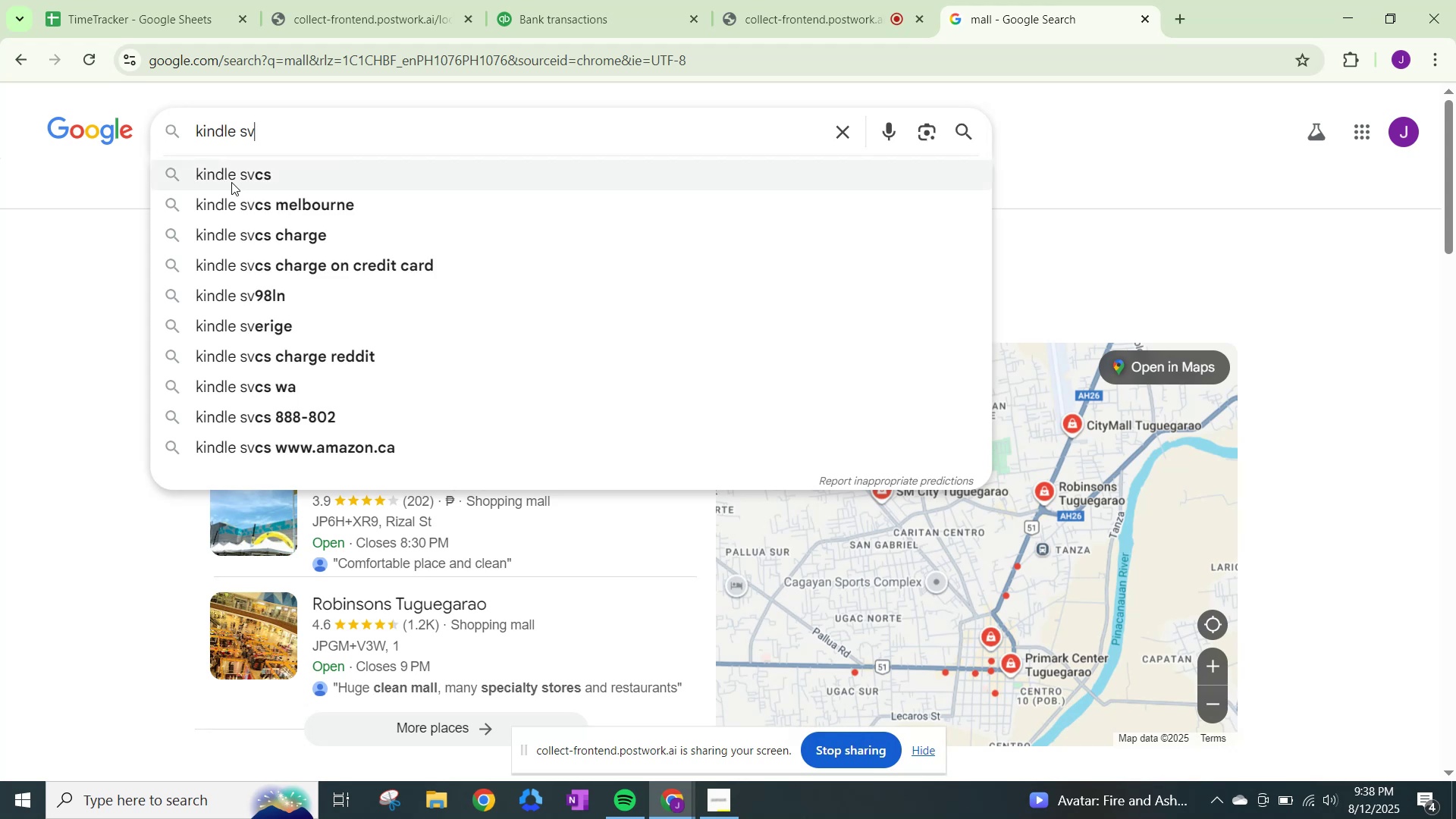 
left_click([231, 182])
 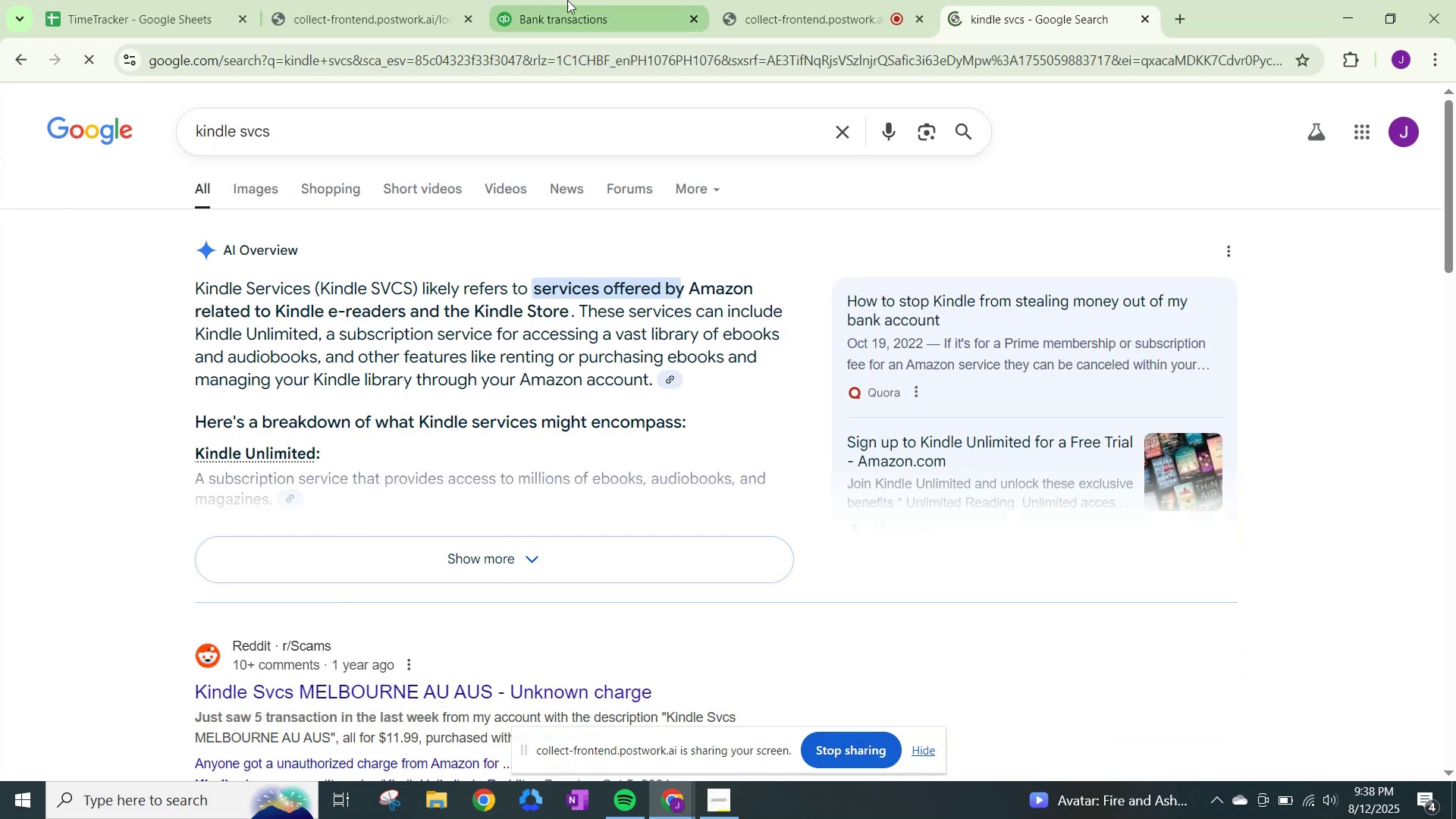 
left_click([568, 0])
 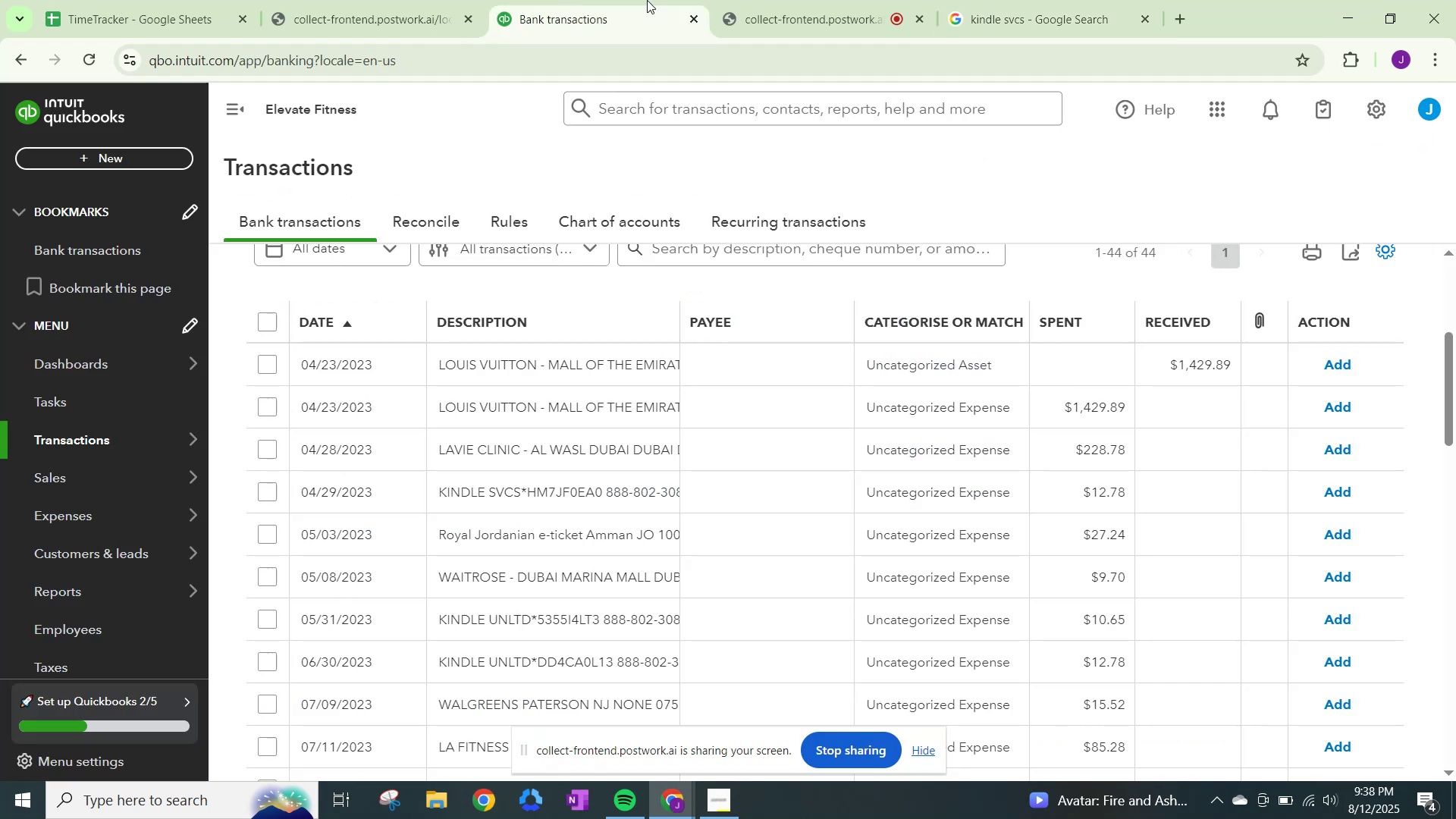 
mouse_move([983, 19])
 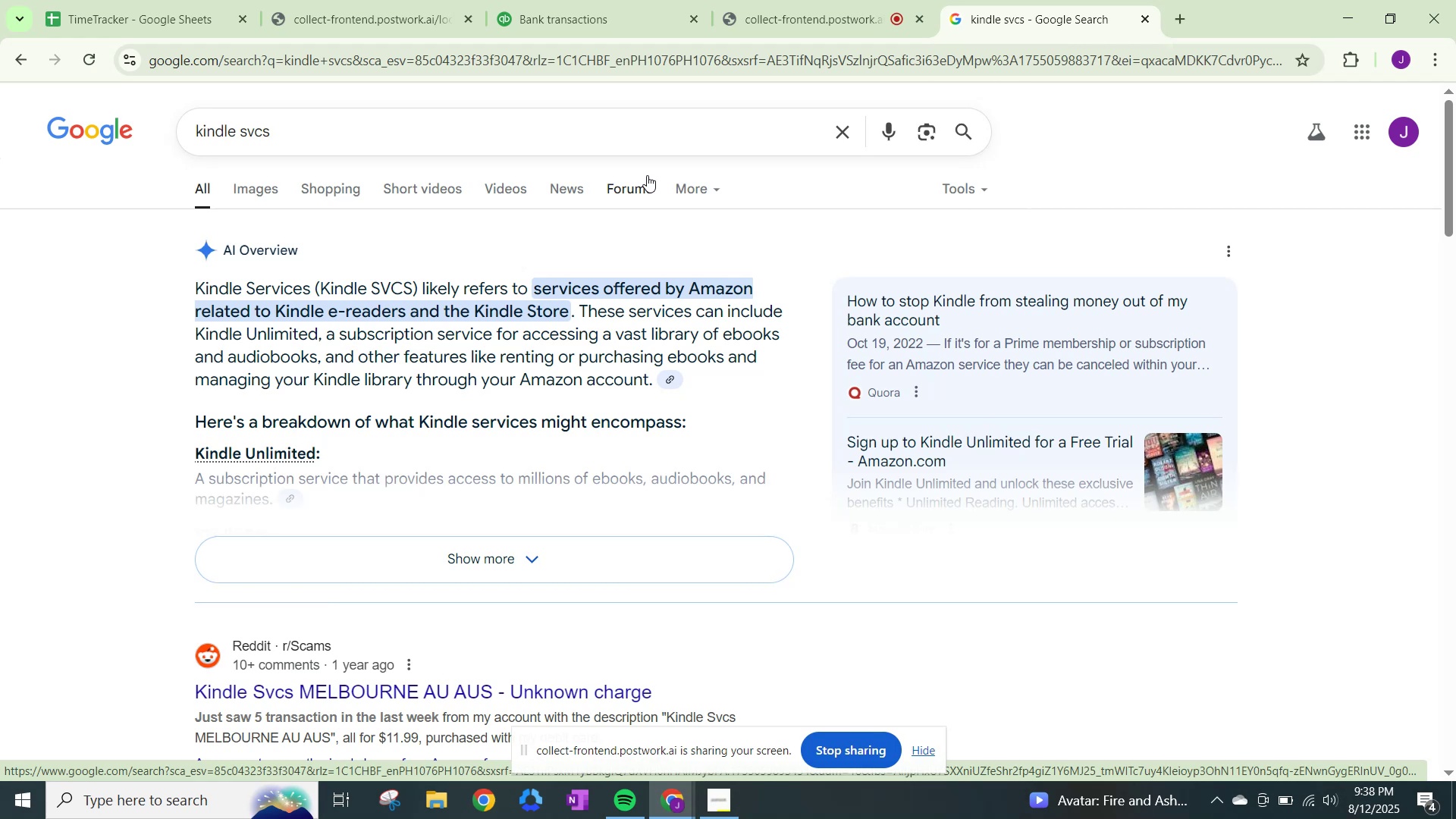 
wait(19.14)
 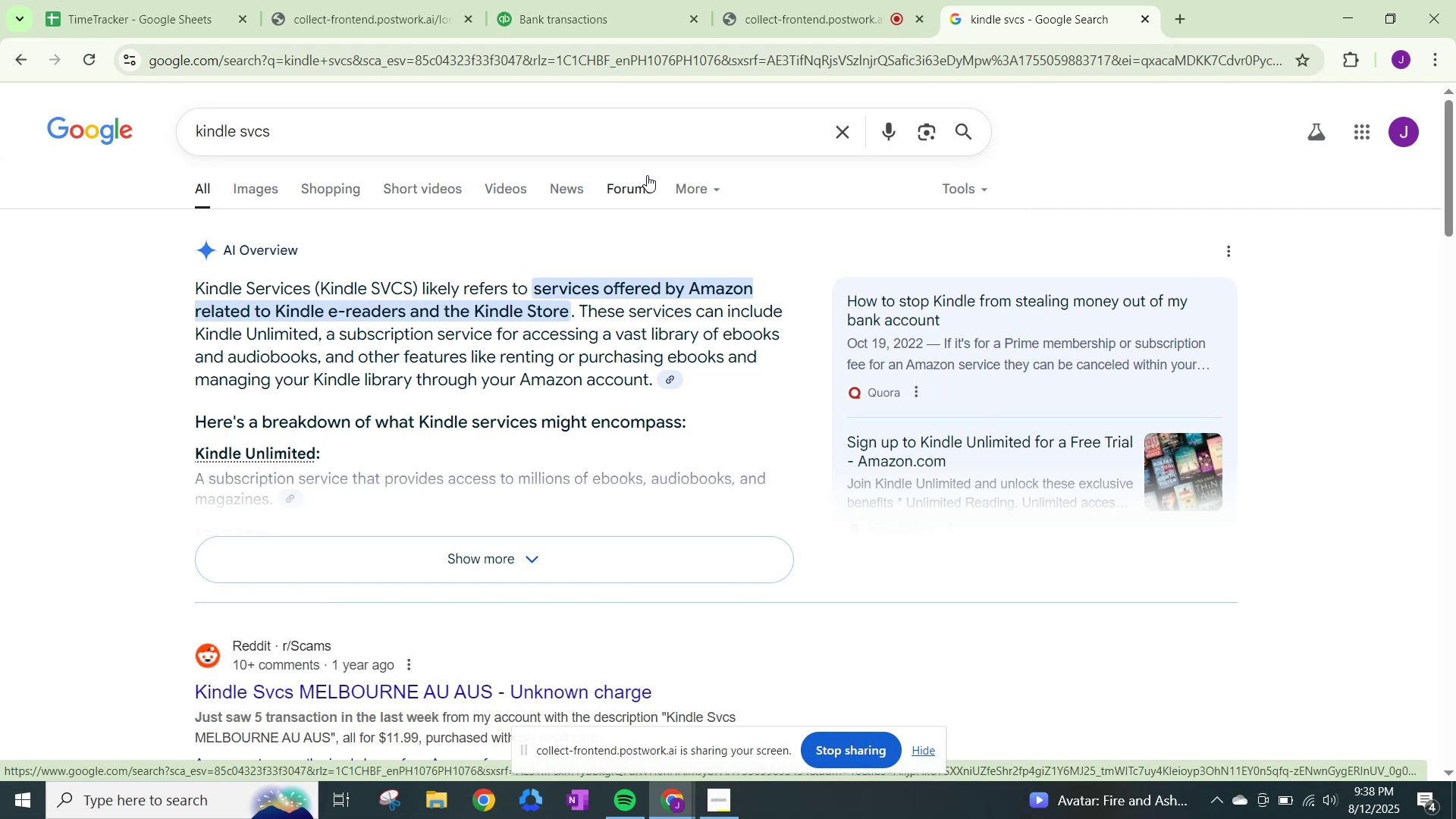 
left_click([572, 2])
 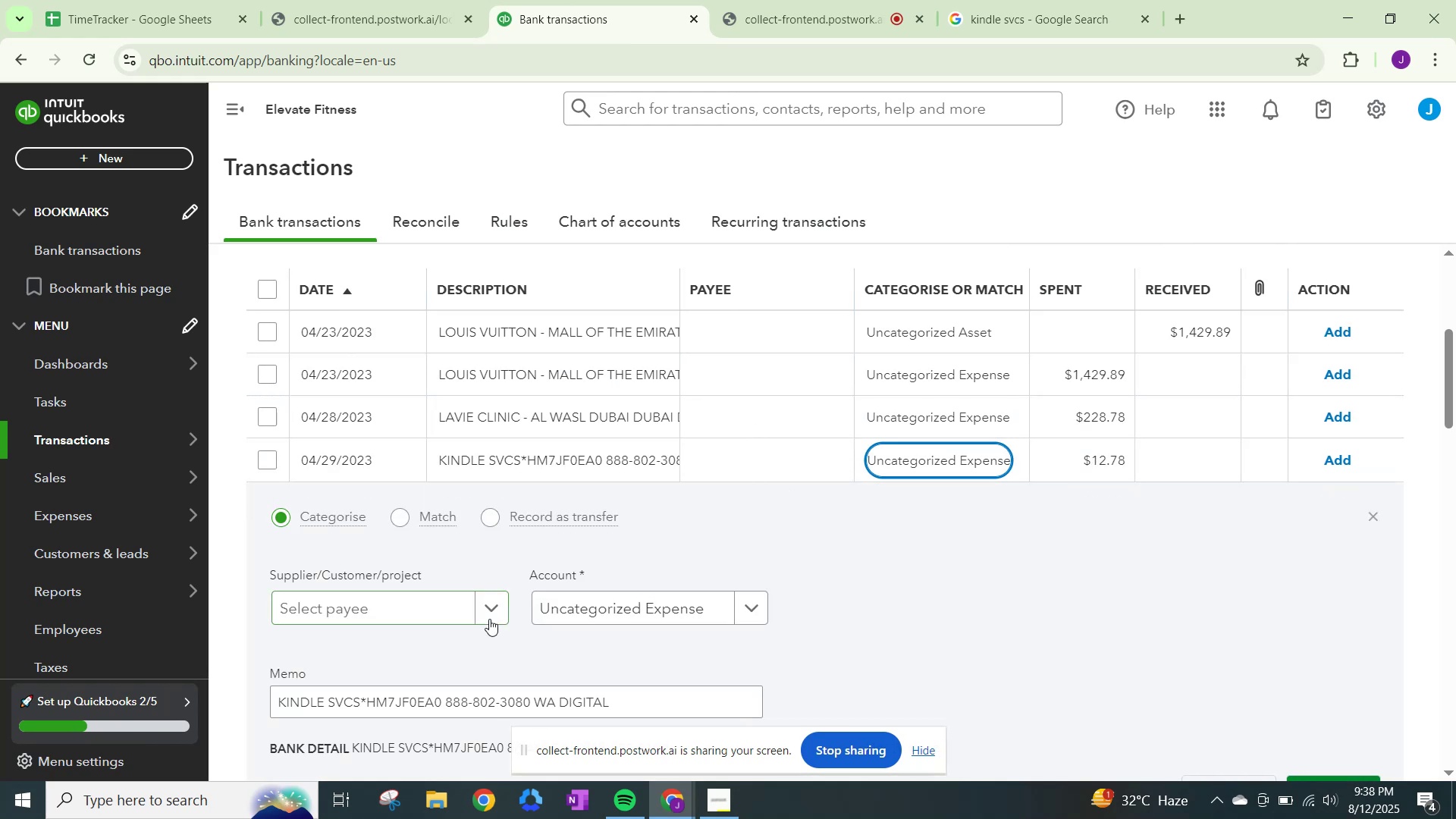 
type(kin)
key(Backspace)
key(Backspace)
key(Backspace)
key(Backspace)
type(Kindle)
 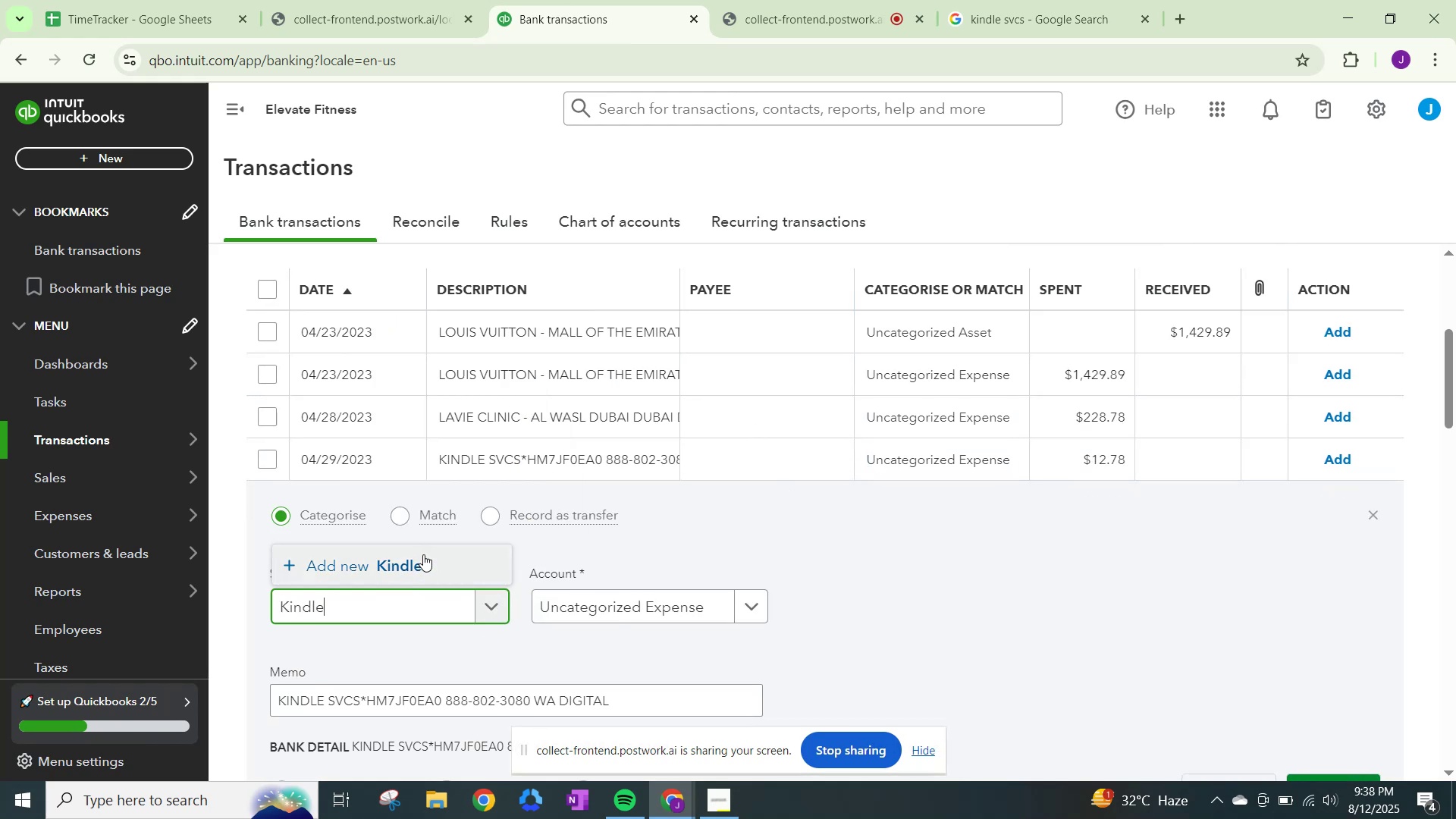 
left_click([425, 564])
 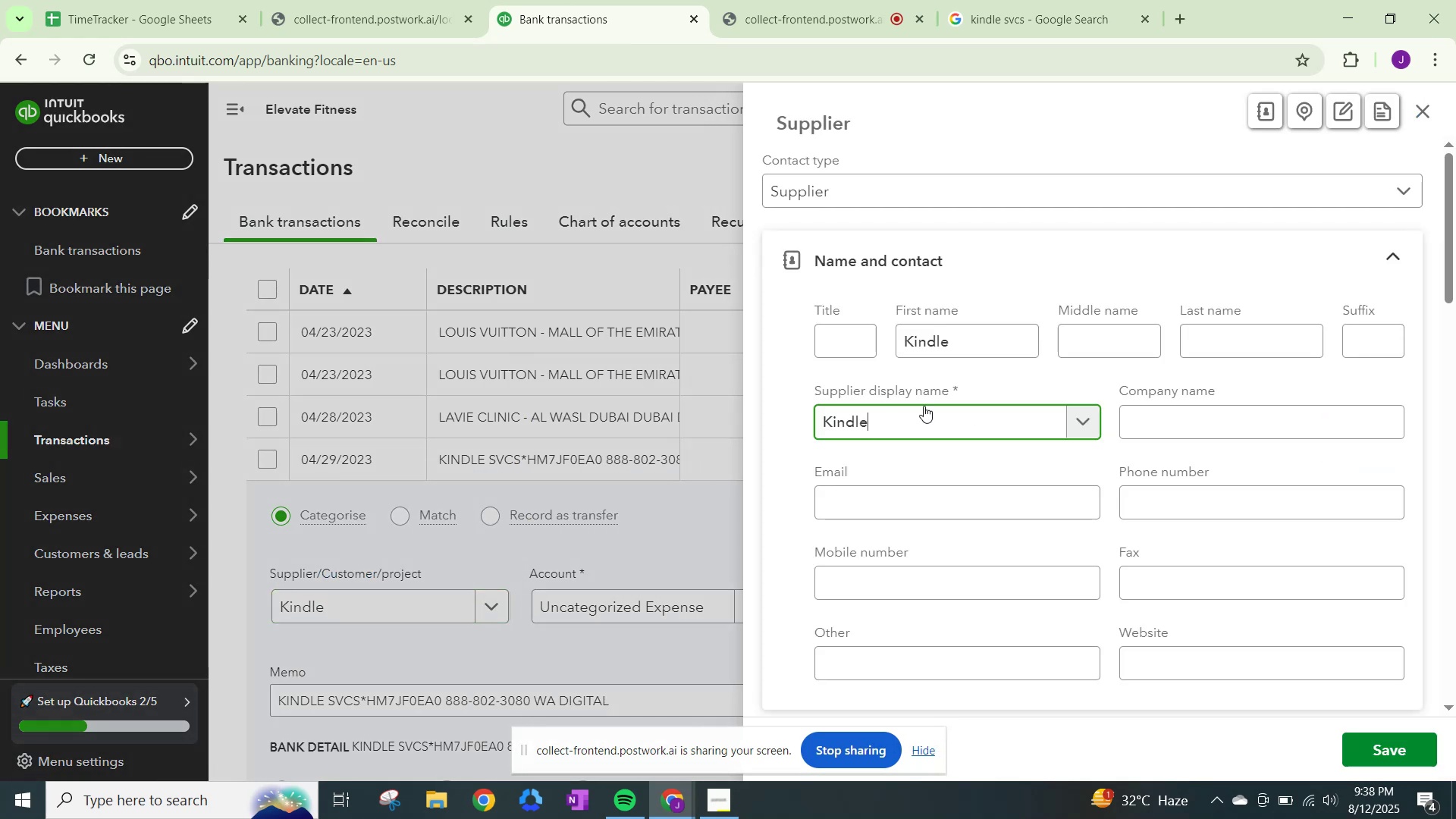 
scroll: coordinate [928, 483], scroll_direction: down, amount: 19.0
 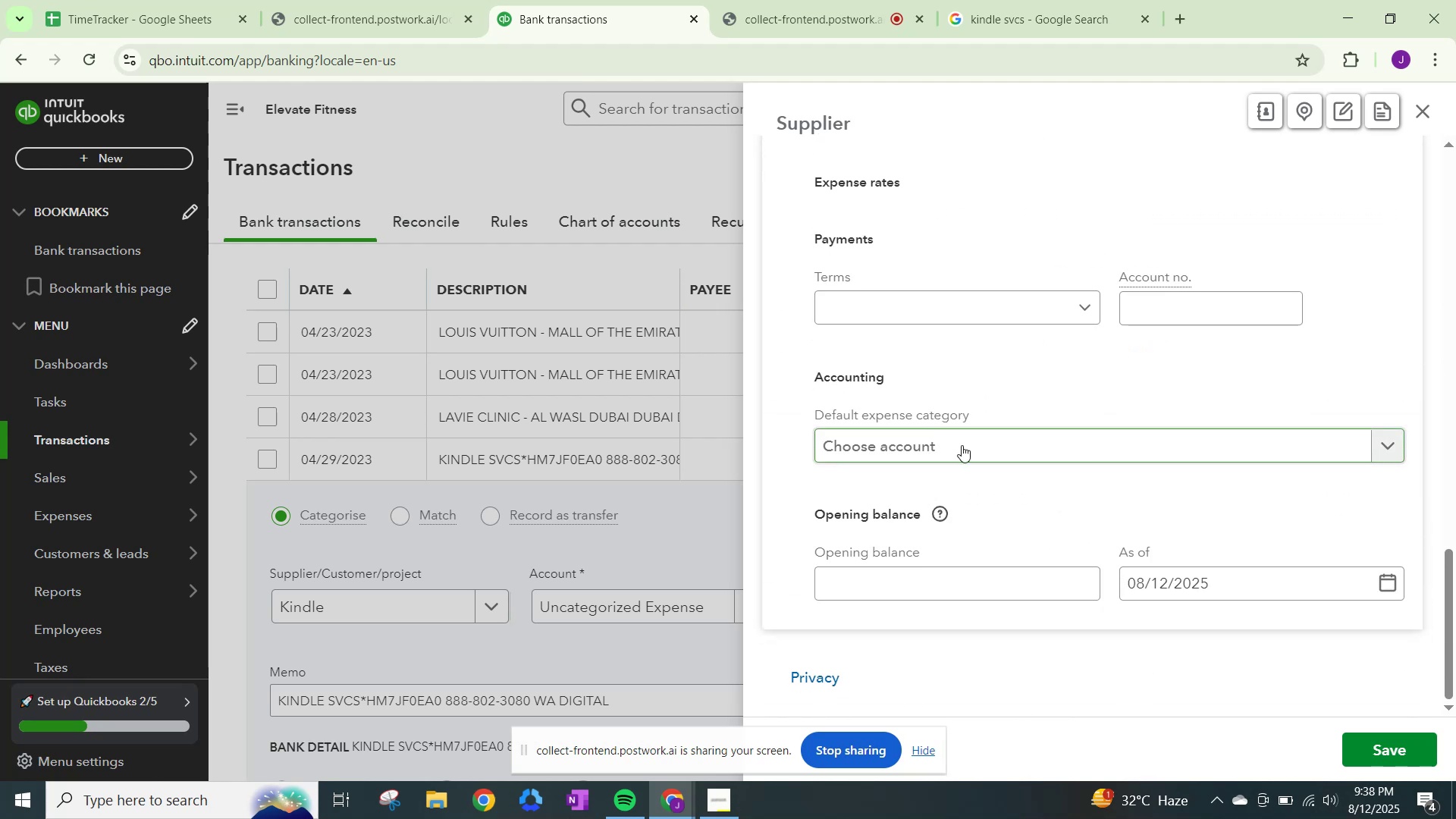 
left_click([962, 445])
 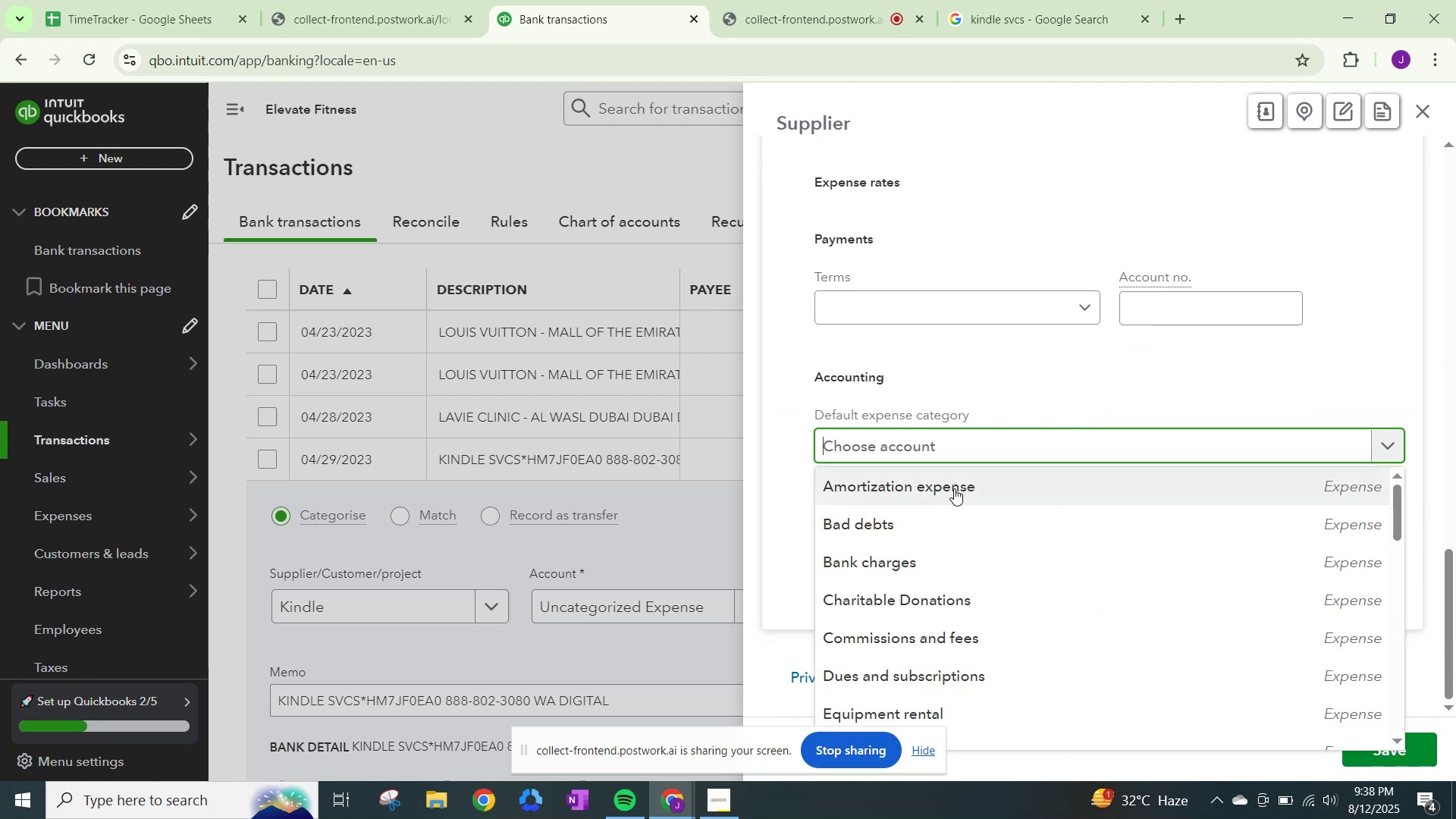 
scroll: coordinate [952, 500], scroll_direction: down, amount: 3.0
 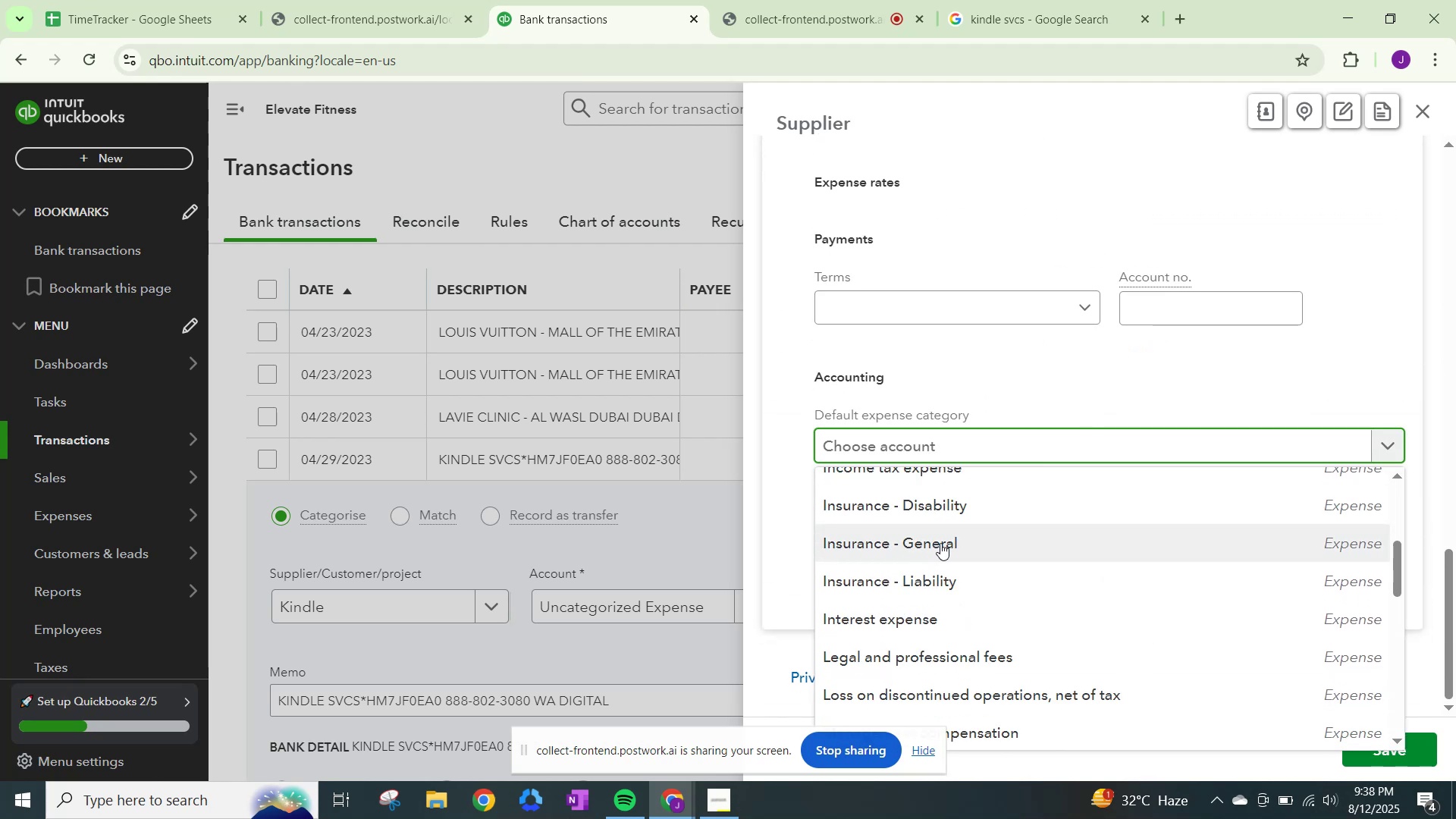 
scroll: coordinate [943, 544], scroll_direction: up, amount: 3.0
 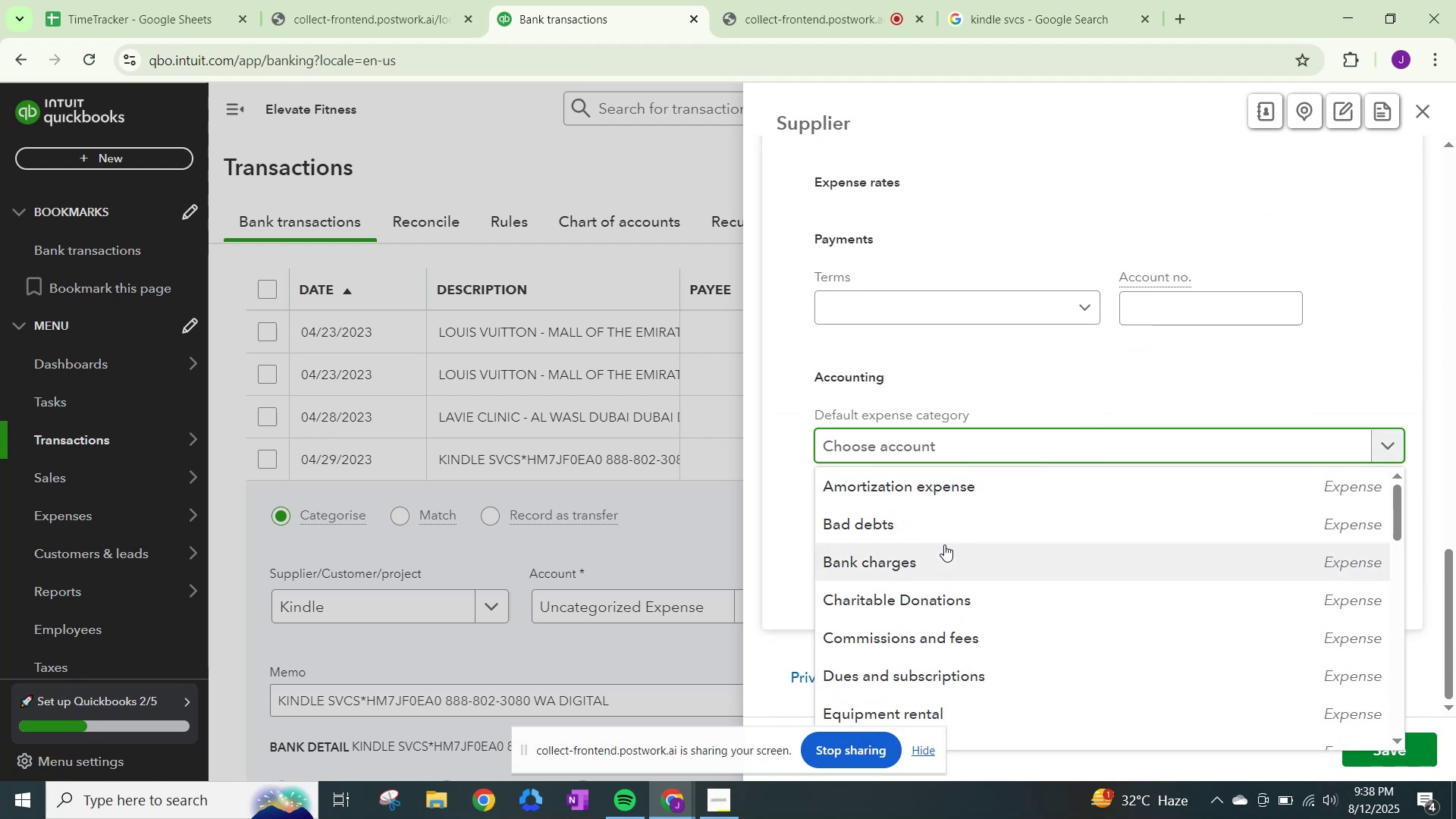 
type(dues)
 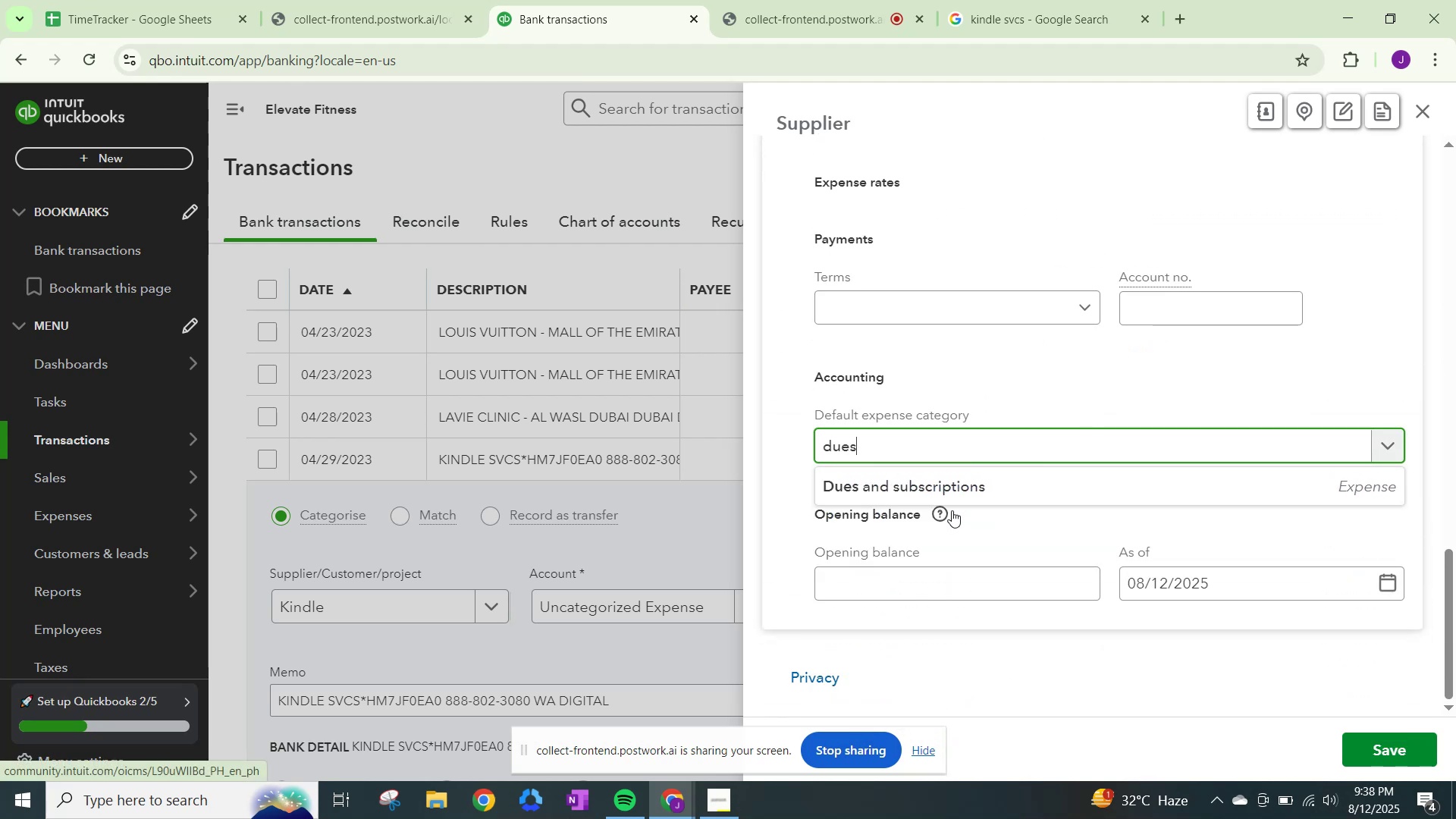 
left_click([958, 490])
 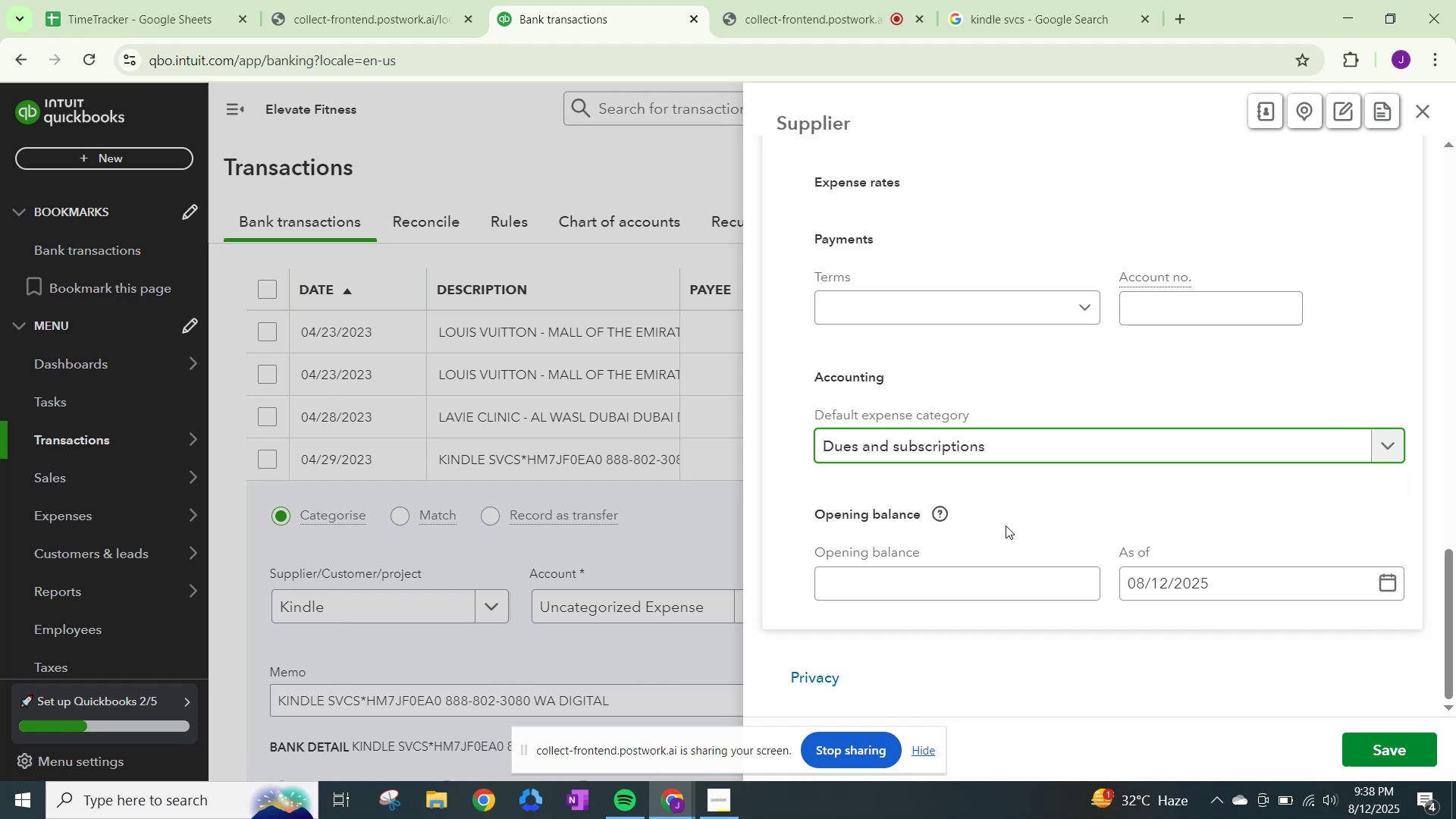 
scroll: coordinate [1029, 552], scroll_direction: down, amount: 2.0
 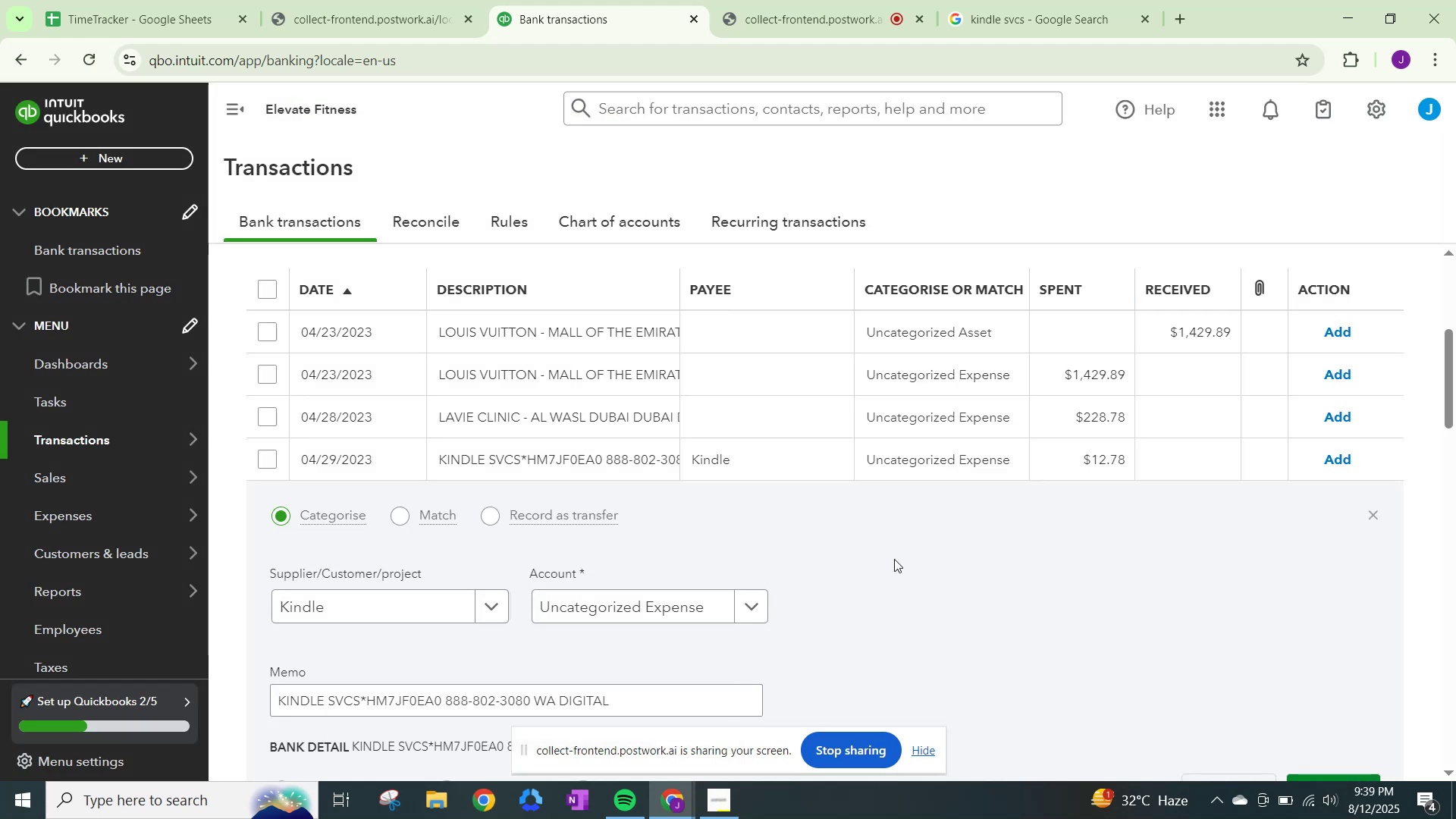 
left_click([706, 595])
 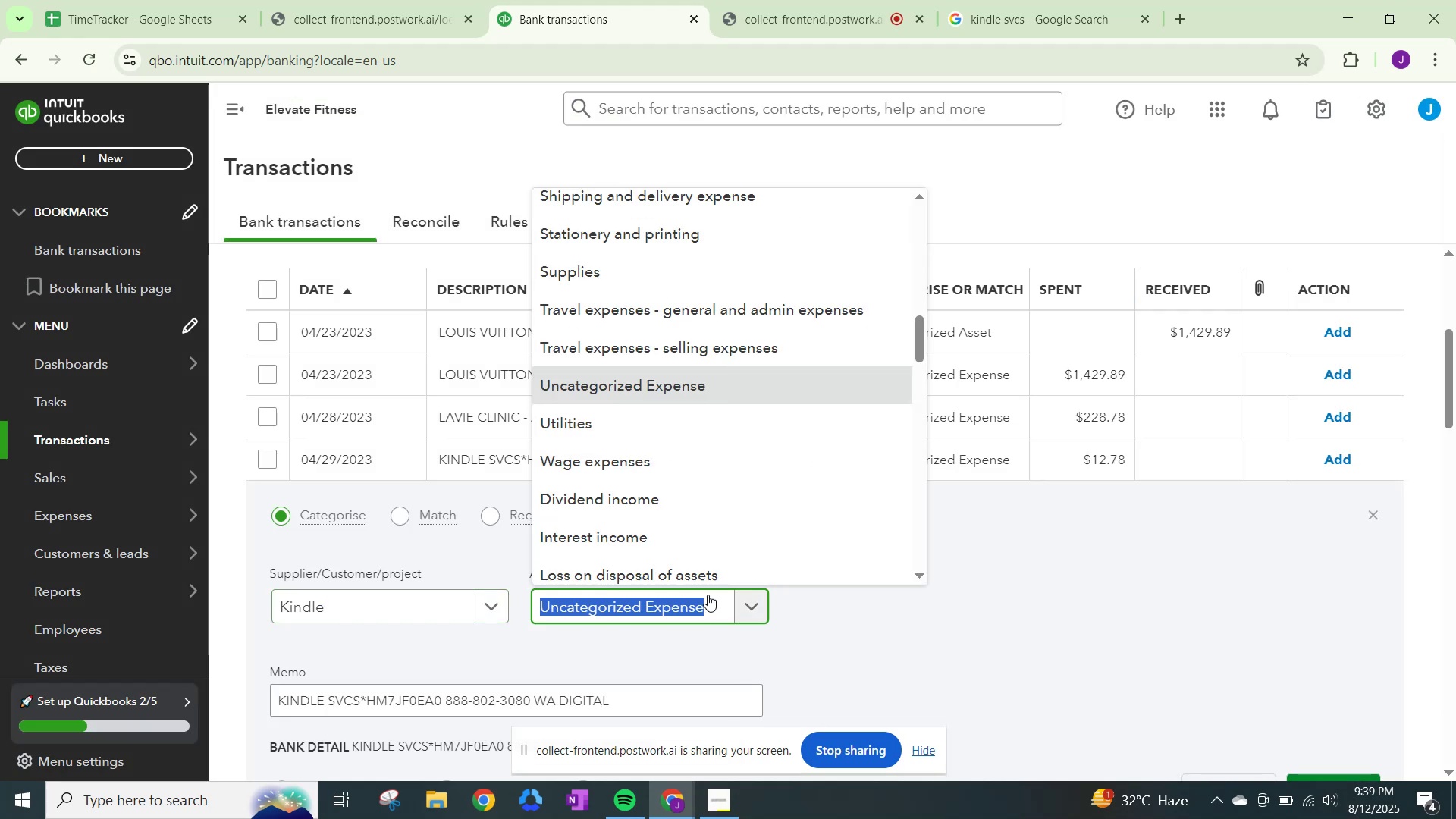 
type(dues)
 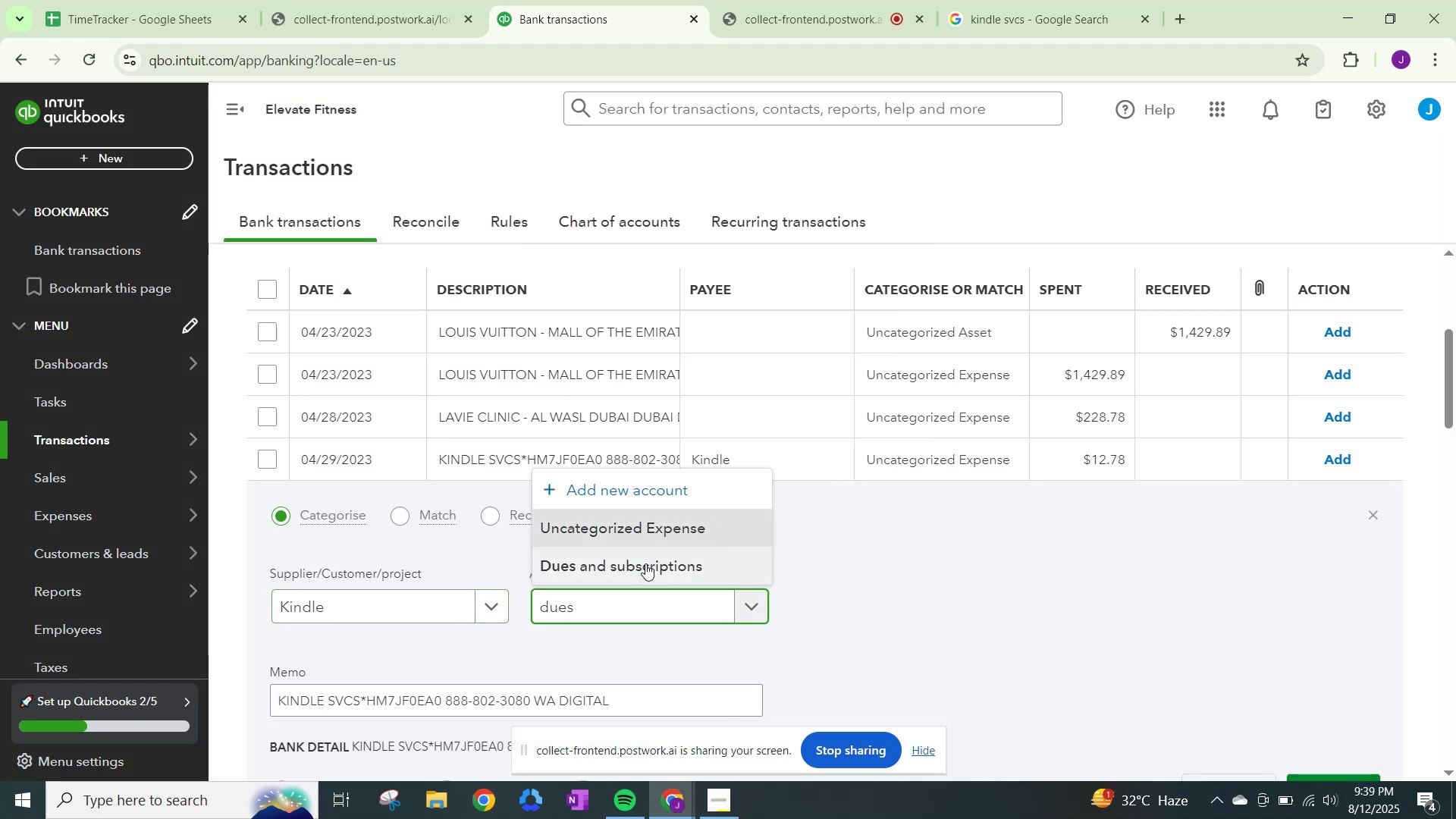 
scroll: coordinate [856, 615], scroll_direction: down, amount: 2.0
 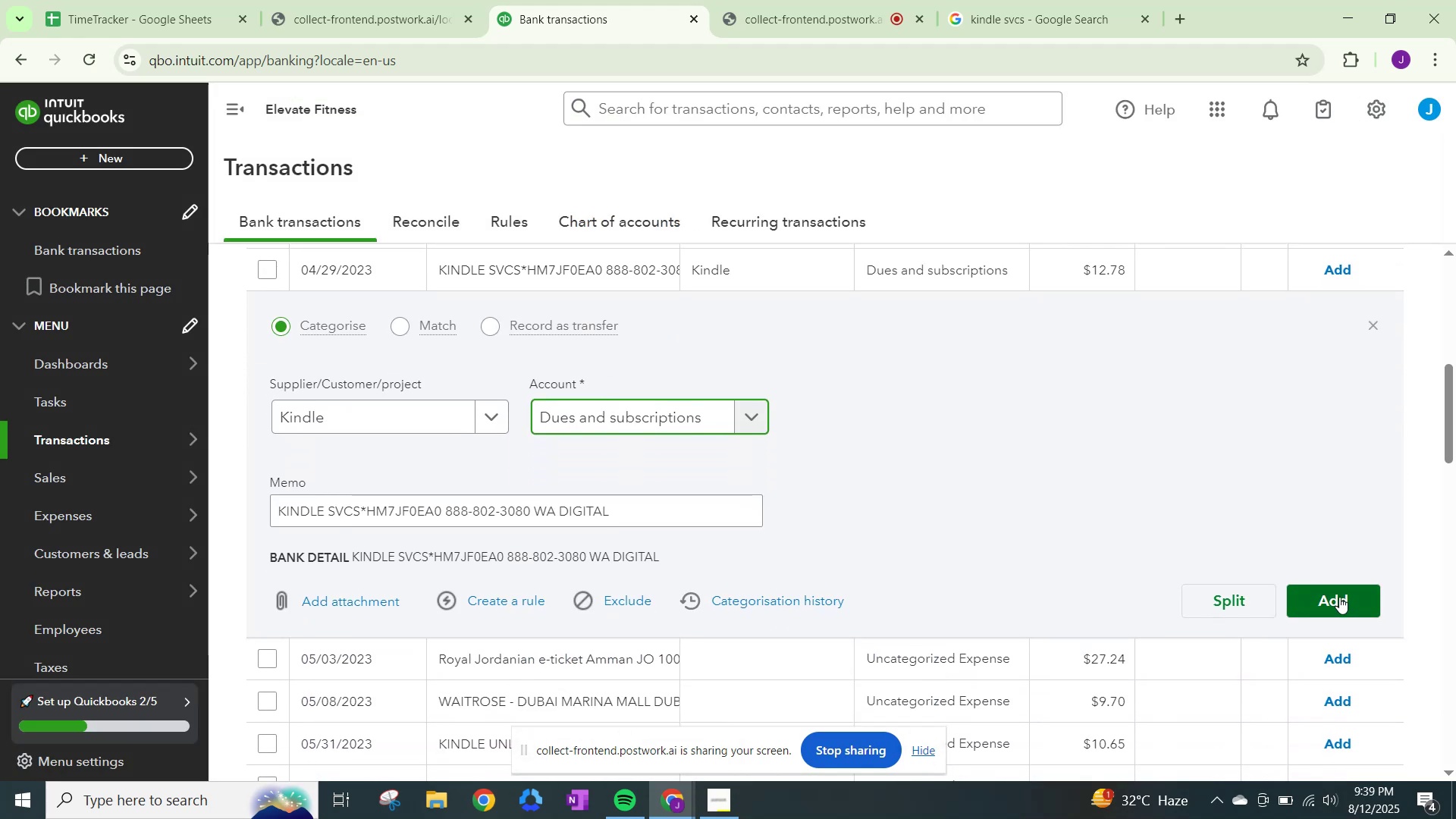 
left_click([1339, 597])
 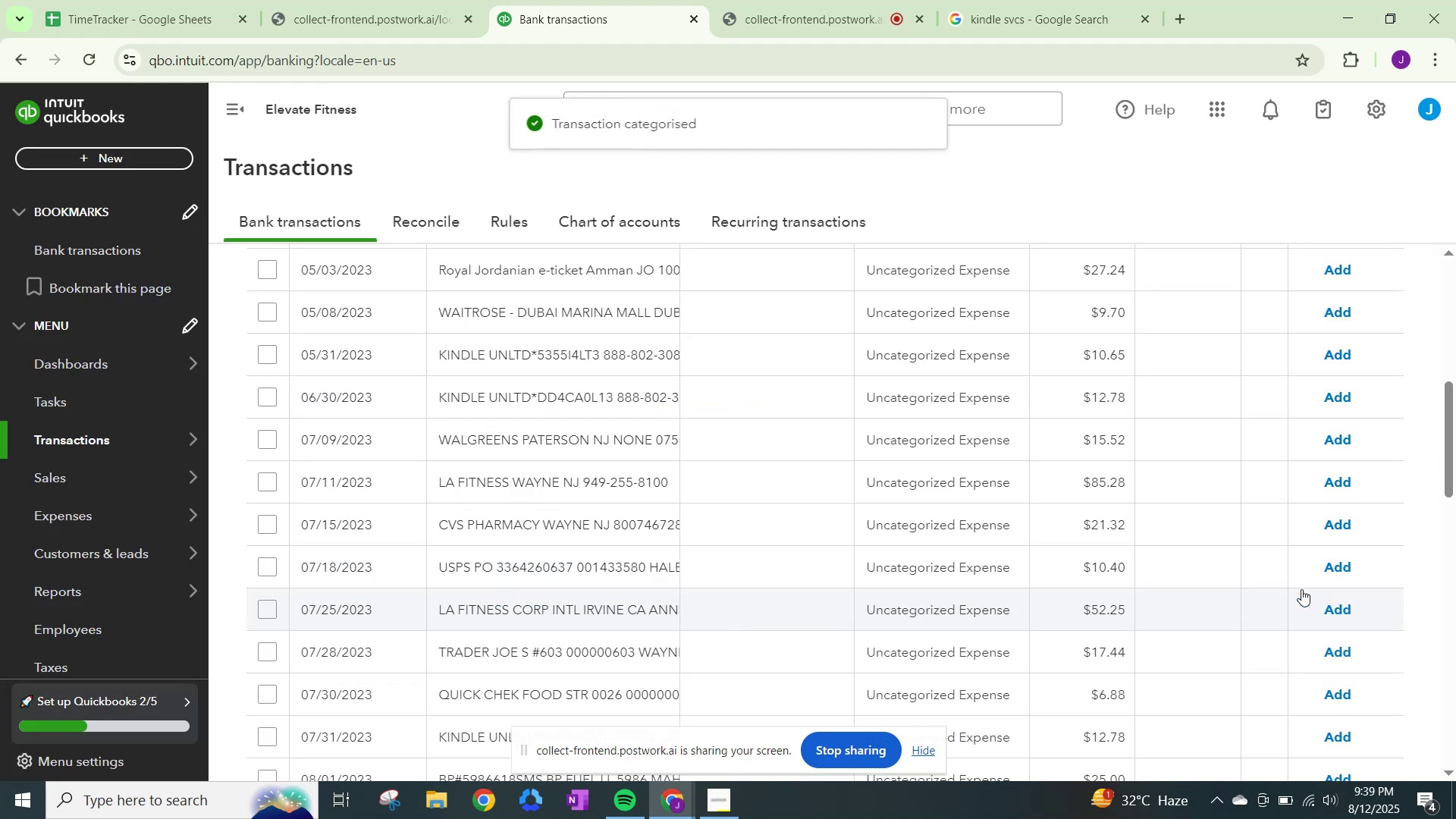 
scroll: coordinate [1083, 530], scroll_direction: up, amount: 3.0
 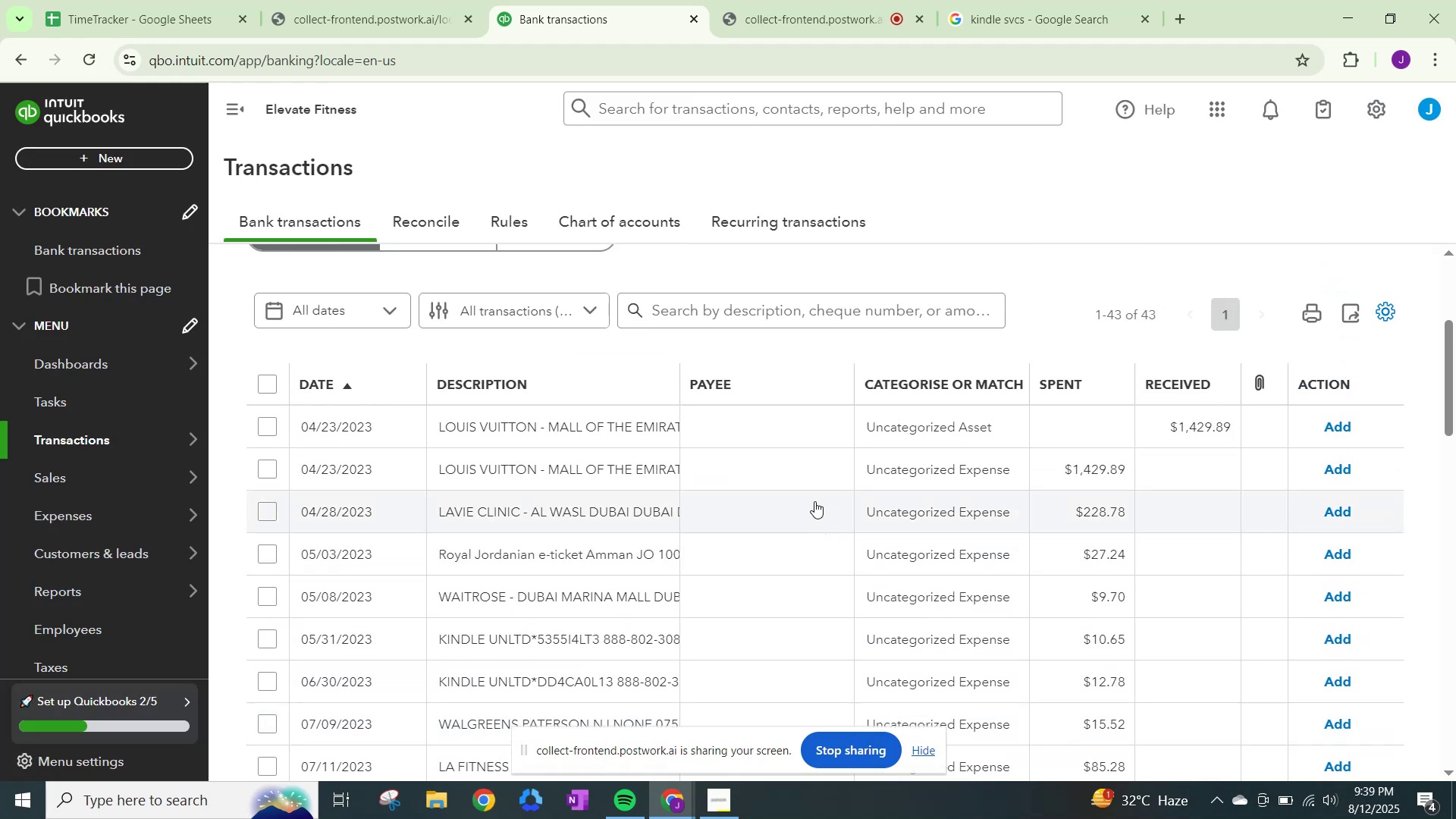 
wait(6.16)
 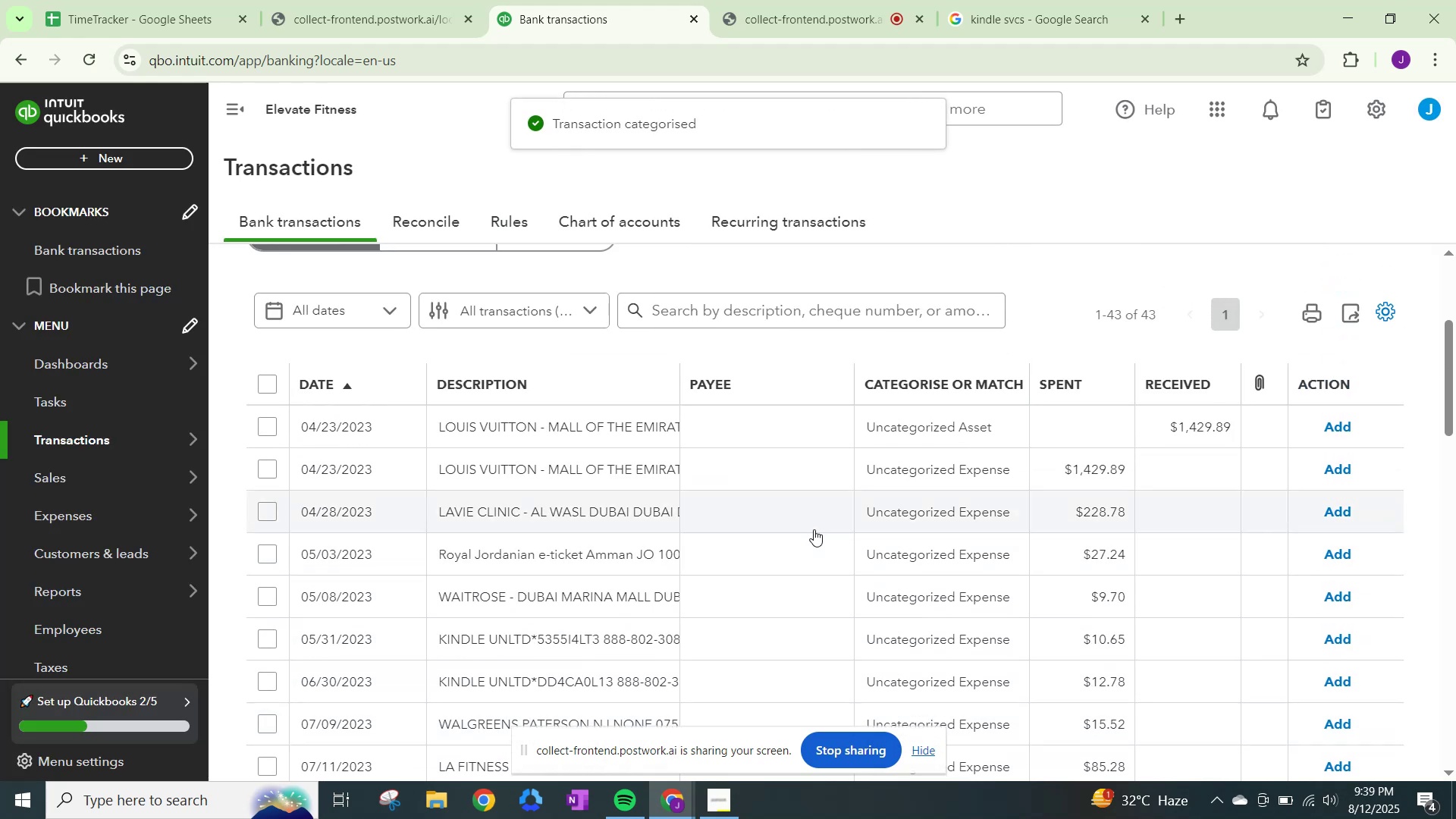 
left_click([1035, 0])
 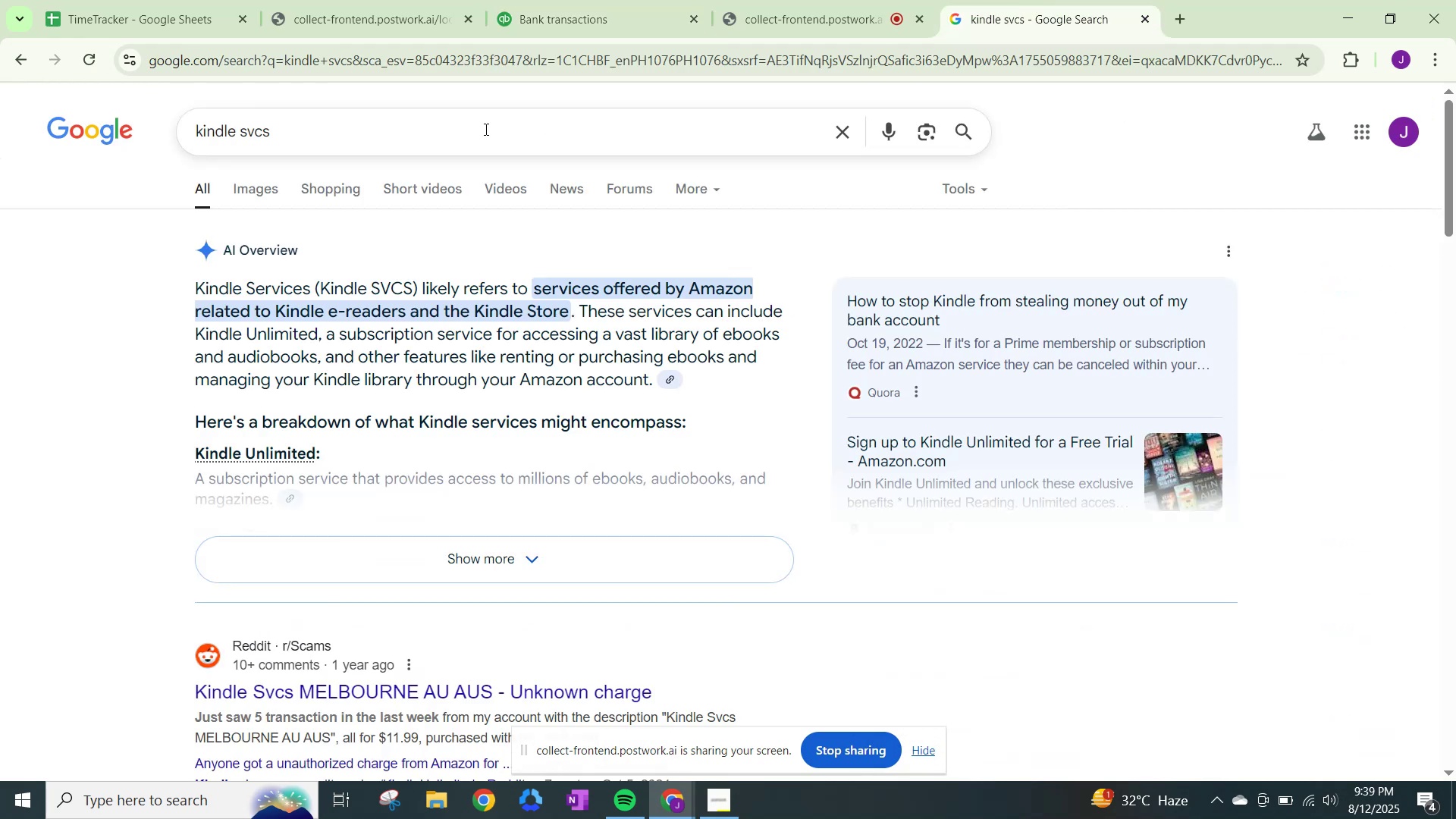 
left_click_drag(start_coordinate=[485, 127], to_coordinate=[0, 31])
 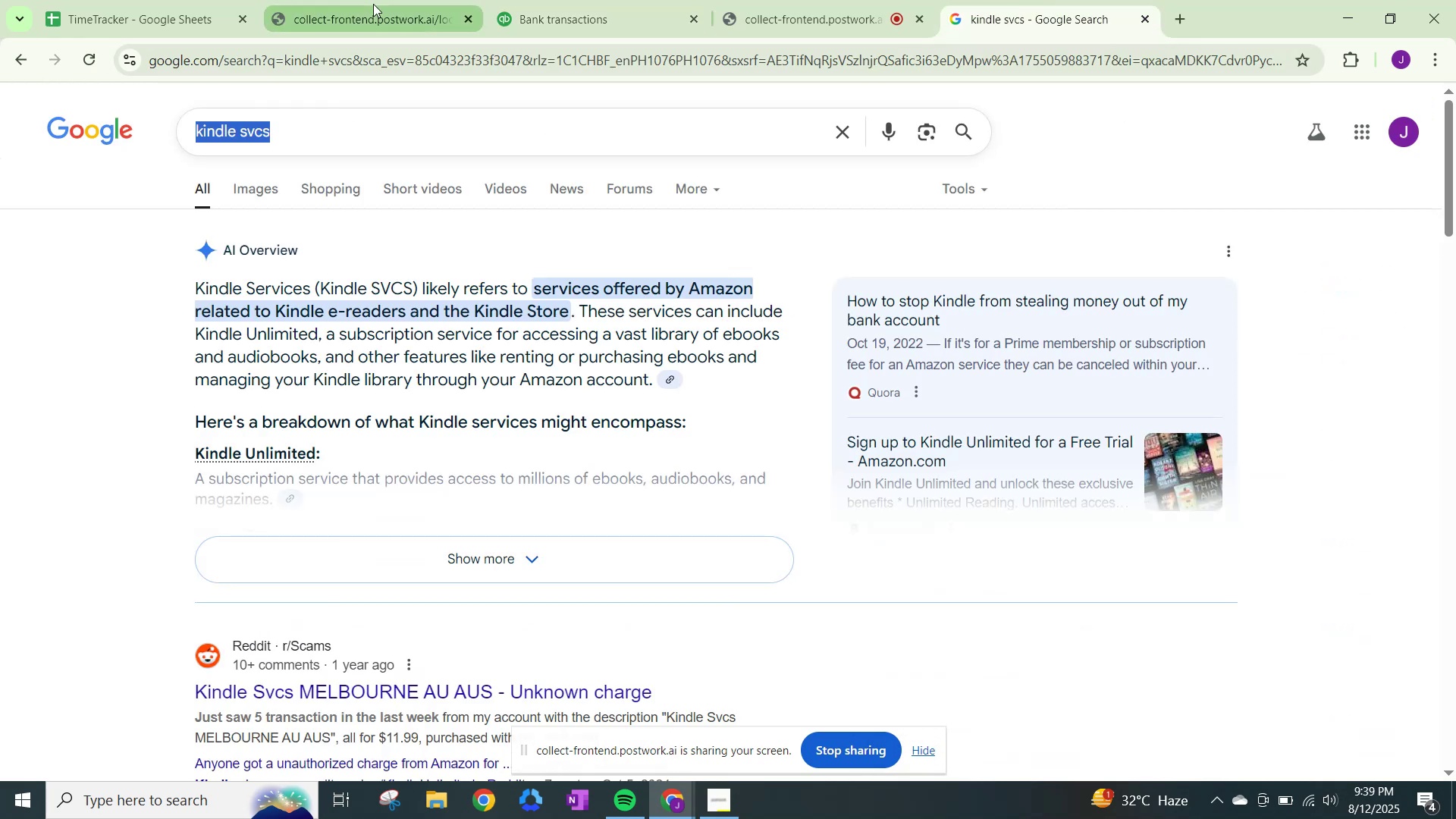 
type(lvaie)
key(Backspace)
key(Backspace)
key(Backspace)
type(a)
key(Backspace)
key(Backspace)
type(avai)
key(Backspace)
key(Backspace)
type(ie clinic)
 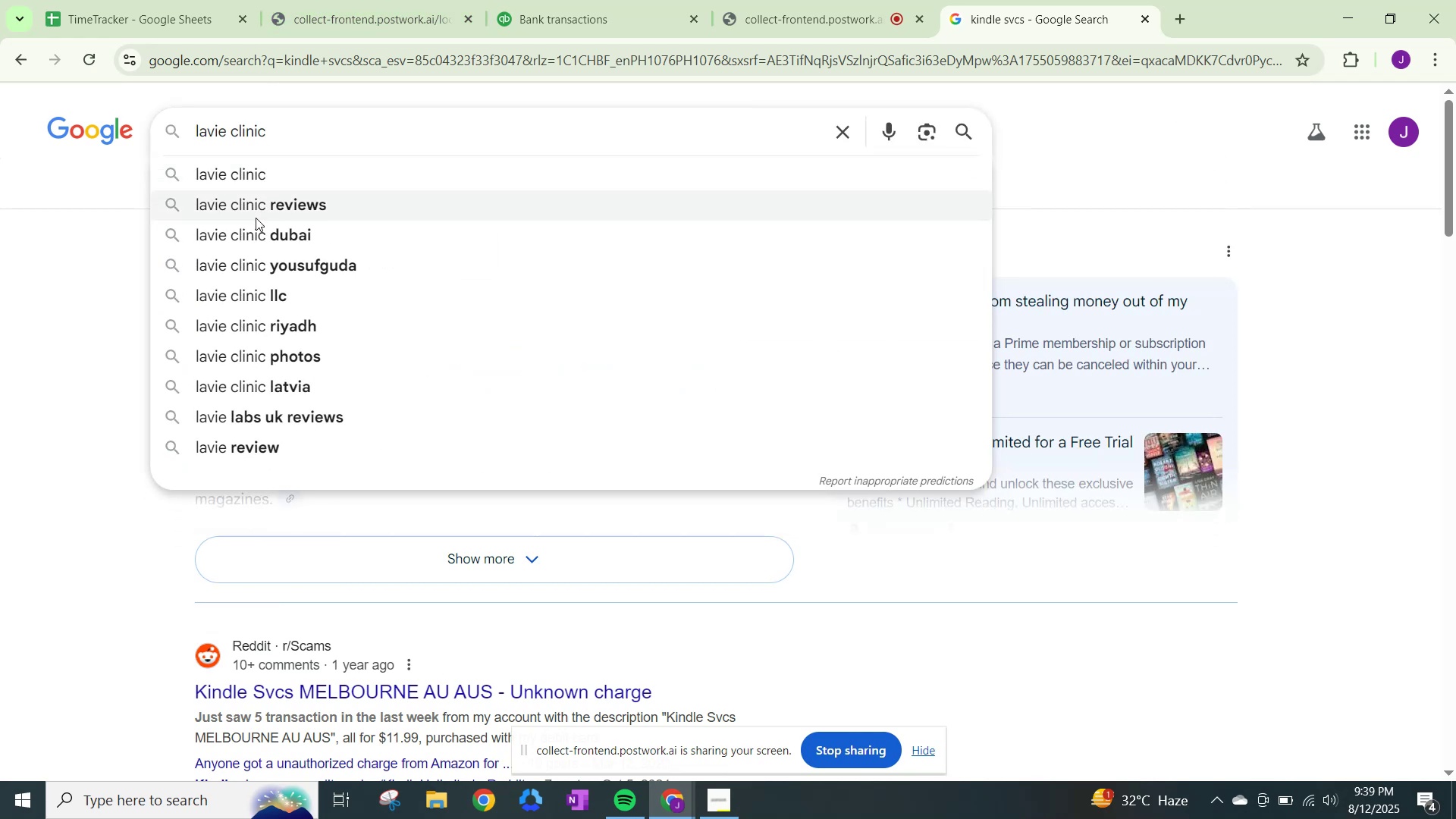 
left_click([256, 237])
 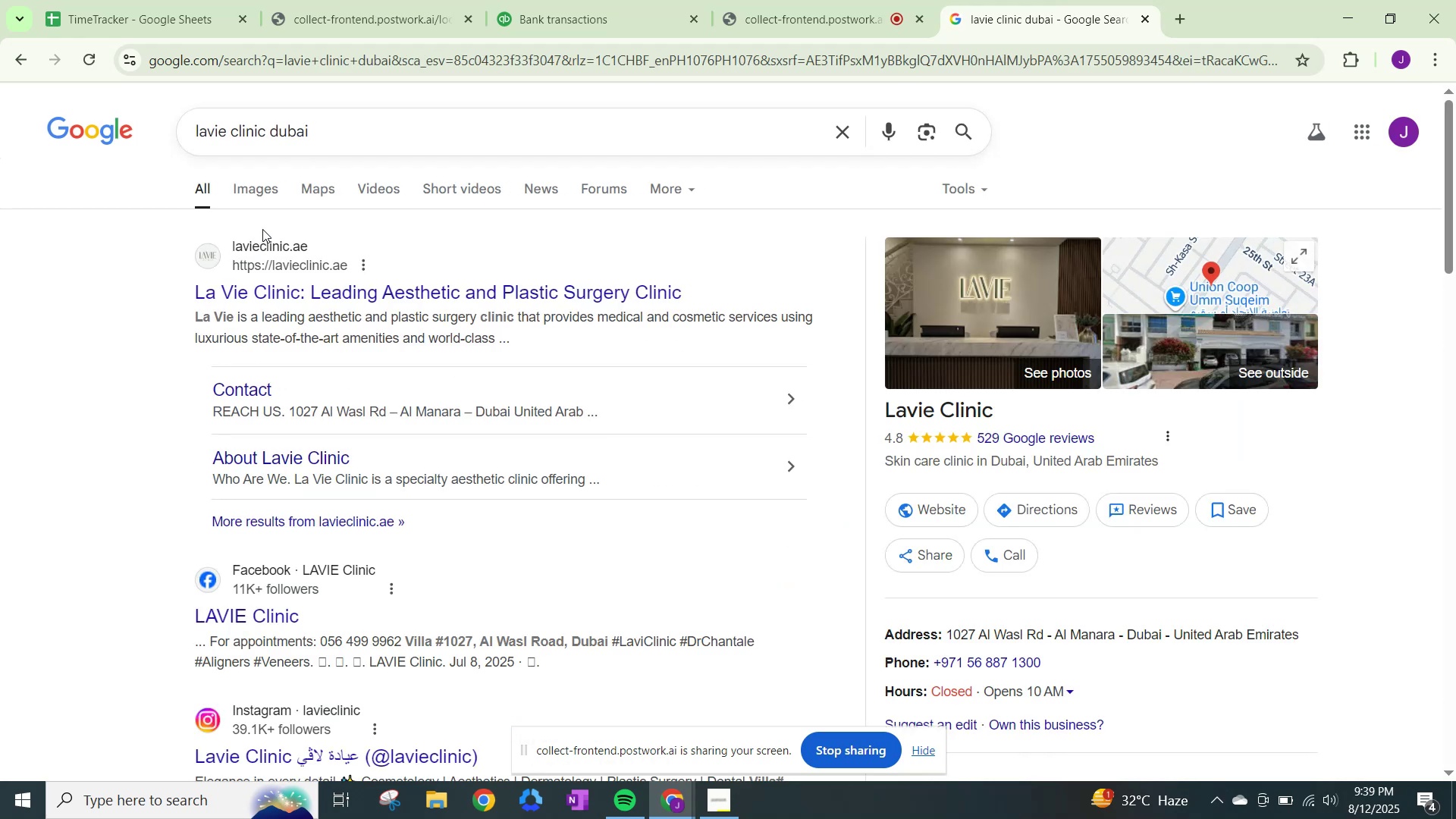 
wait(10.36)
 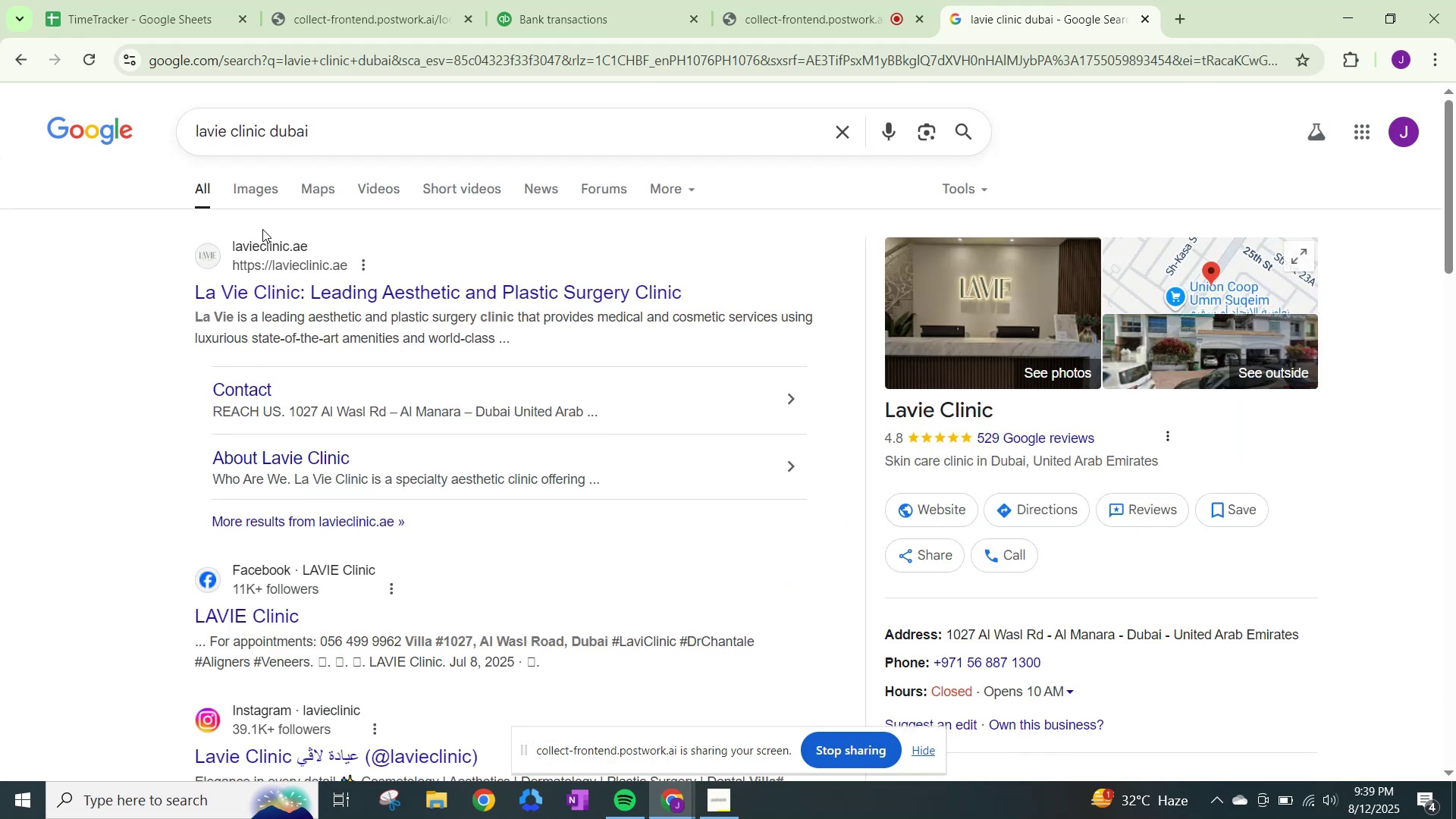 
left_click([620, 0])
 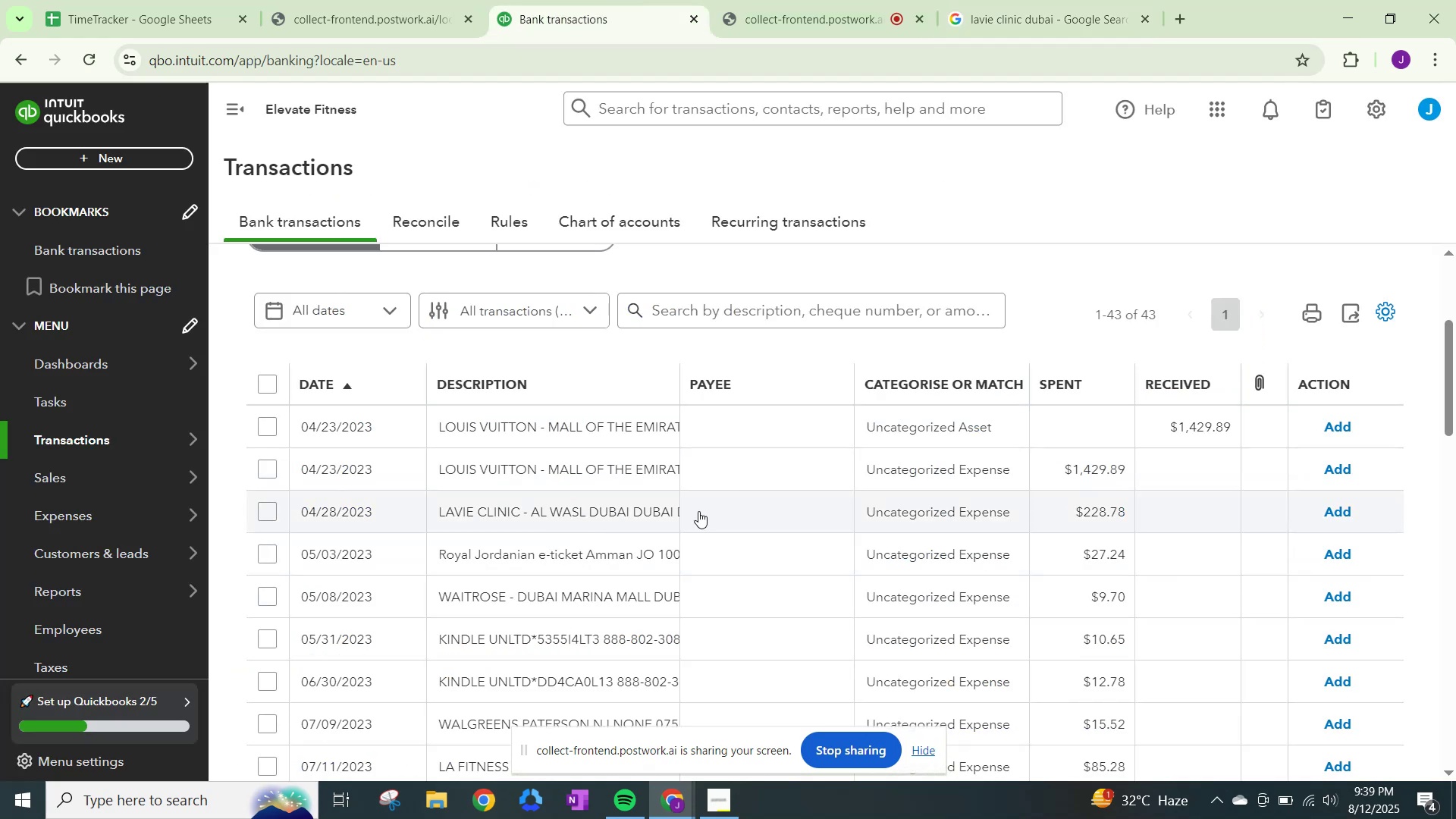 
left_click([905, 508])
 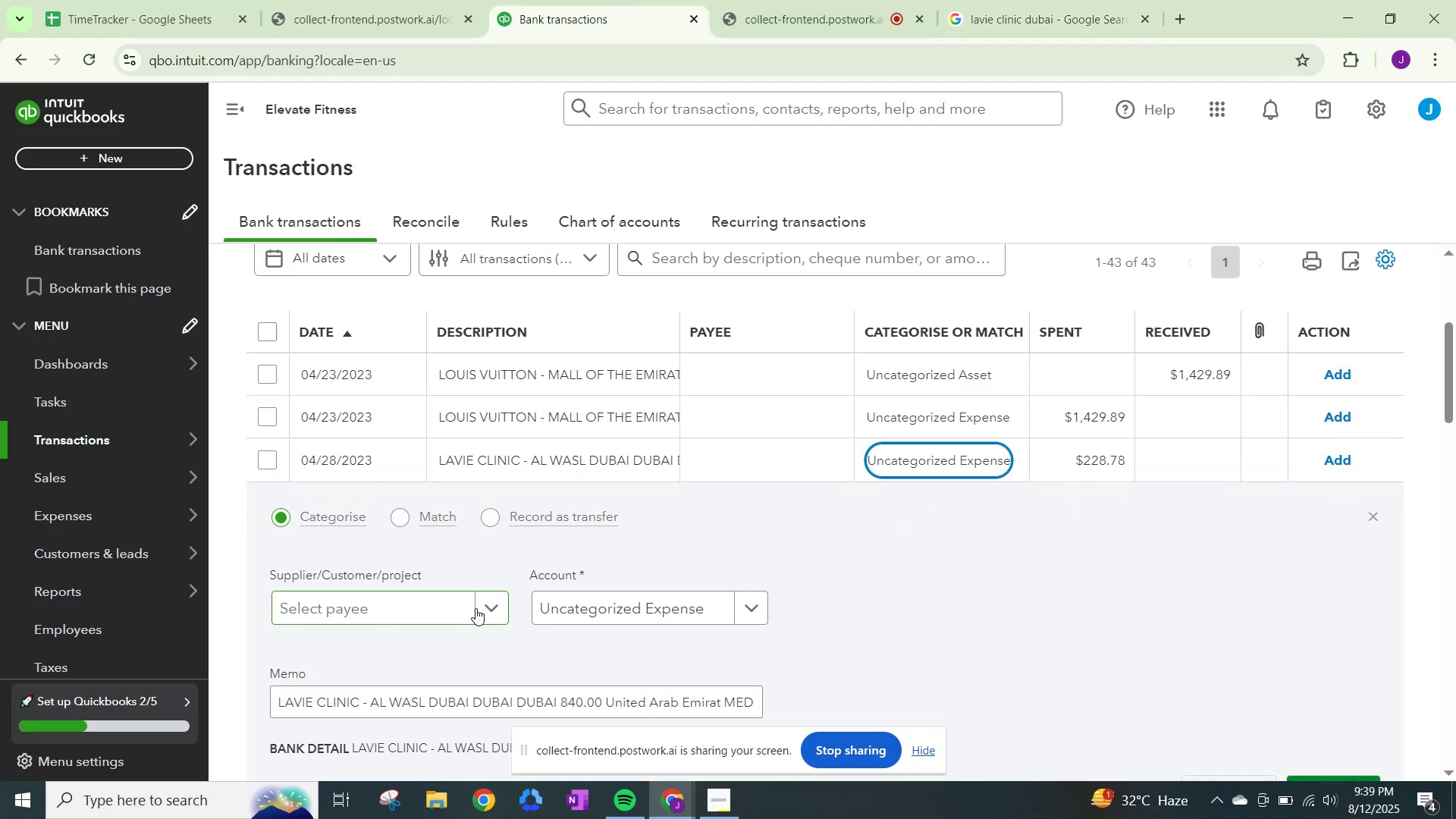 
left_click([494, 607])
 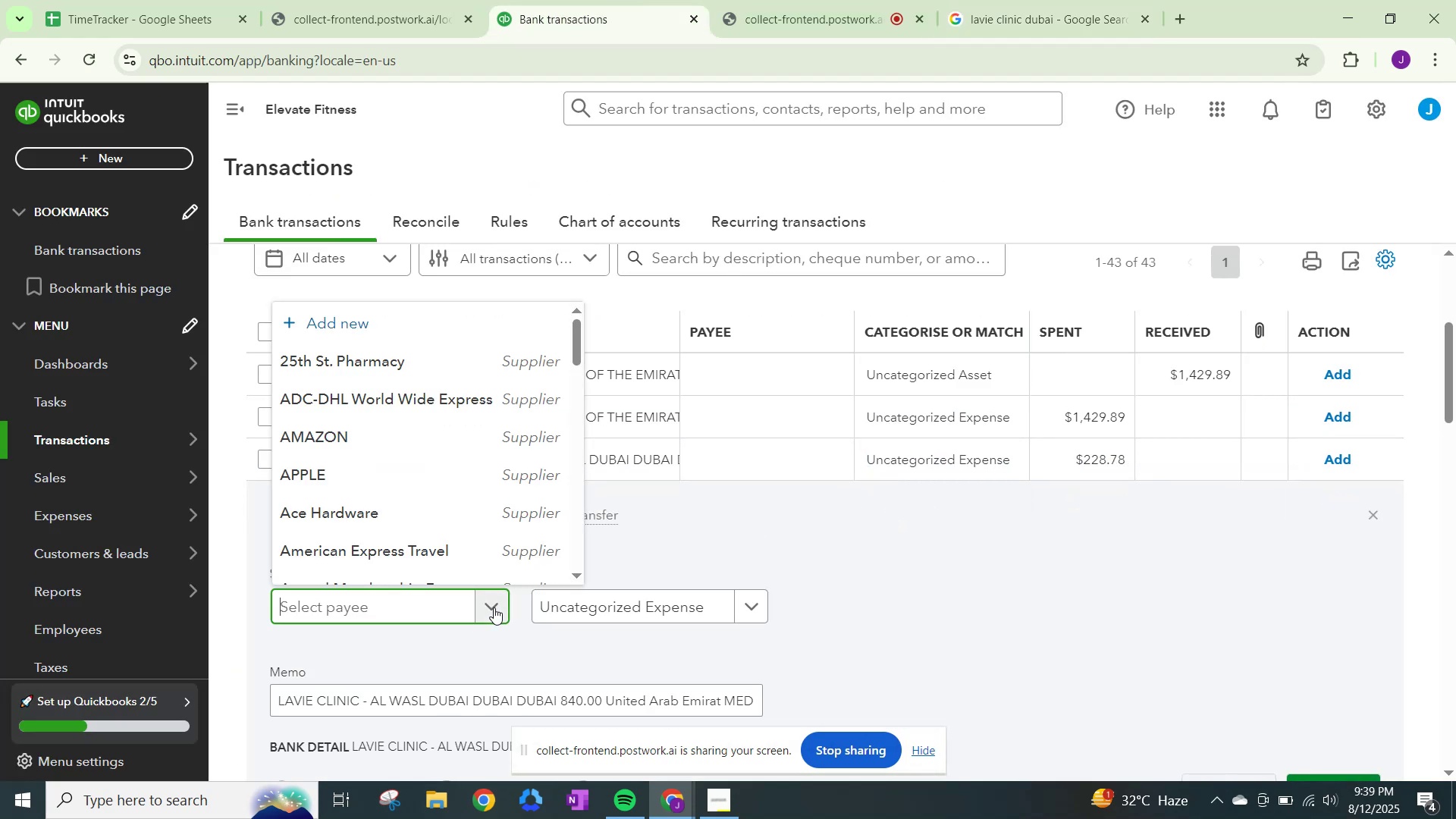 
type(Lavie Clinic)
 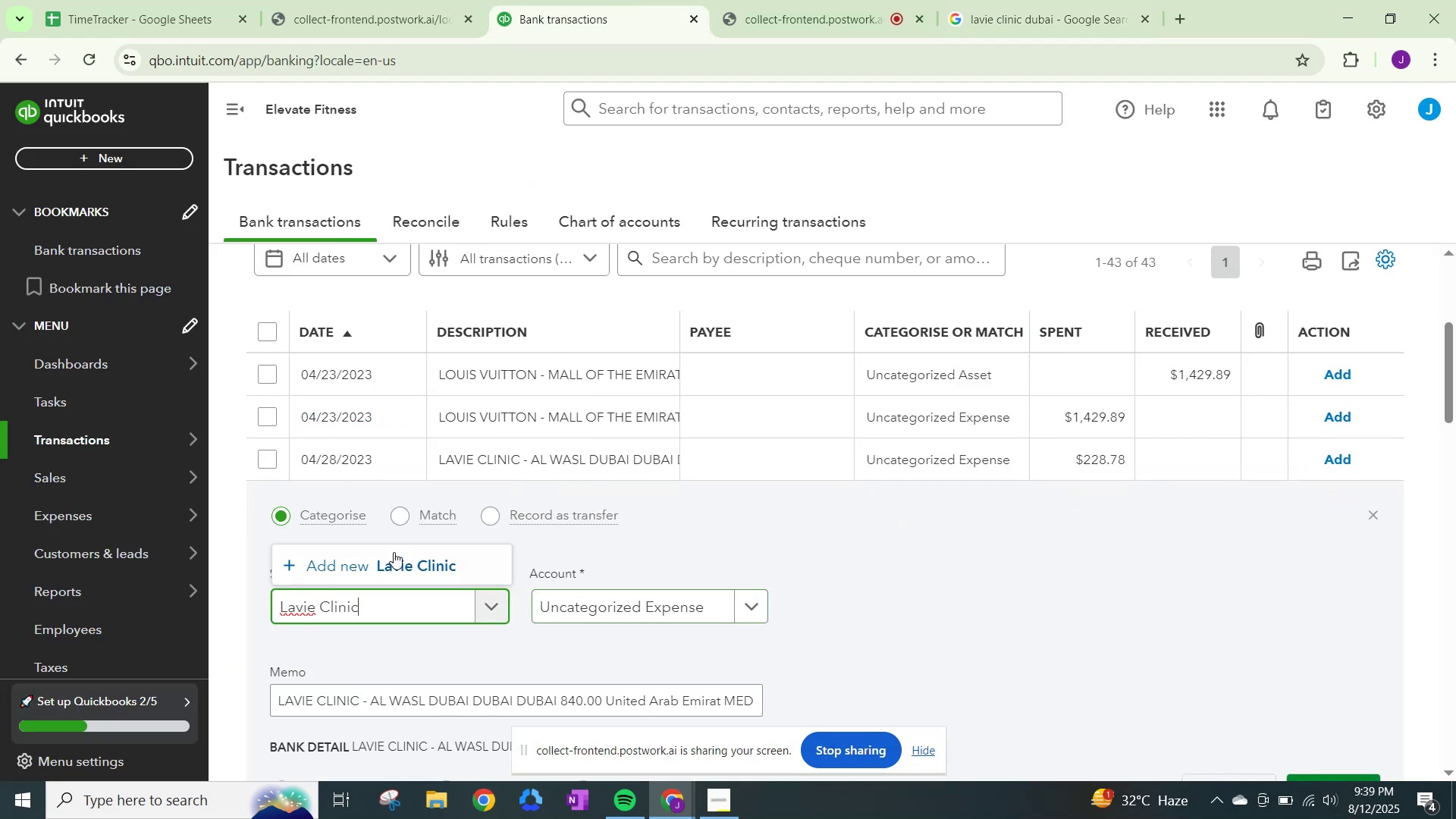 
left_click([405, 552])
 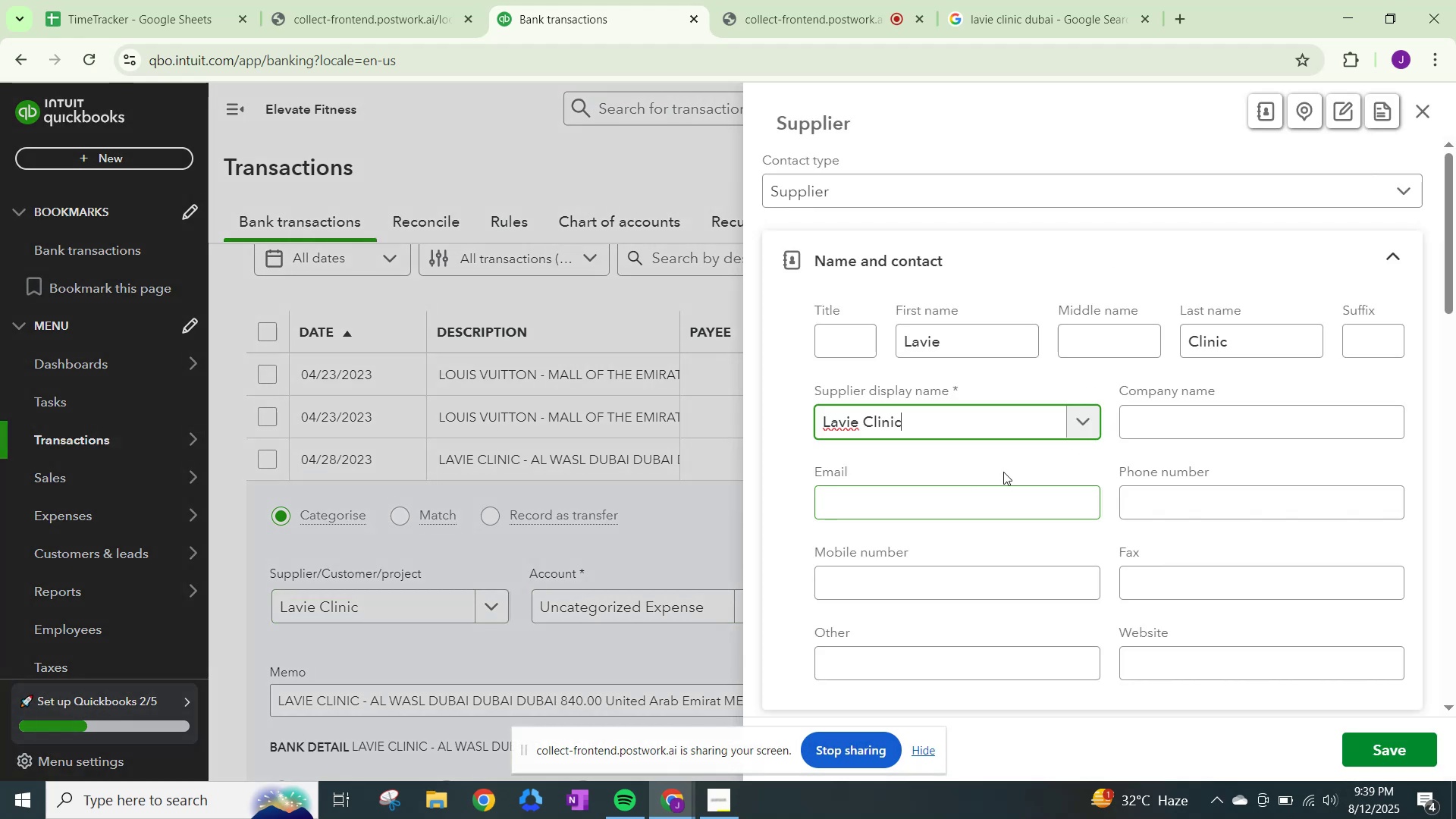 
scroll: coordinate [949, 466], scroll_direction: down, amount: 17.0
 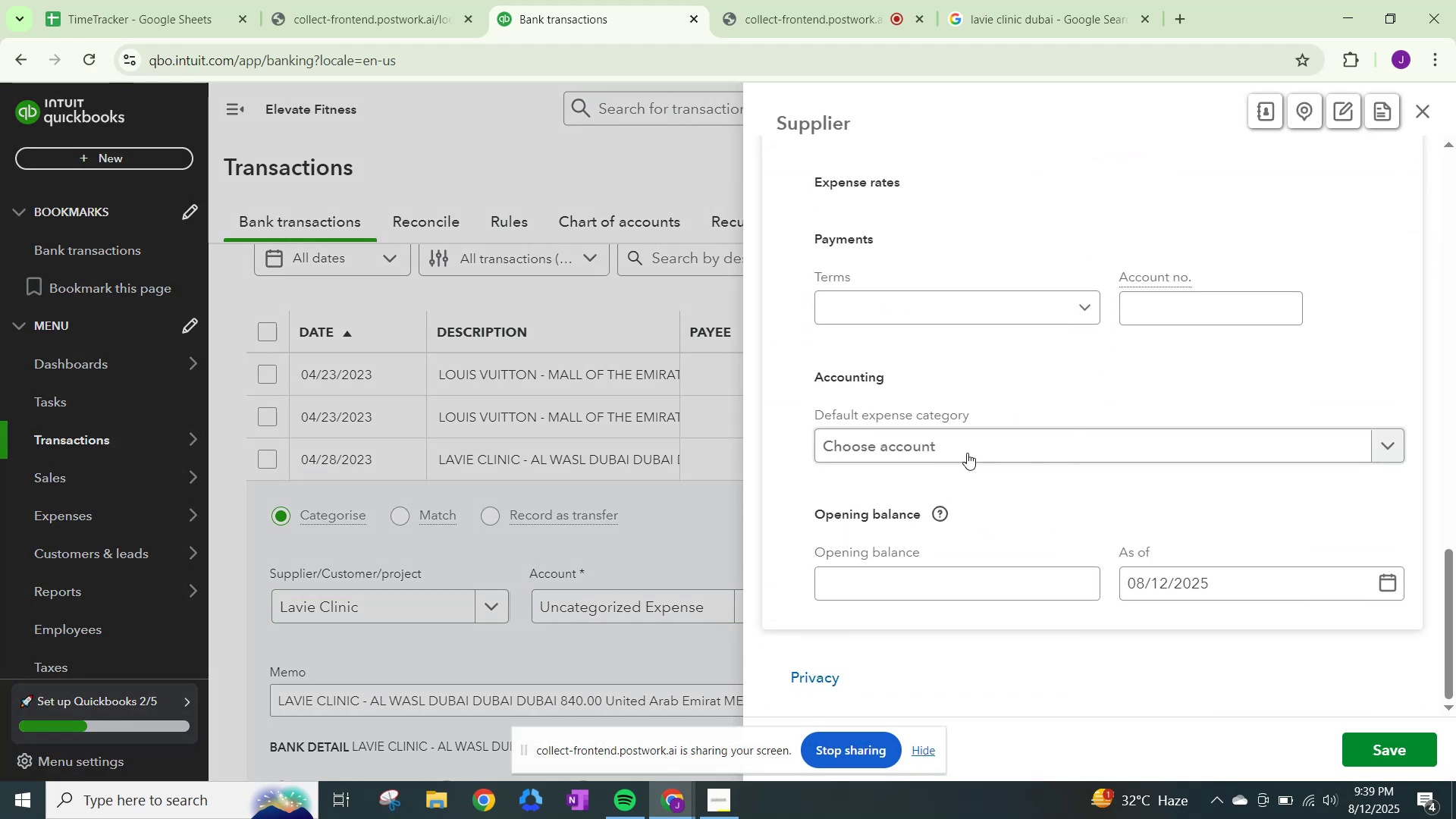 
left_click([974, 445])
 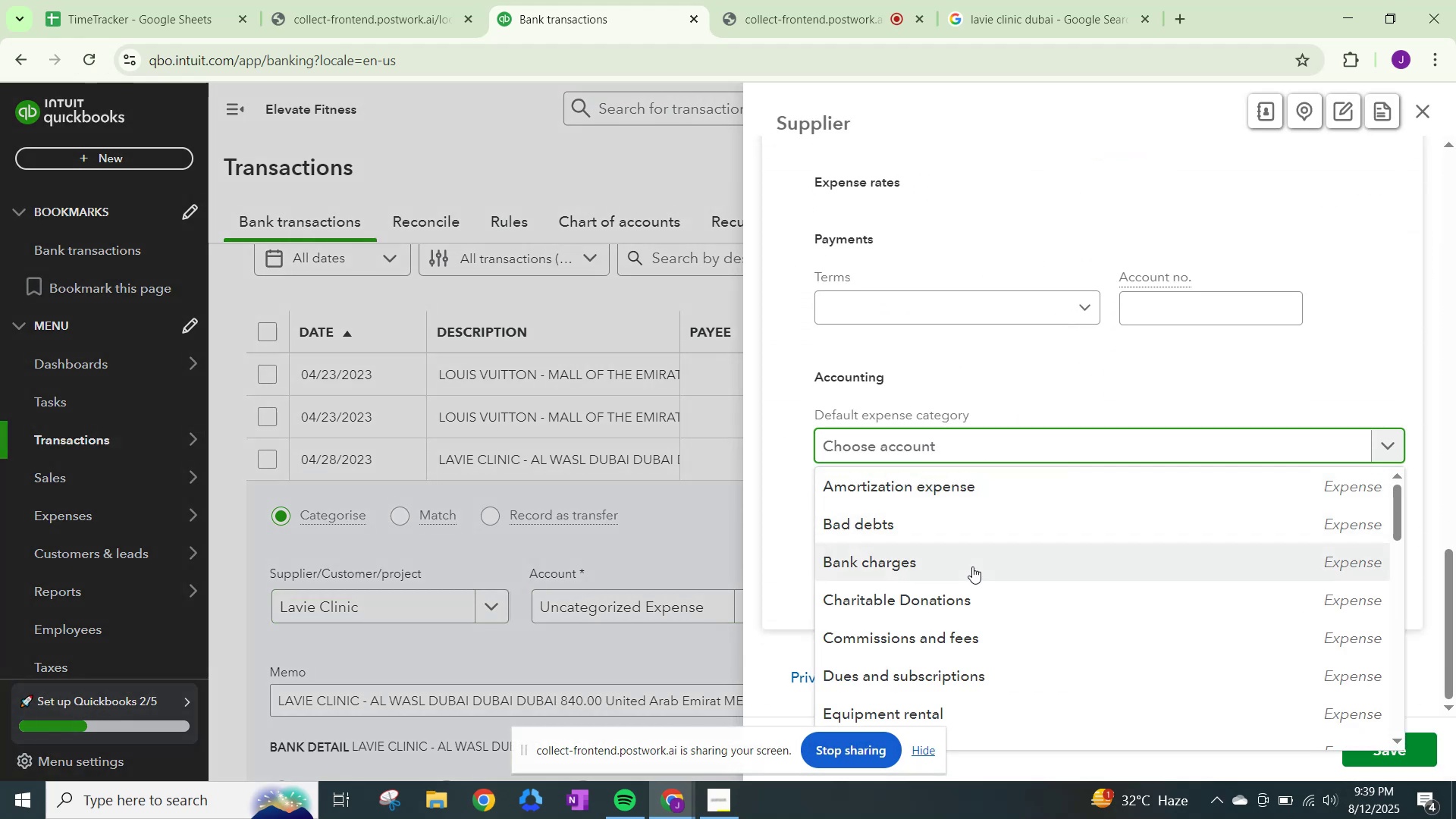 
scroll: coordinate [991, 598], scroll_direction: down, amount: 5.0
 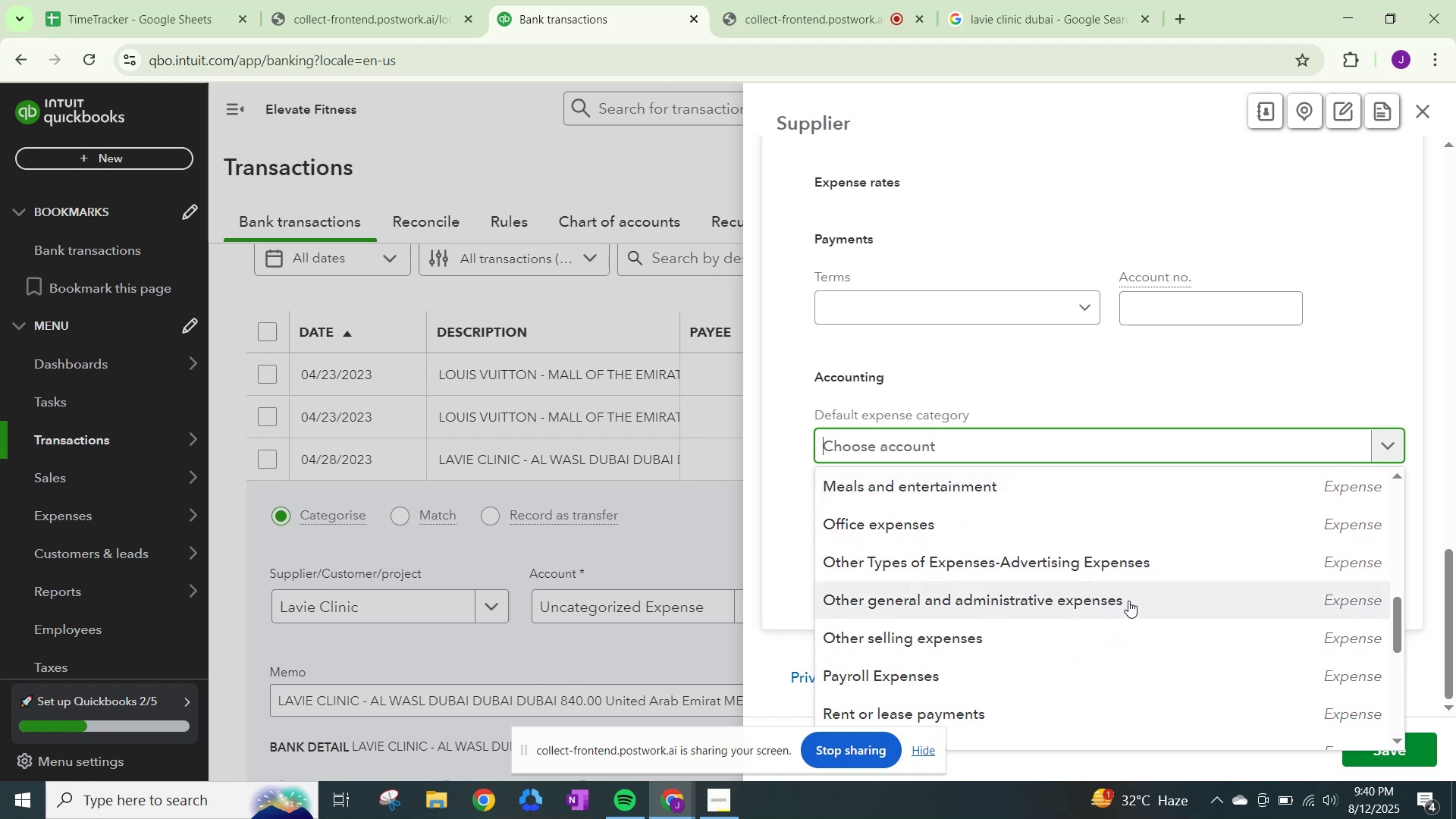 
wait(6.49)
 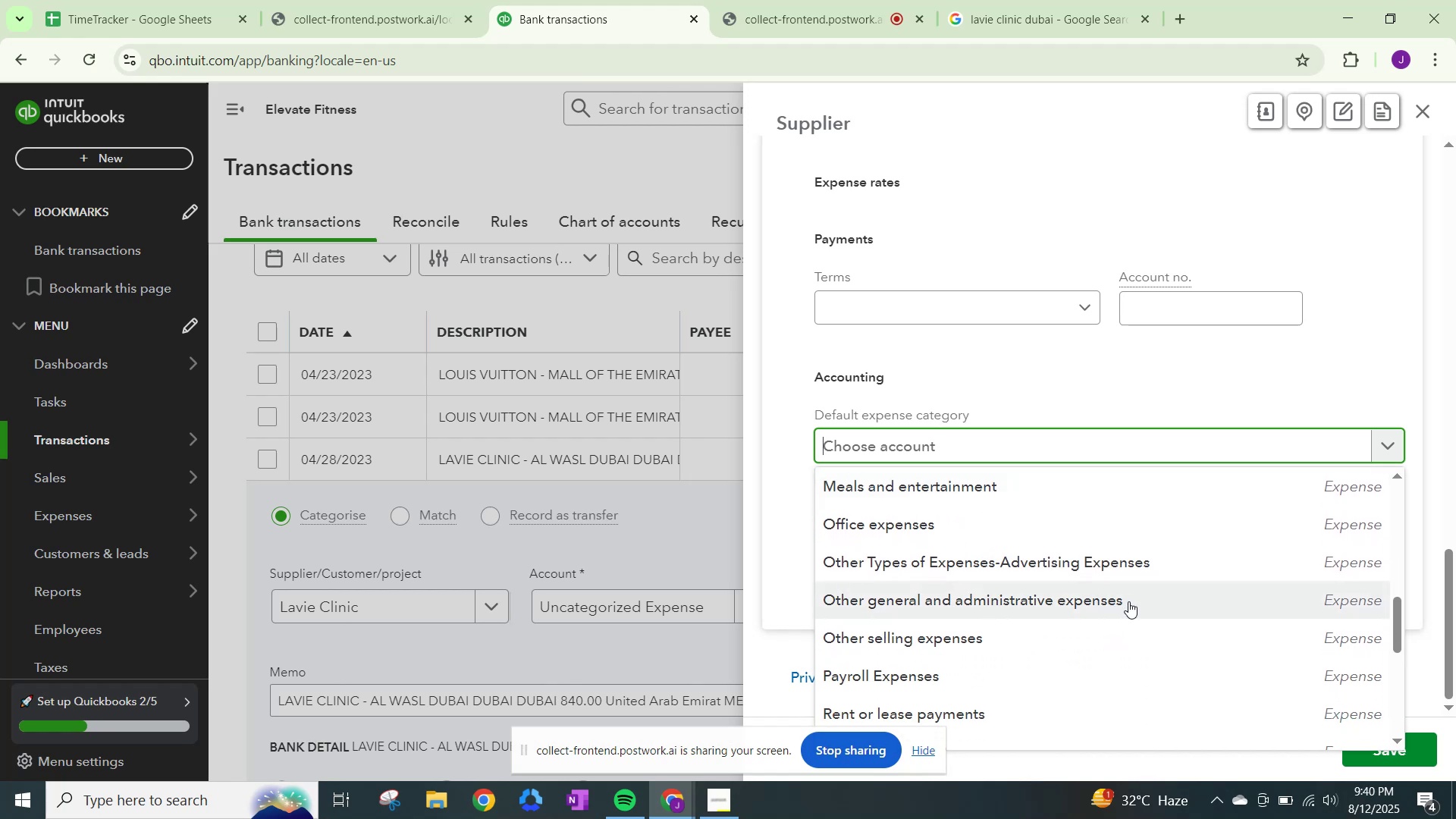 
scroll: coordinate [1075, 632], scroll_direction: down, amount: 10.0
 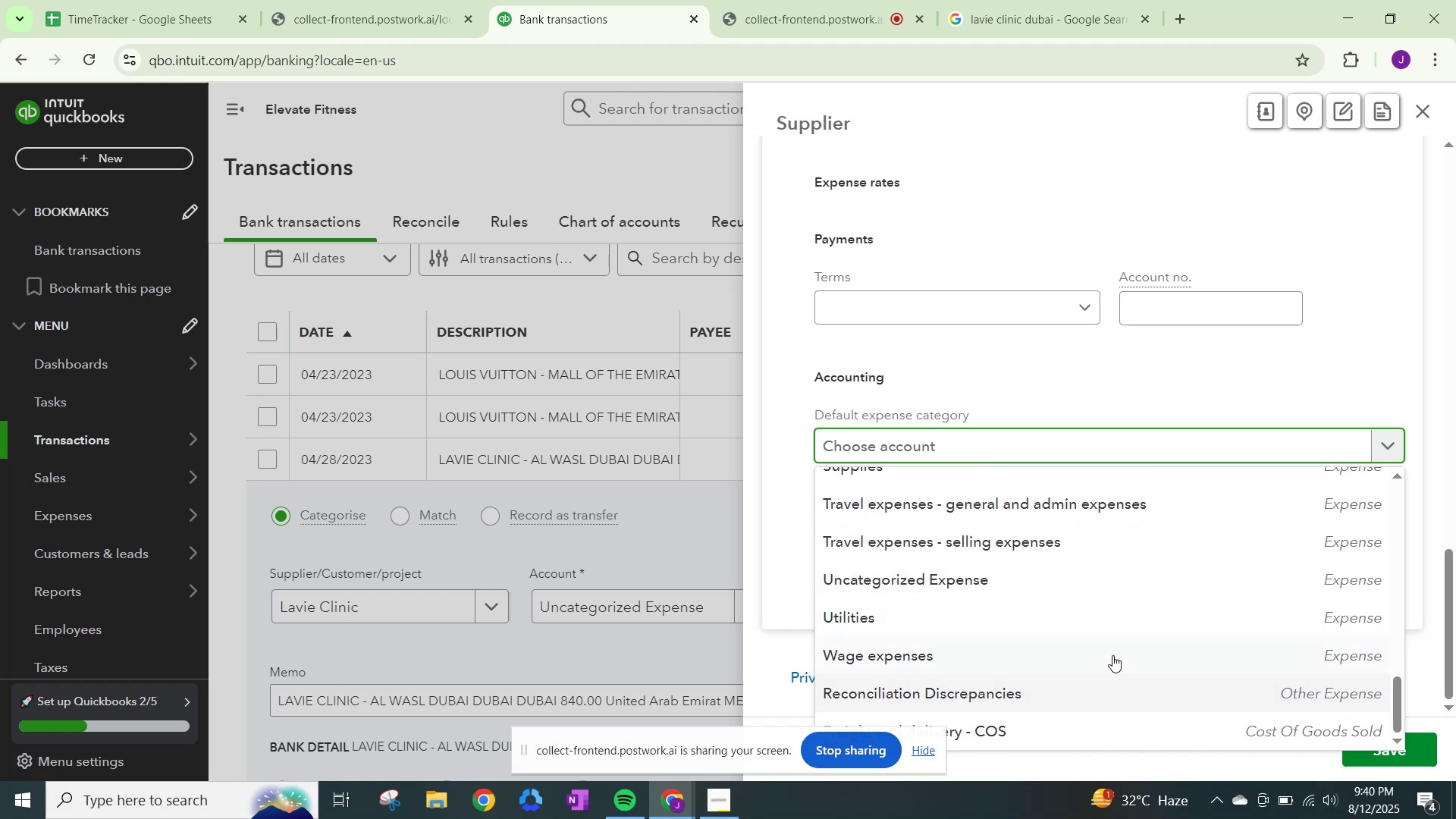 
scroll: coordinate [1106, 636], scroll_direction: up, amount: 1.0
 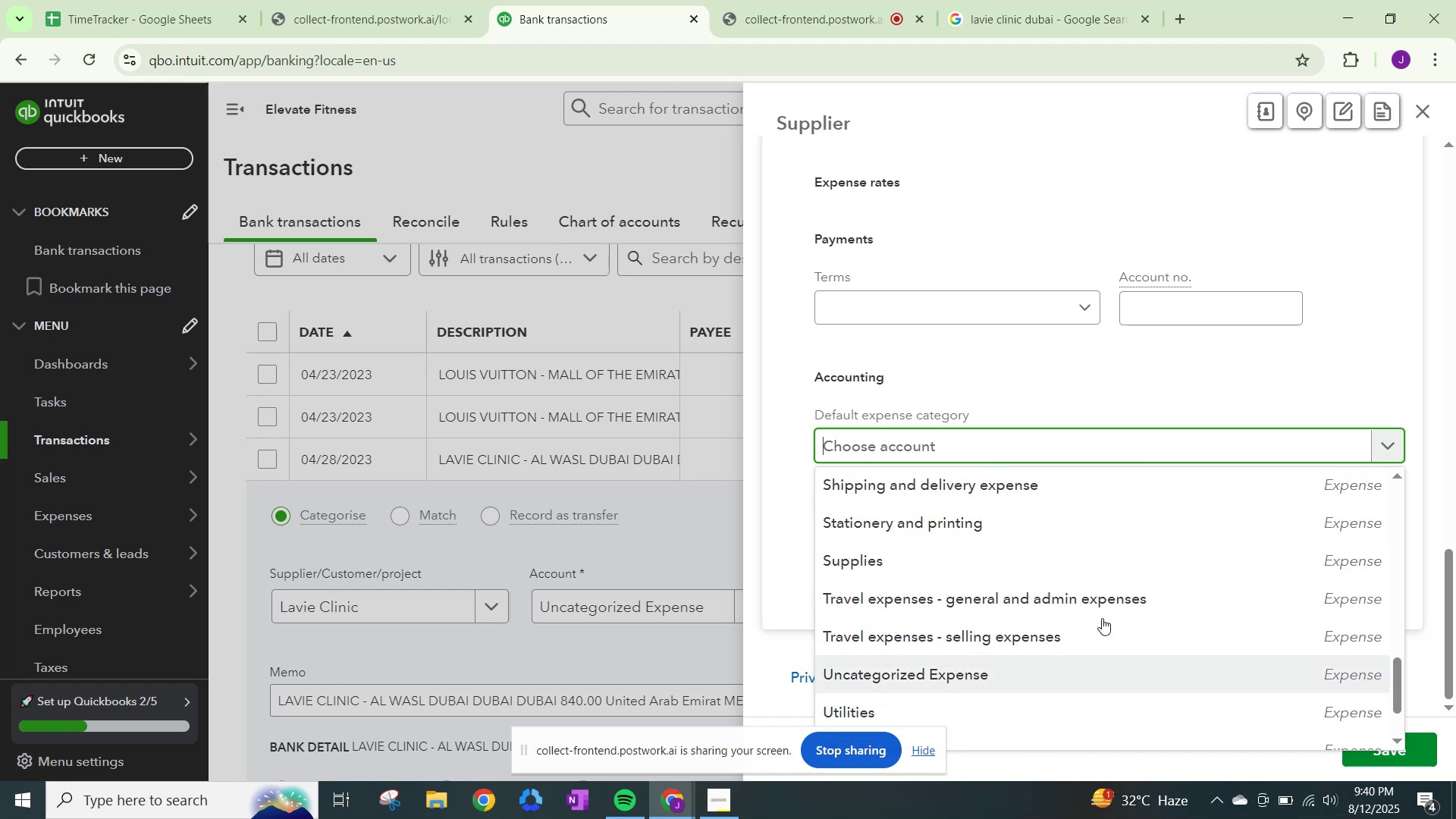 
scroll: coordinate [1091, 620], scroll_direction: down, amount: 2.0
 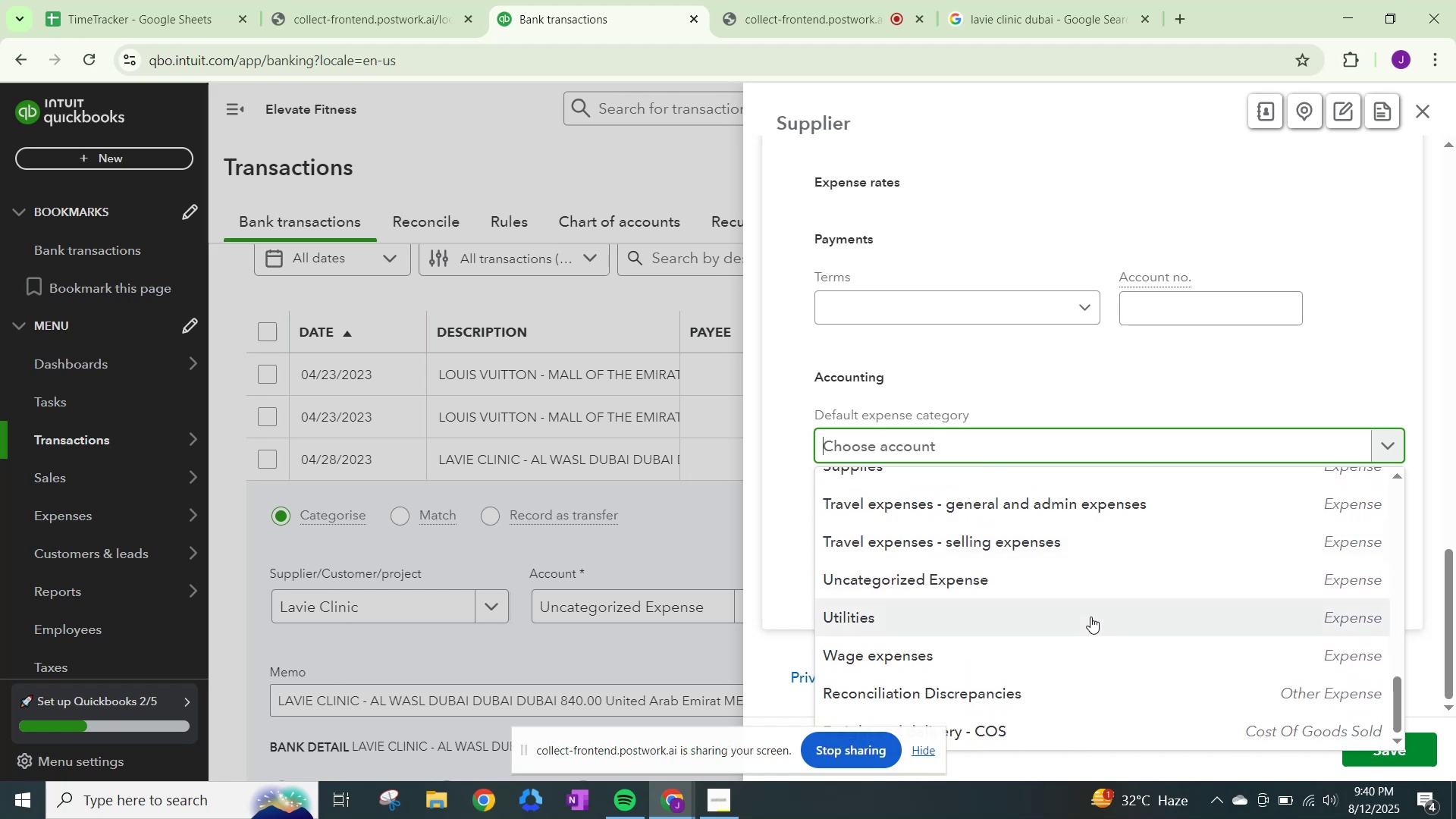 
scroll: coordinate [1046, 559], scroll_direction: up, amount: 2.0
 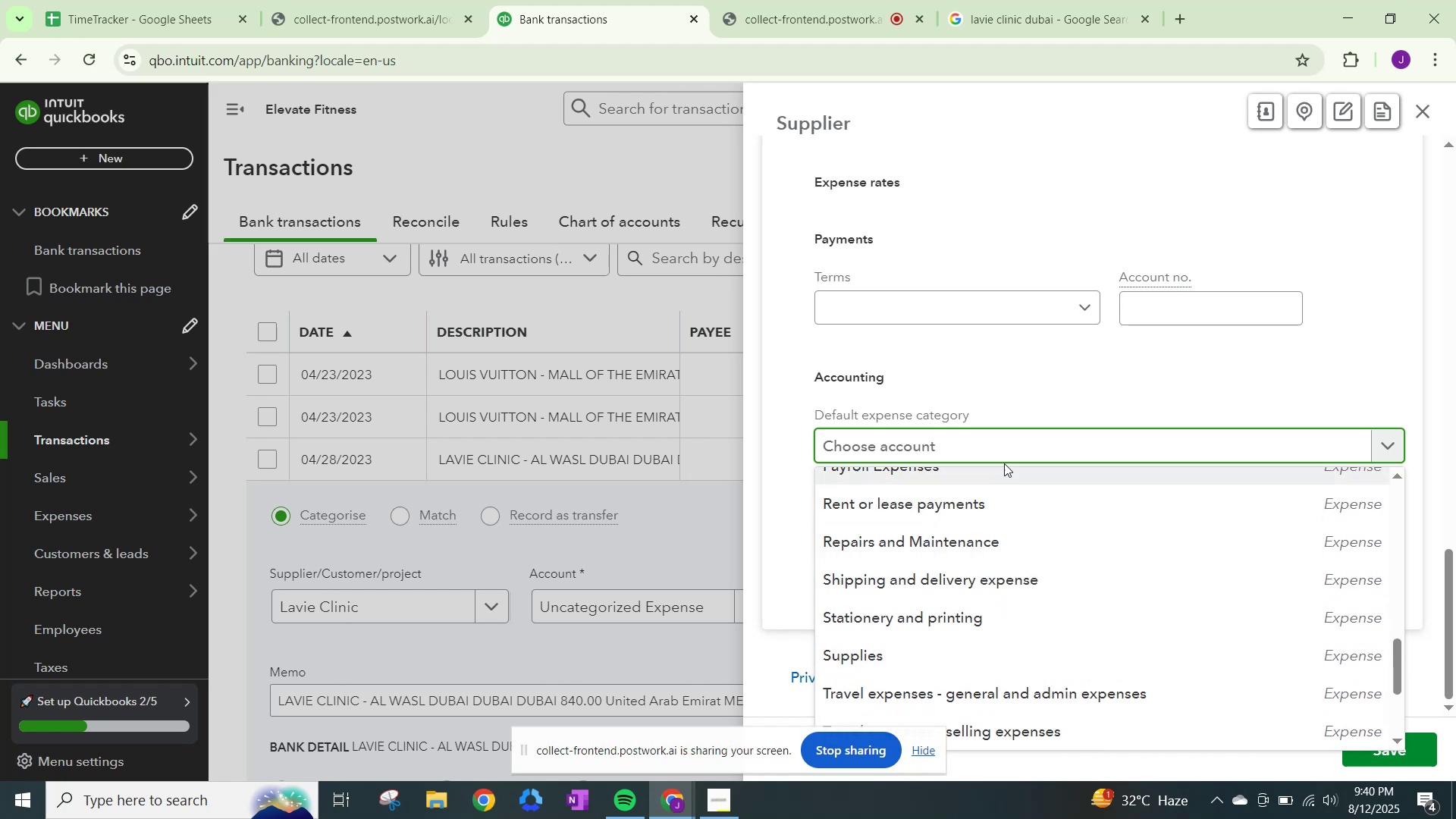 
left_click_drag(start_coordinate=[1007, 442], to_coordinate=[996, 437])
 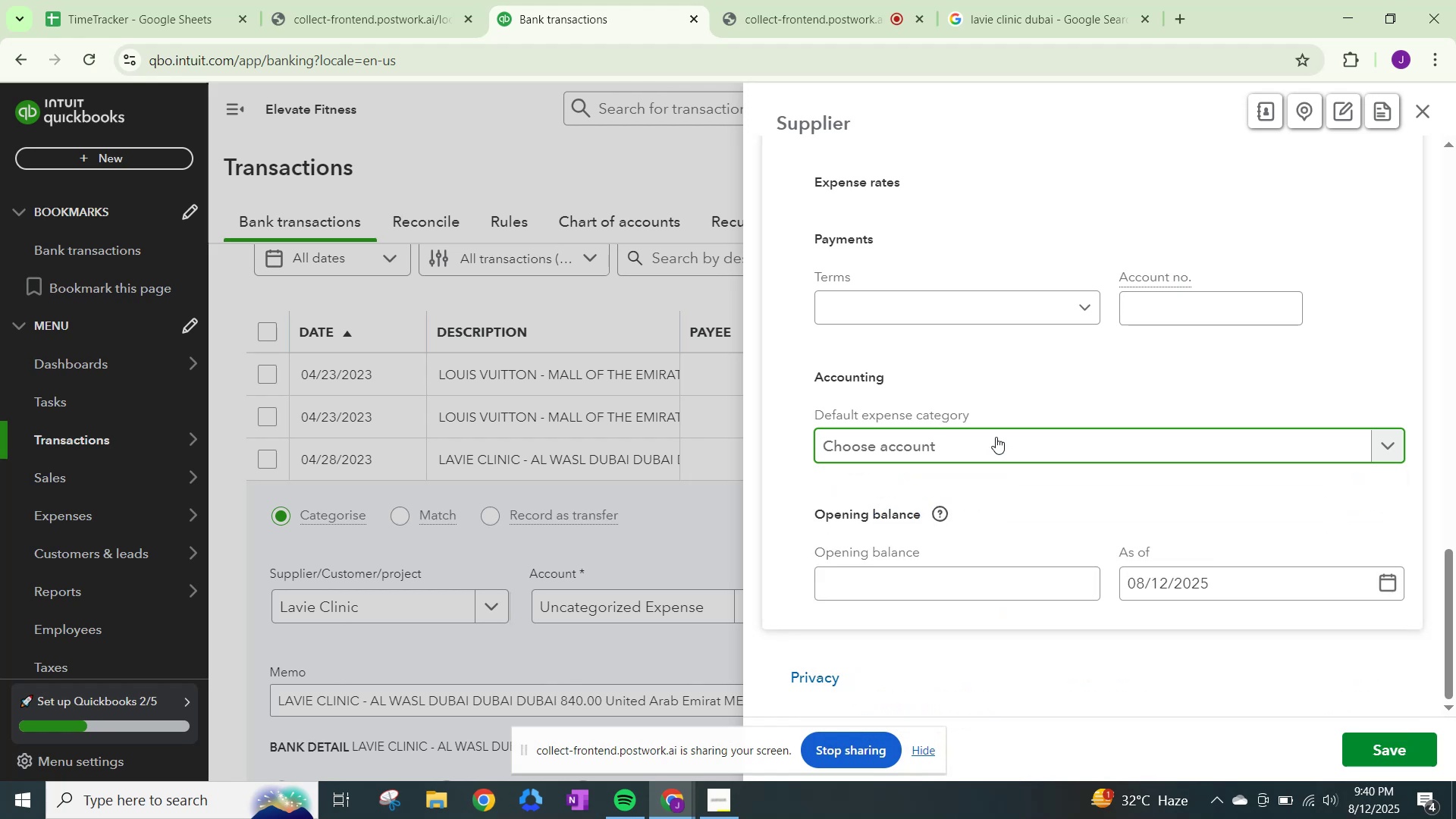 
type(other)
 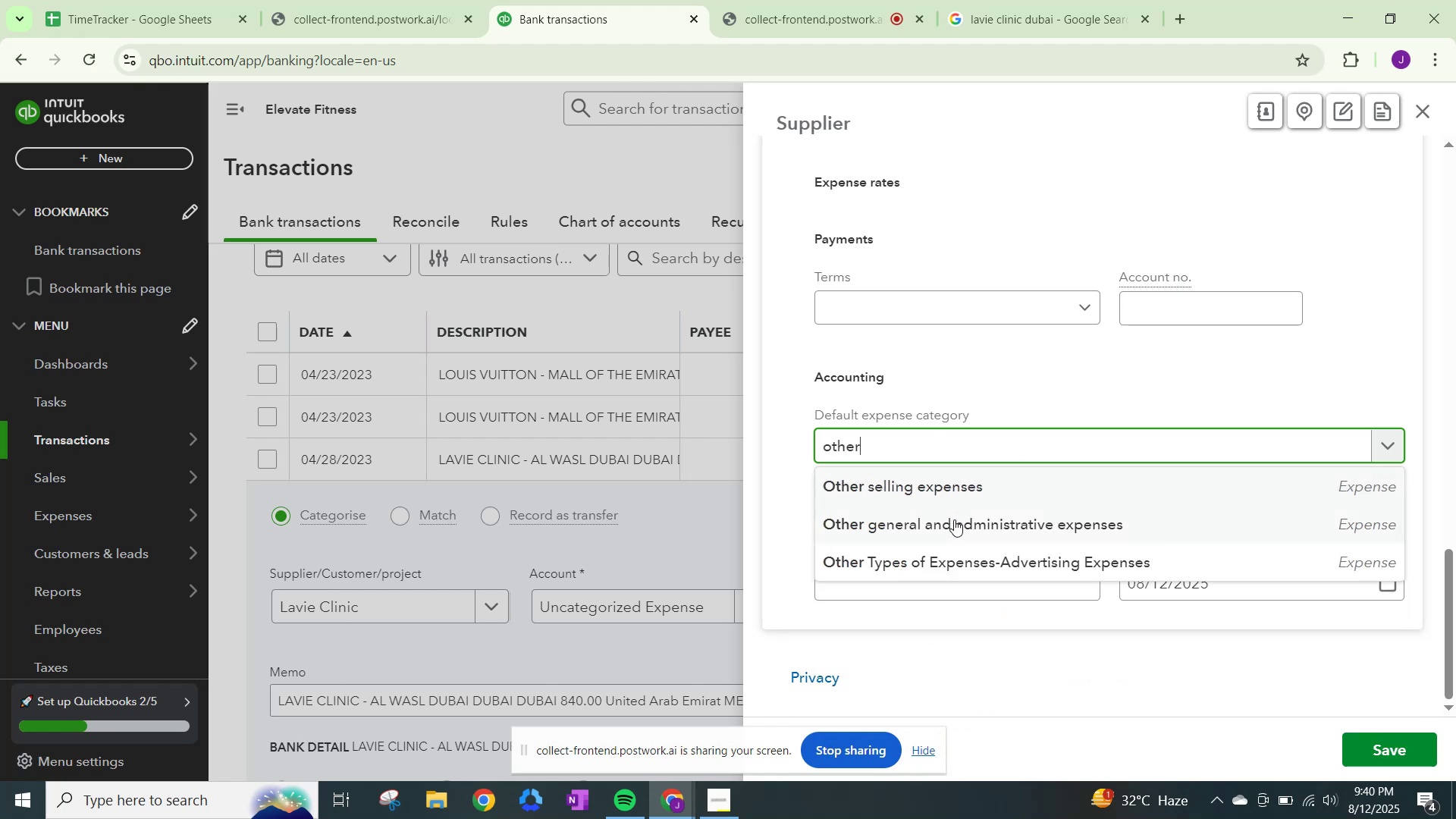 
left_click([954, 527])
 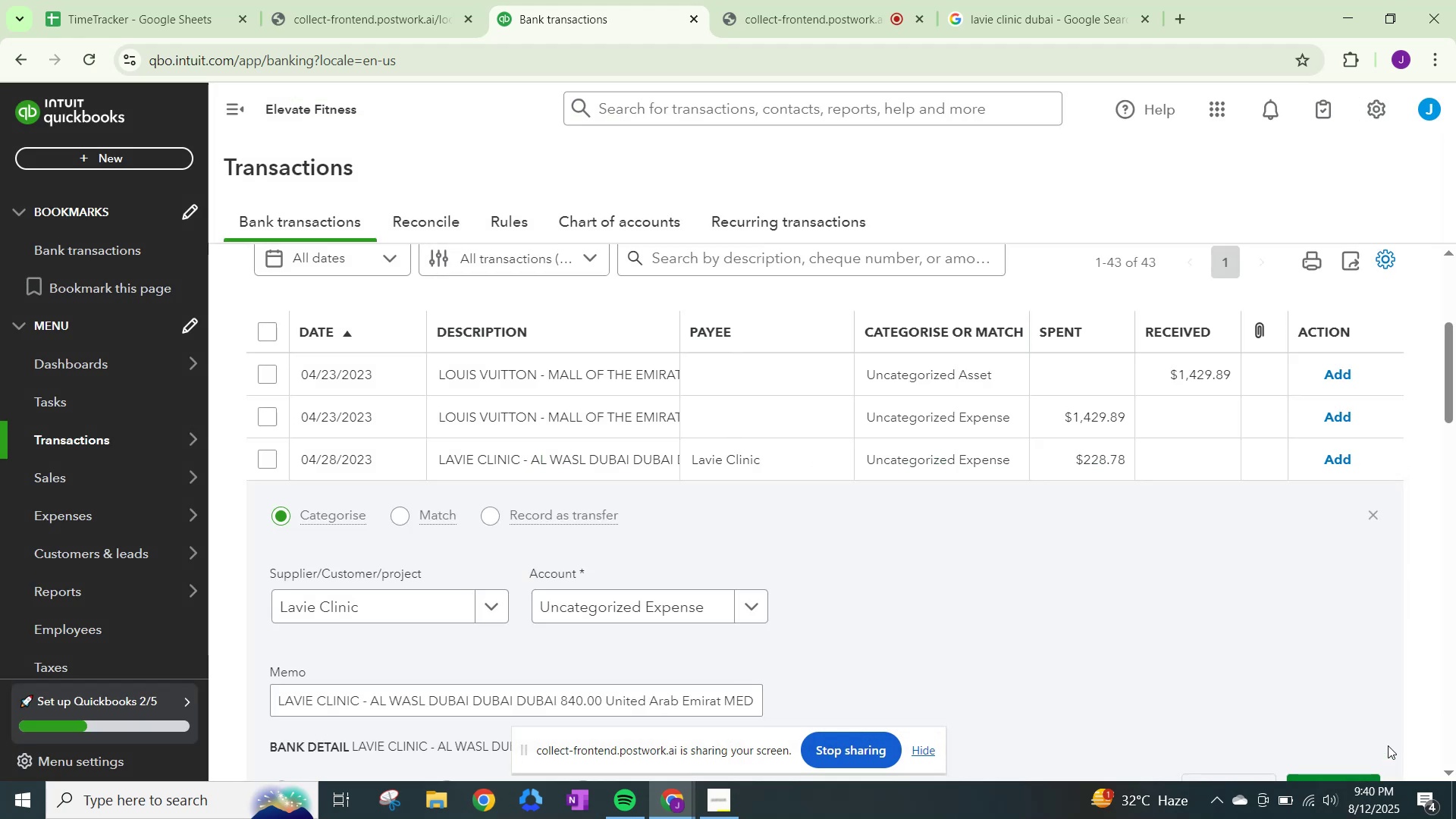 
left_click([759, 612])
 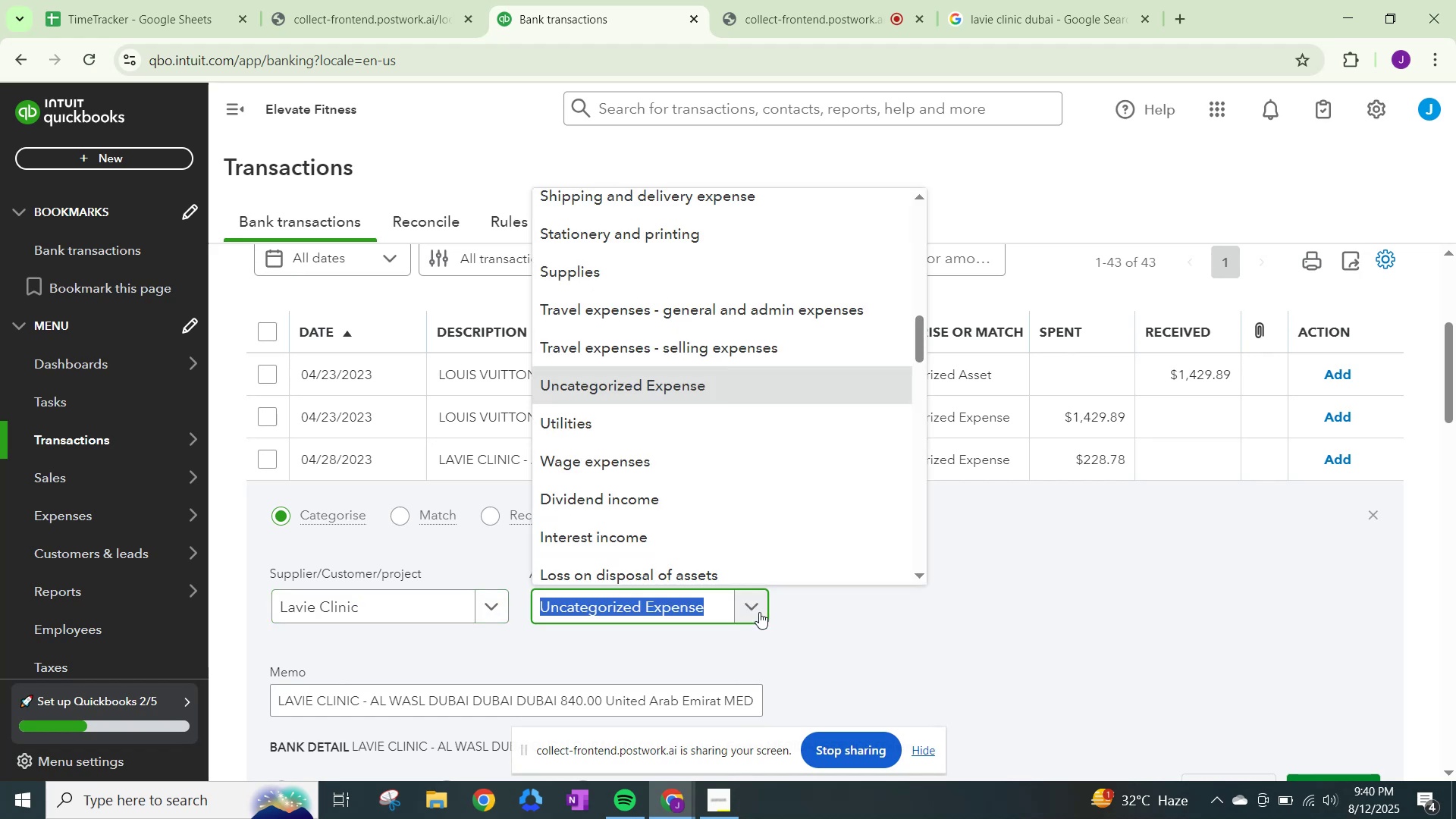 
type(other)
 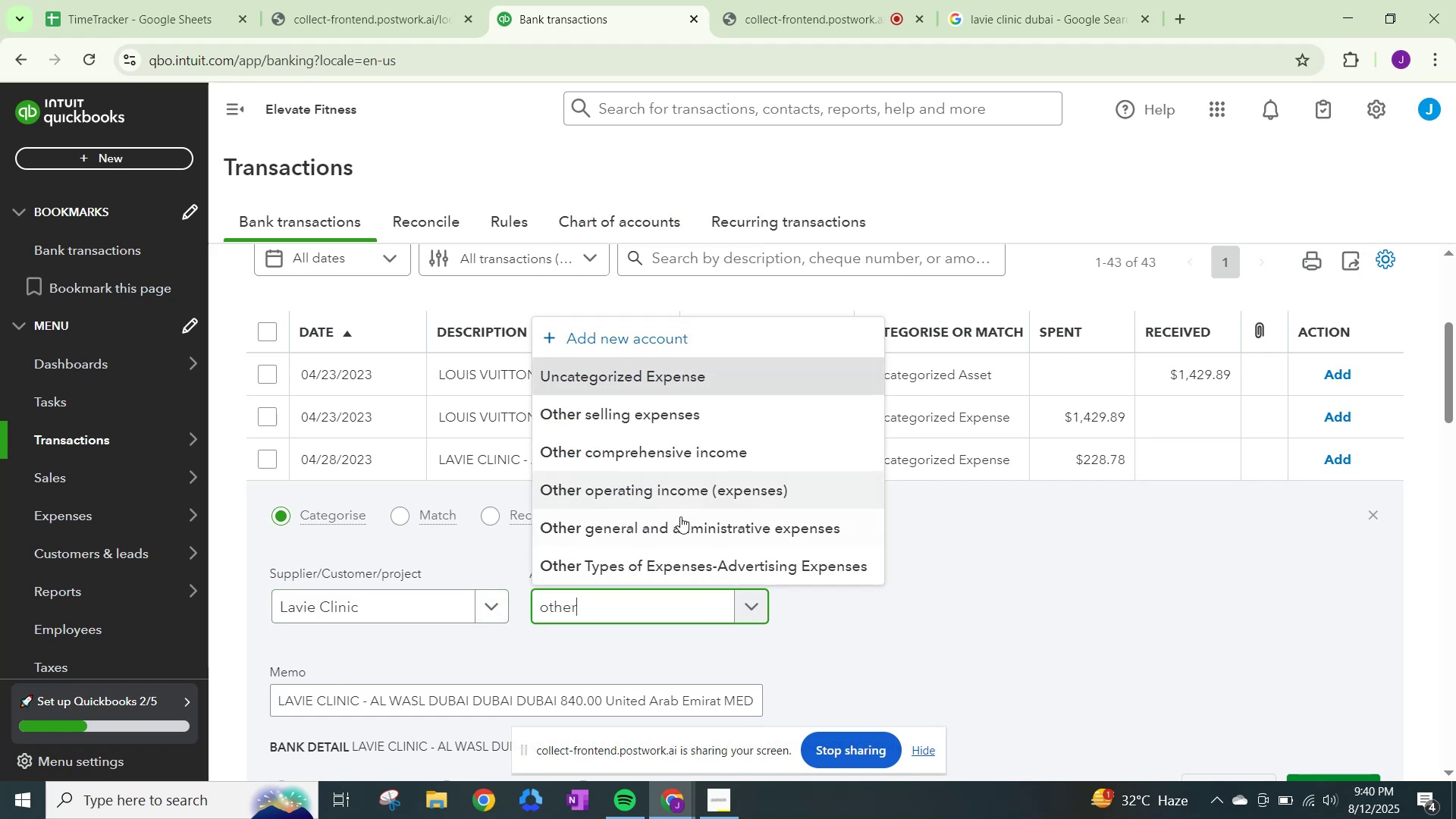 
left_click([682, 519])
 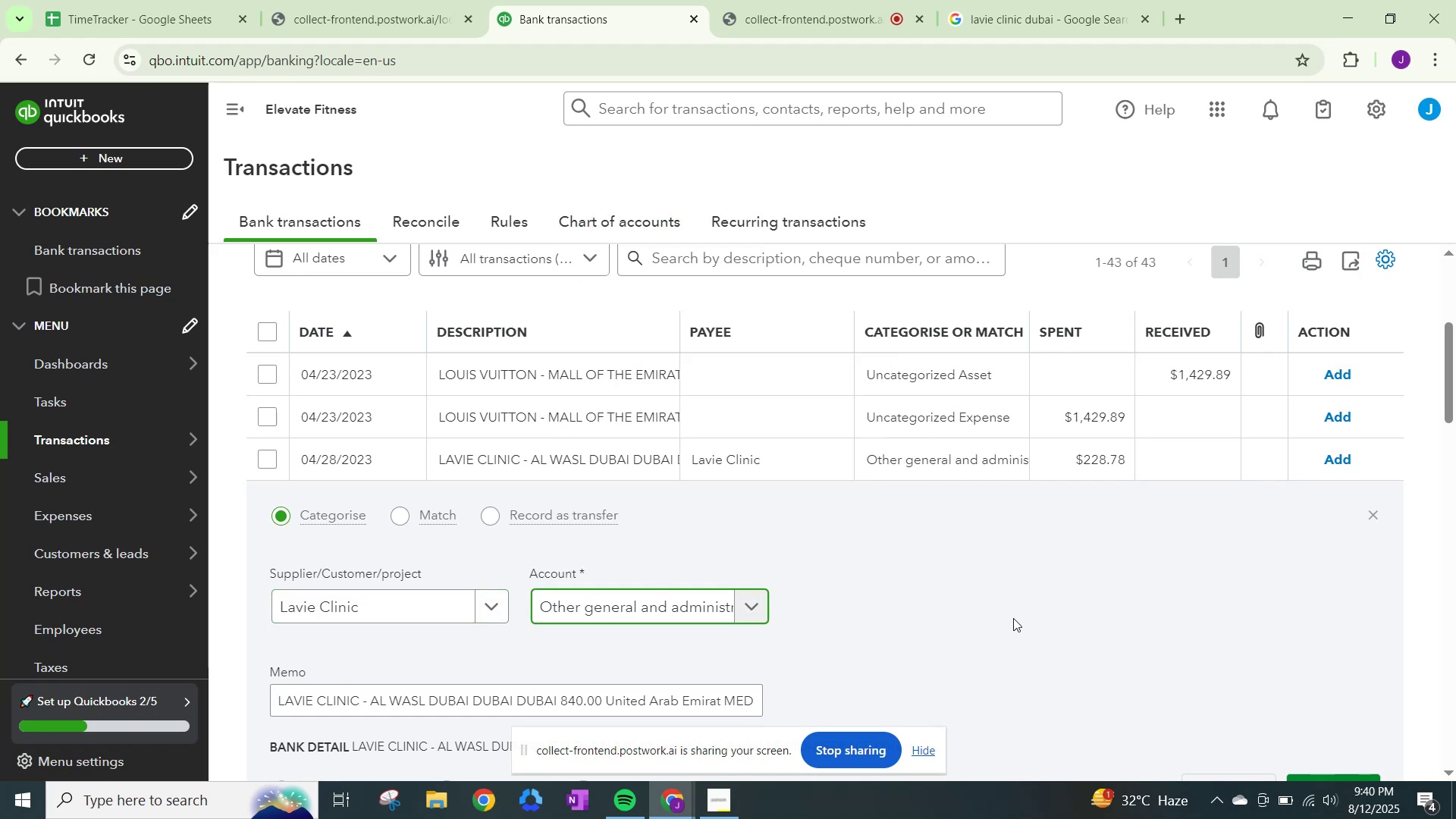 
scroll: coordinate [1070, 635], scroll_direction: down, amount: 4.0
 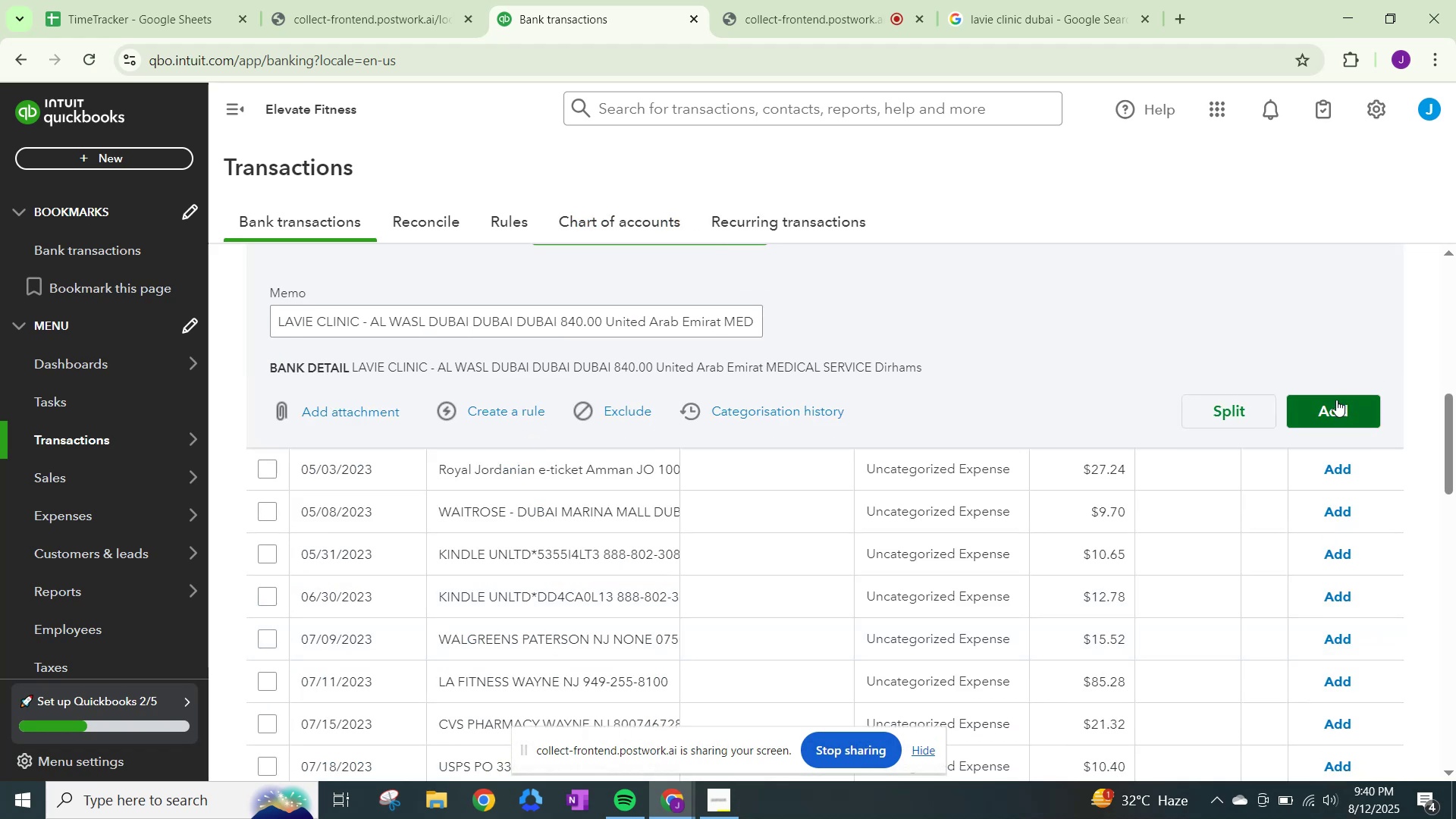 
left_click([1340, 404])
 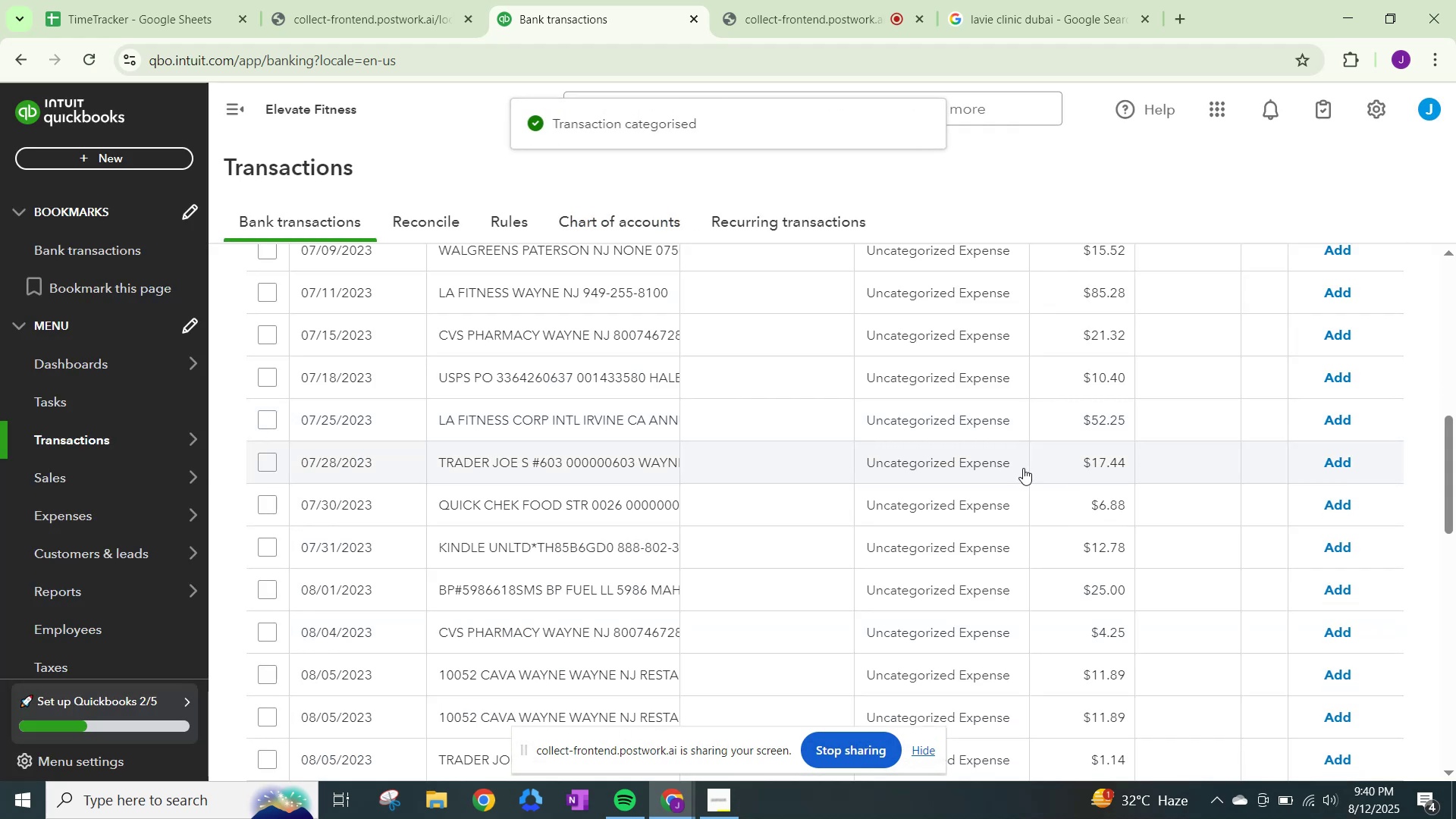 
scroll: coordinate [768, 457], scroll_direction: up, amount: 4.0
 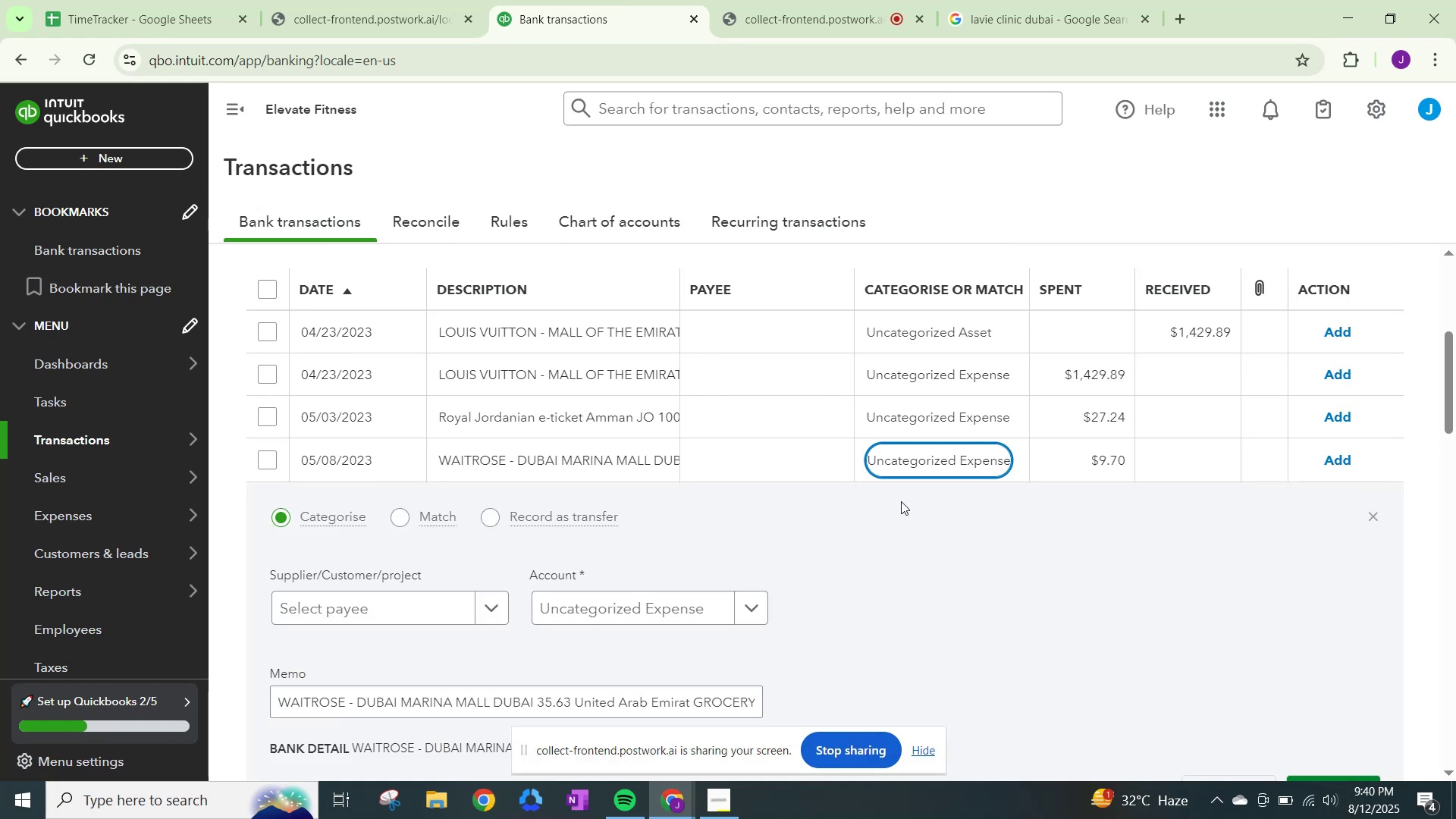 
wait(6.42)
 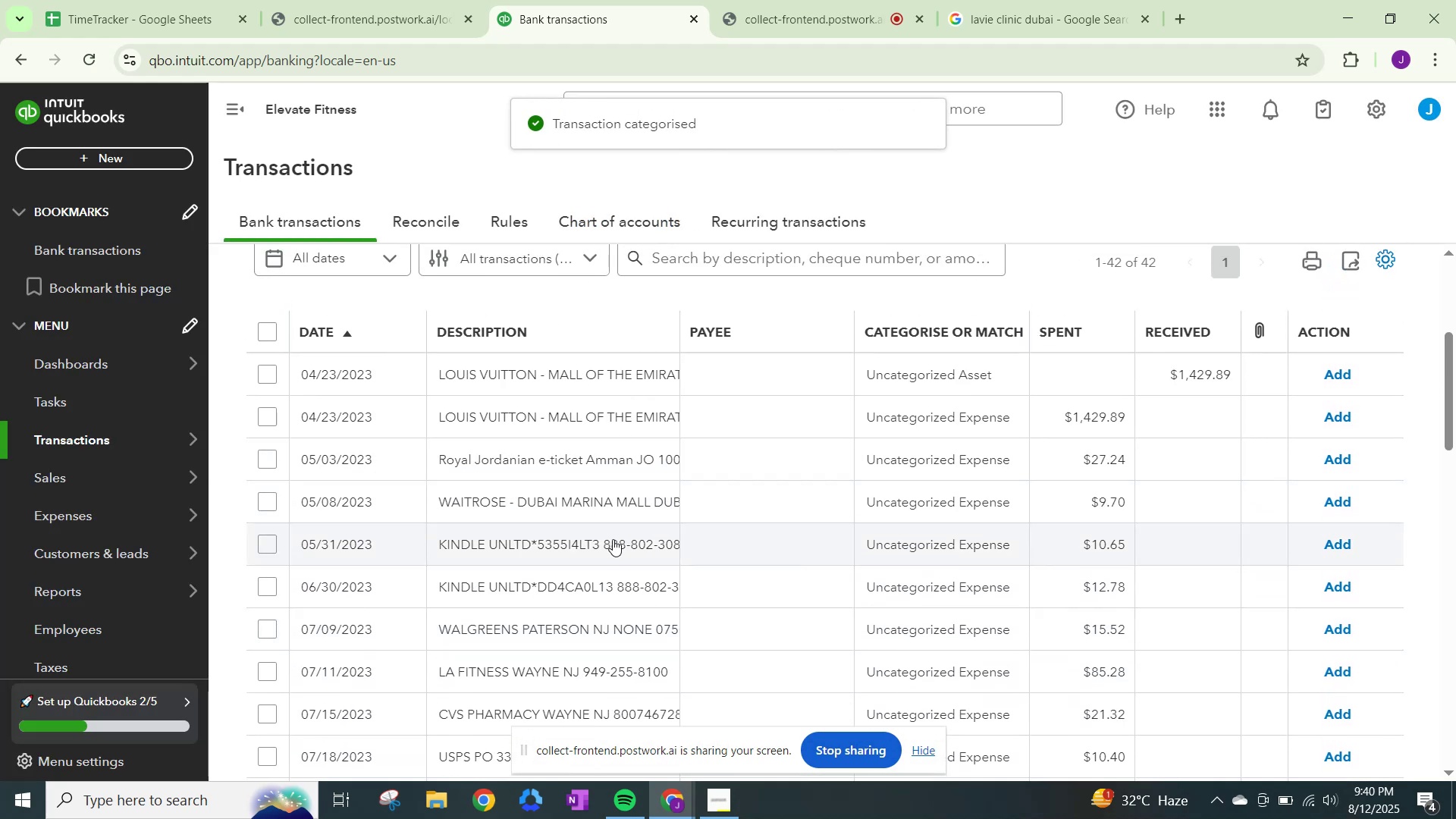 
left_click([500, 612])
 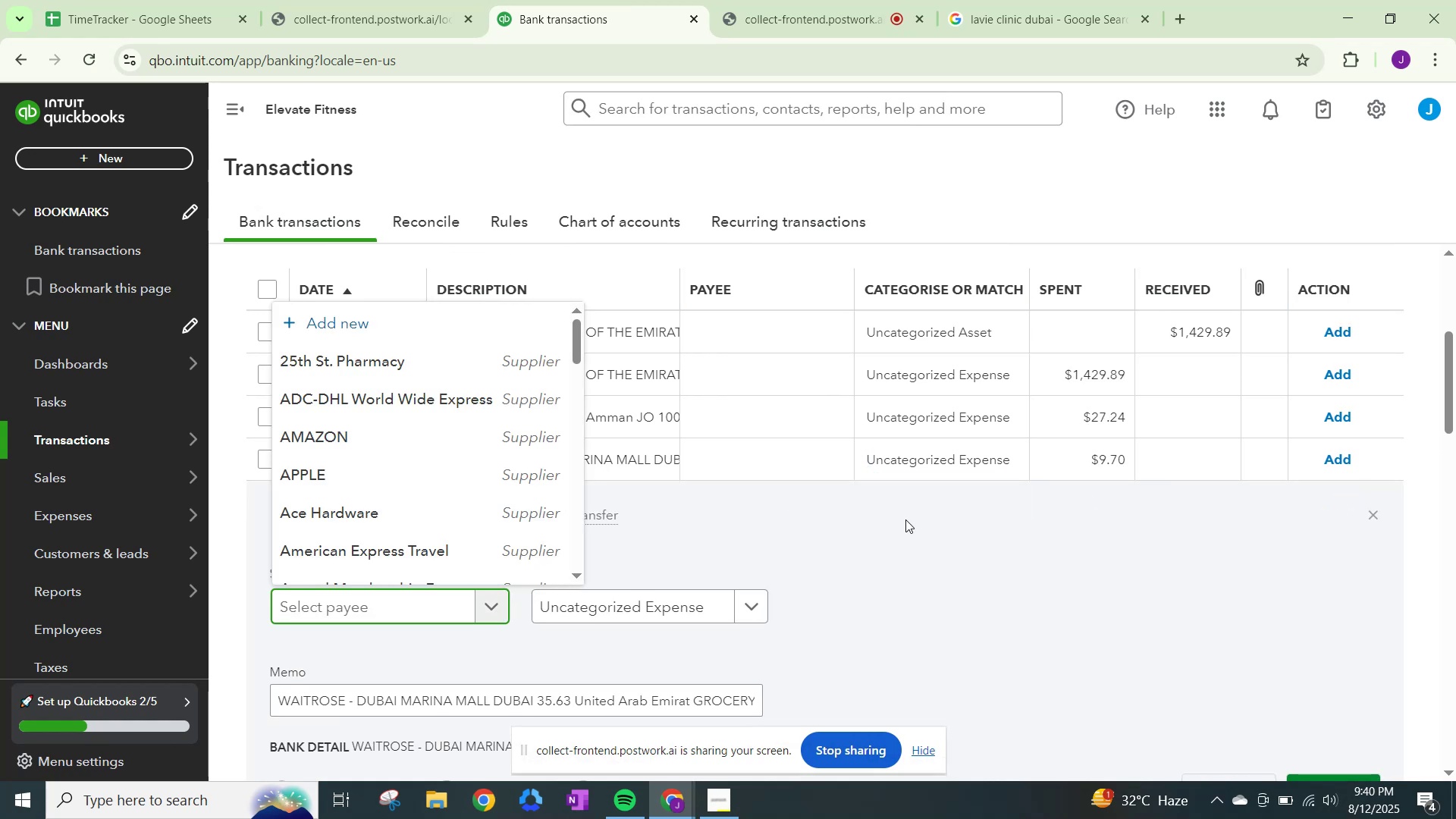 
type(wait)
 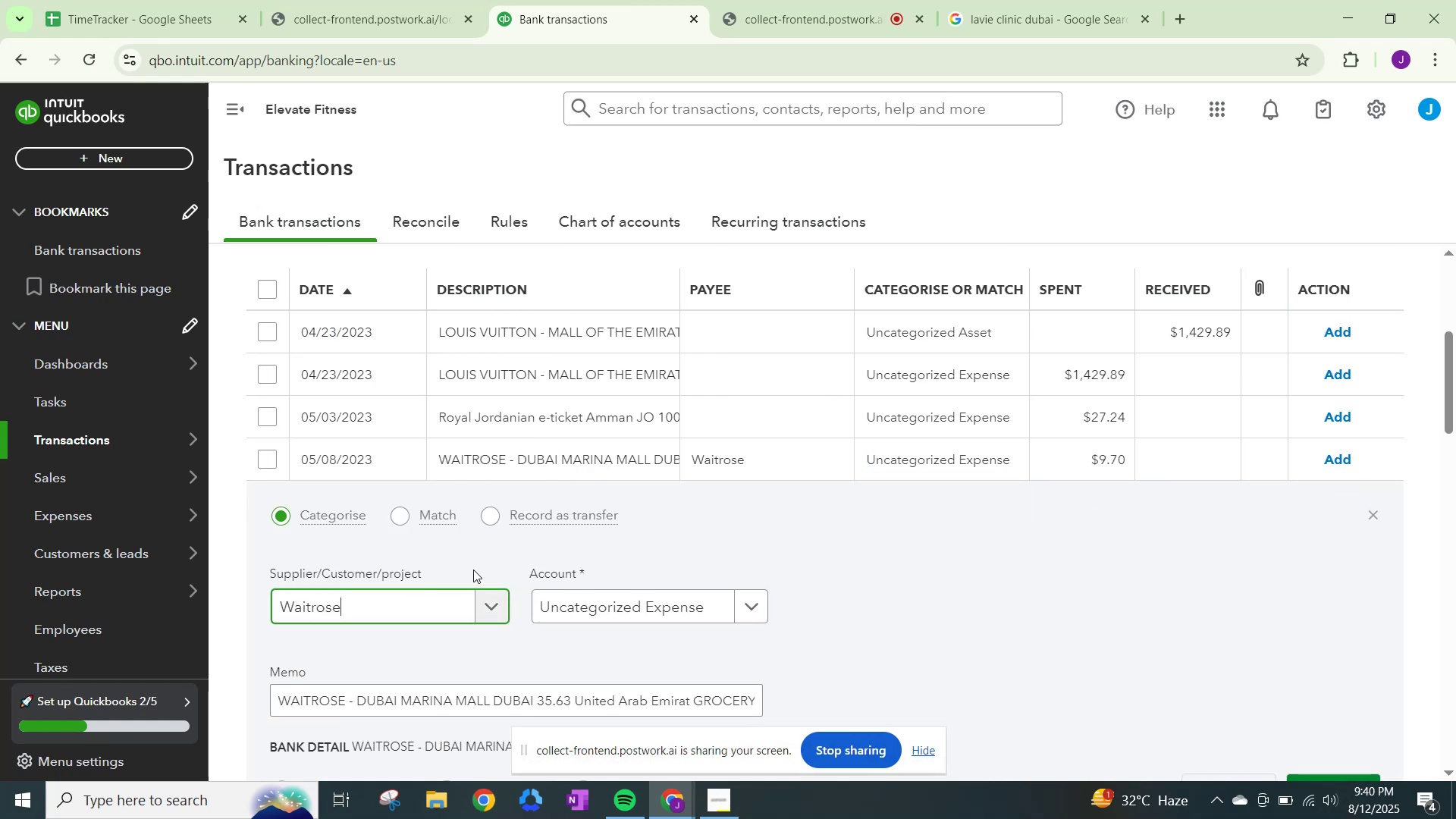 
mouse_move([696, 600])
 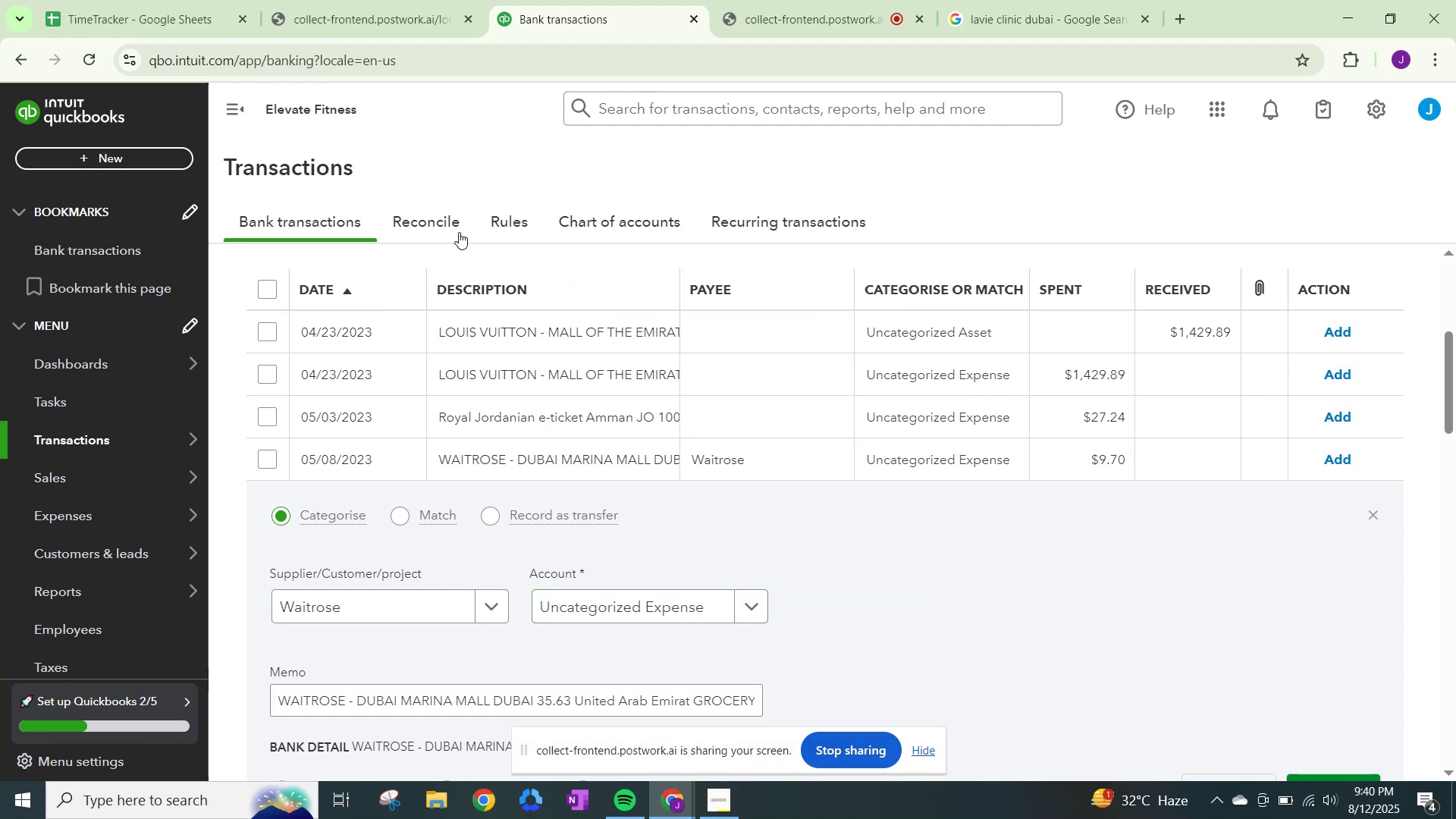 
wait(5.15)
 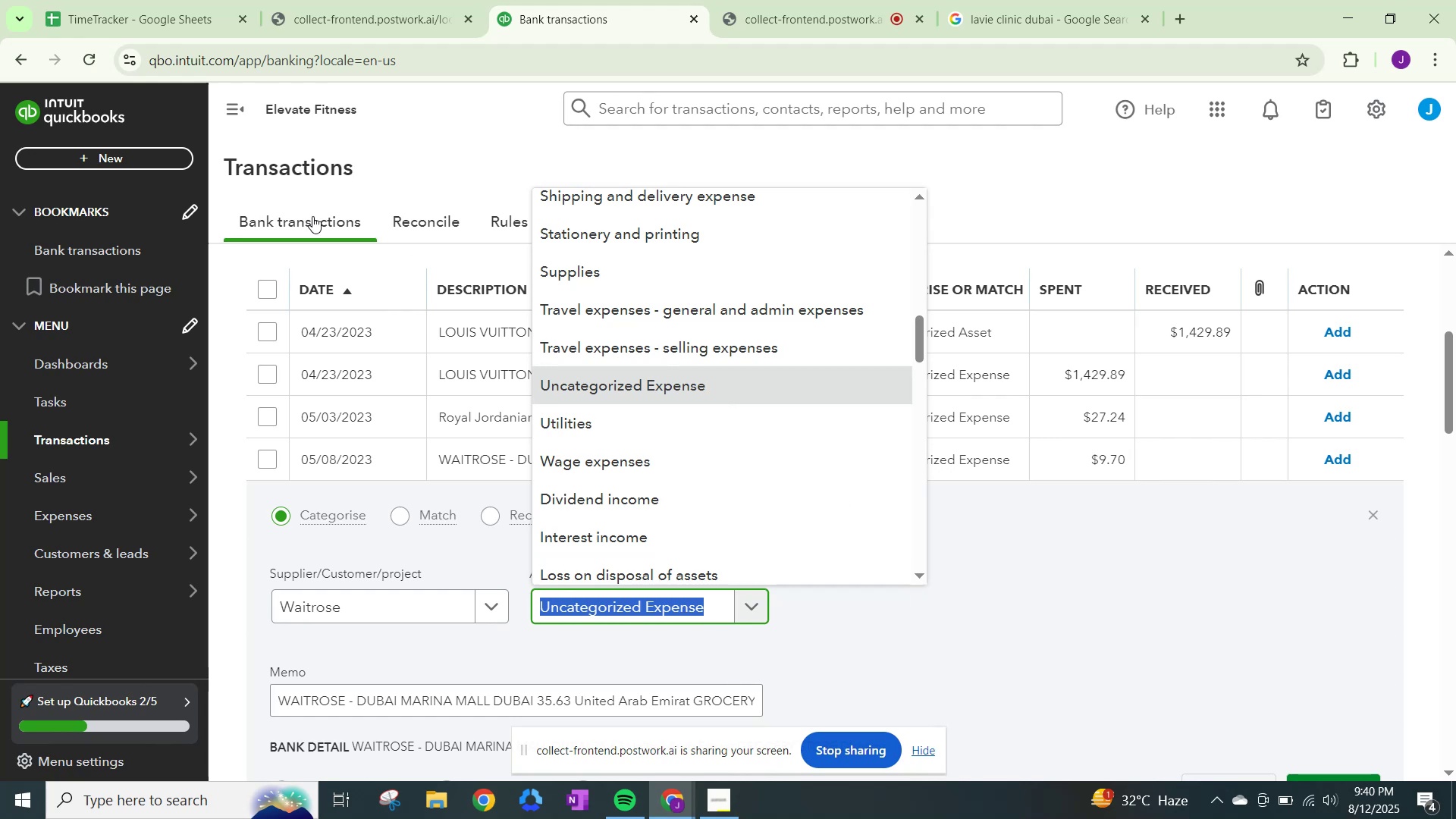 
scroll: coordinate [312, 309], scroll_direction: up, amount: 3.0
 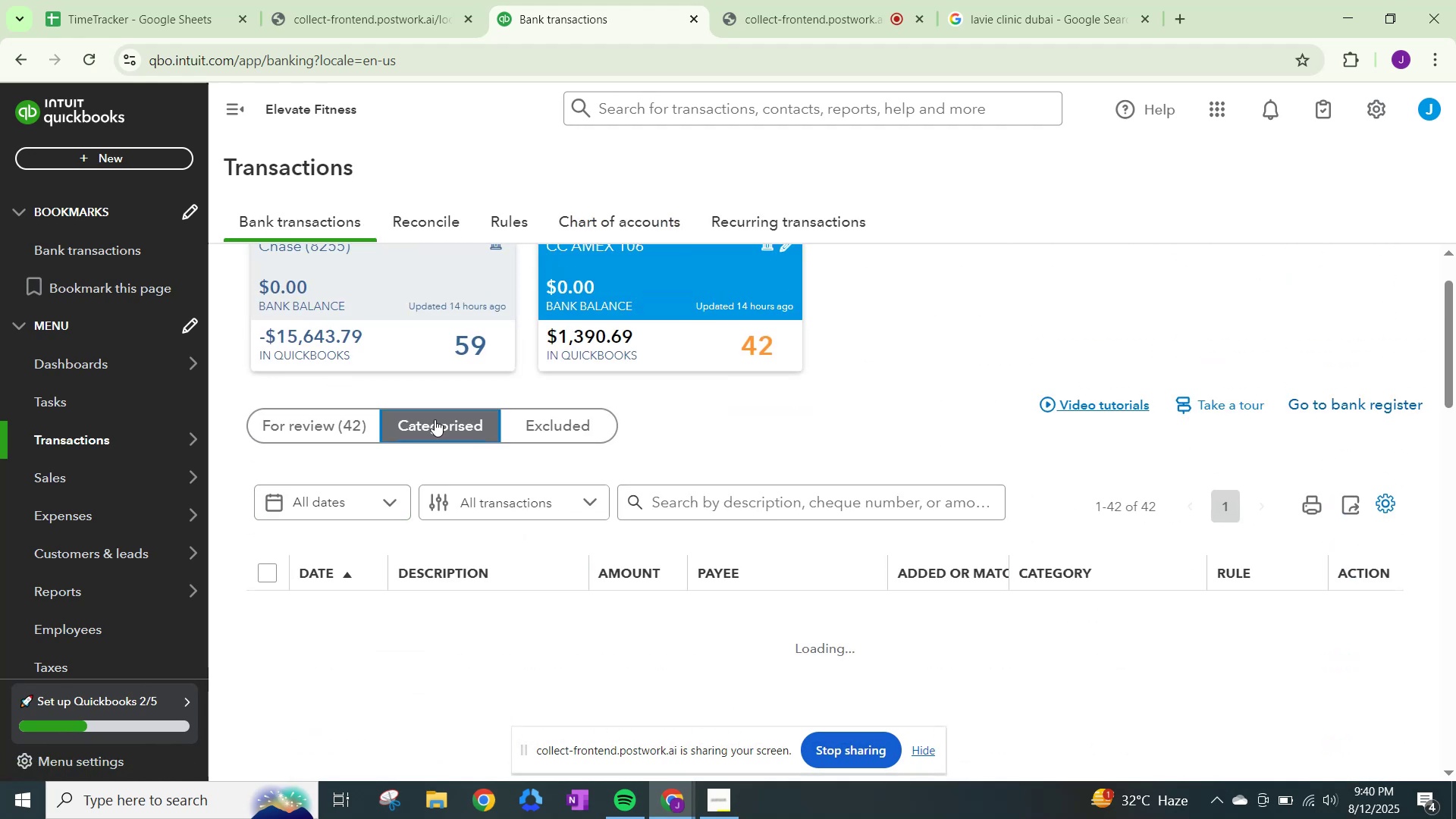 
scroll: coordinate [610, 450], scroll_direction: down, amount: 8.0
 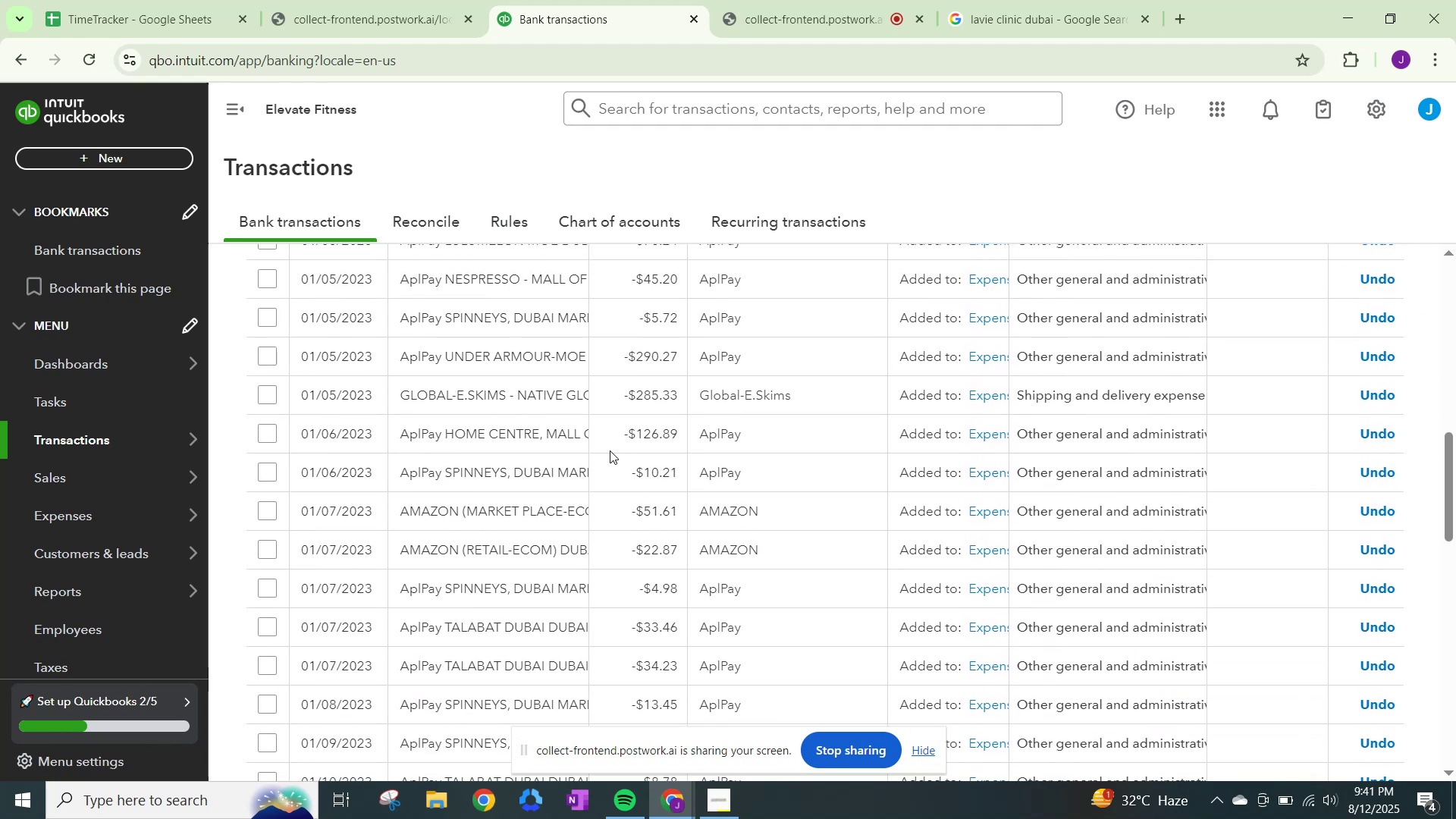 
scroll: coordinate [748, 397], scroll_direction: none, amount: 0.0
 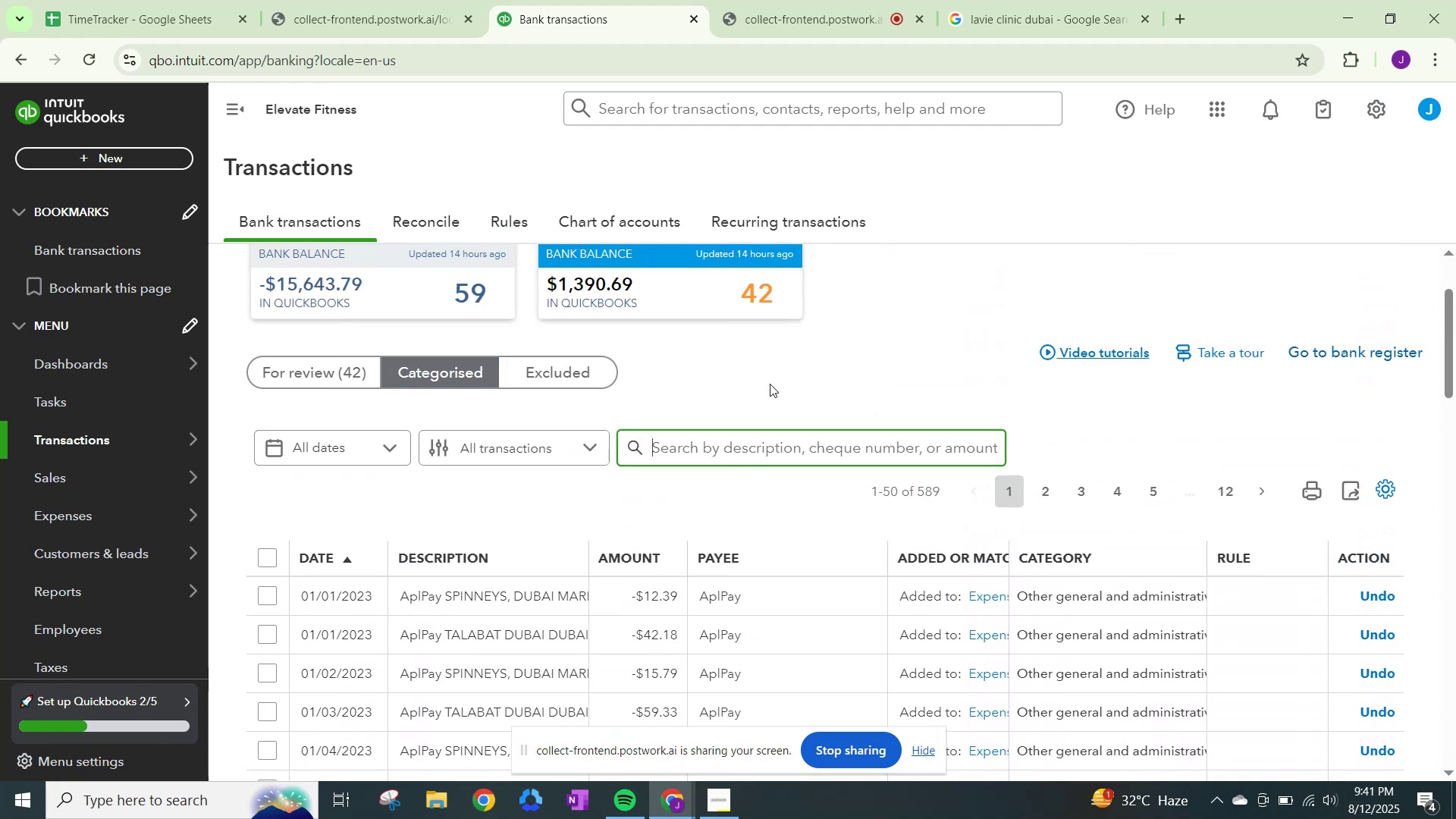 
type(wait)
 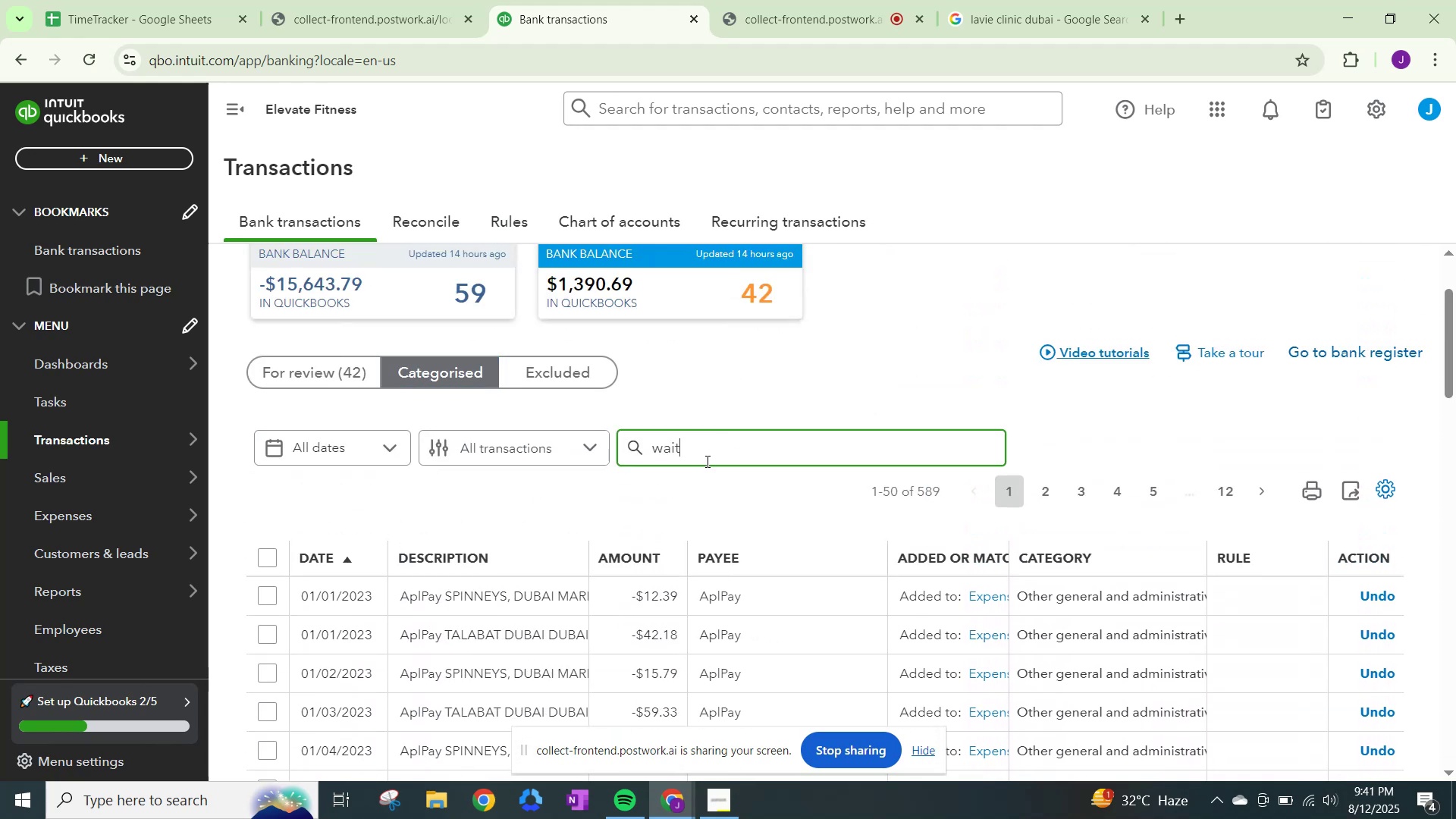 
type(rose)
 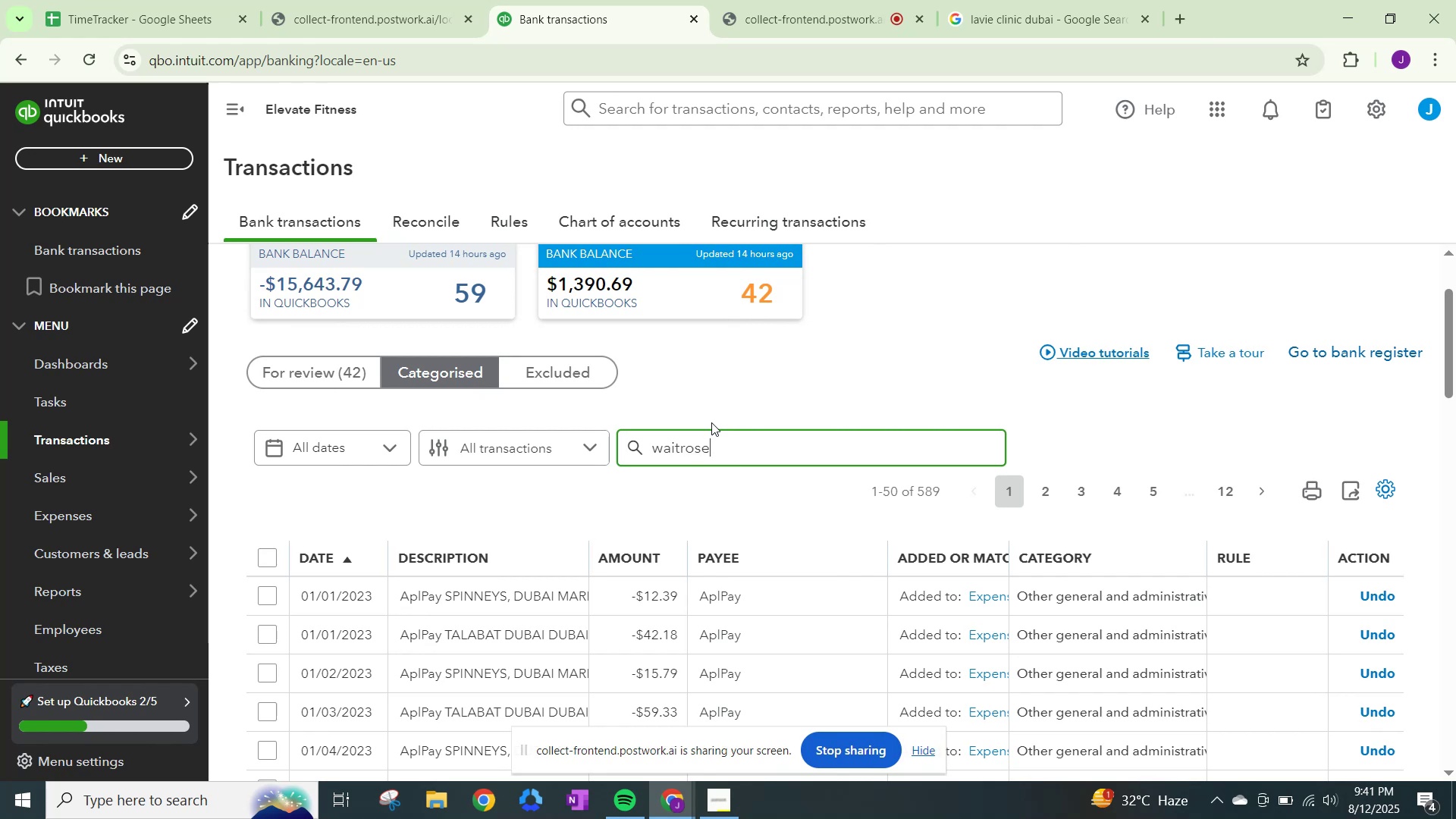 
key(Enter)
 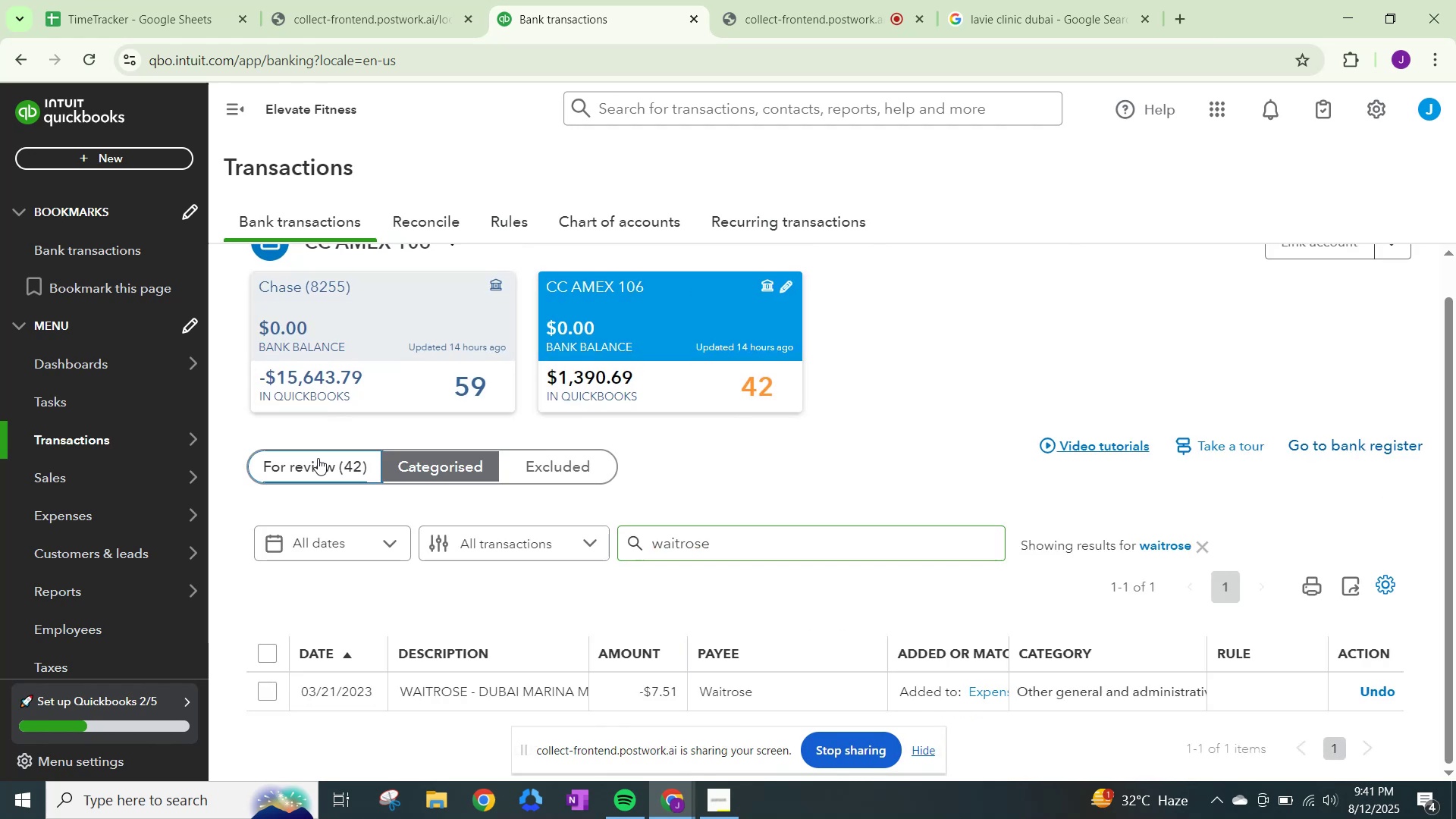 
scroll: coordinate [548, 514], scroll_direction: down, amount: 2.0
 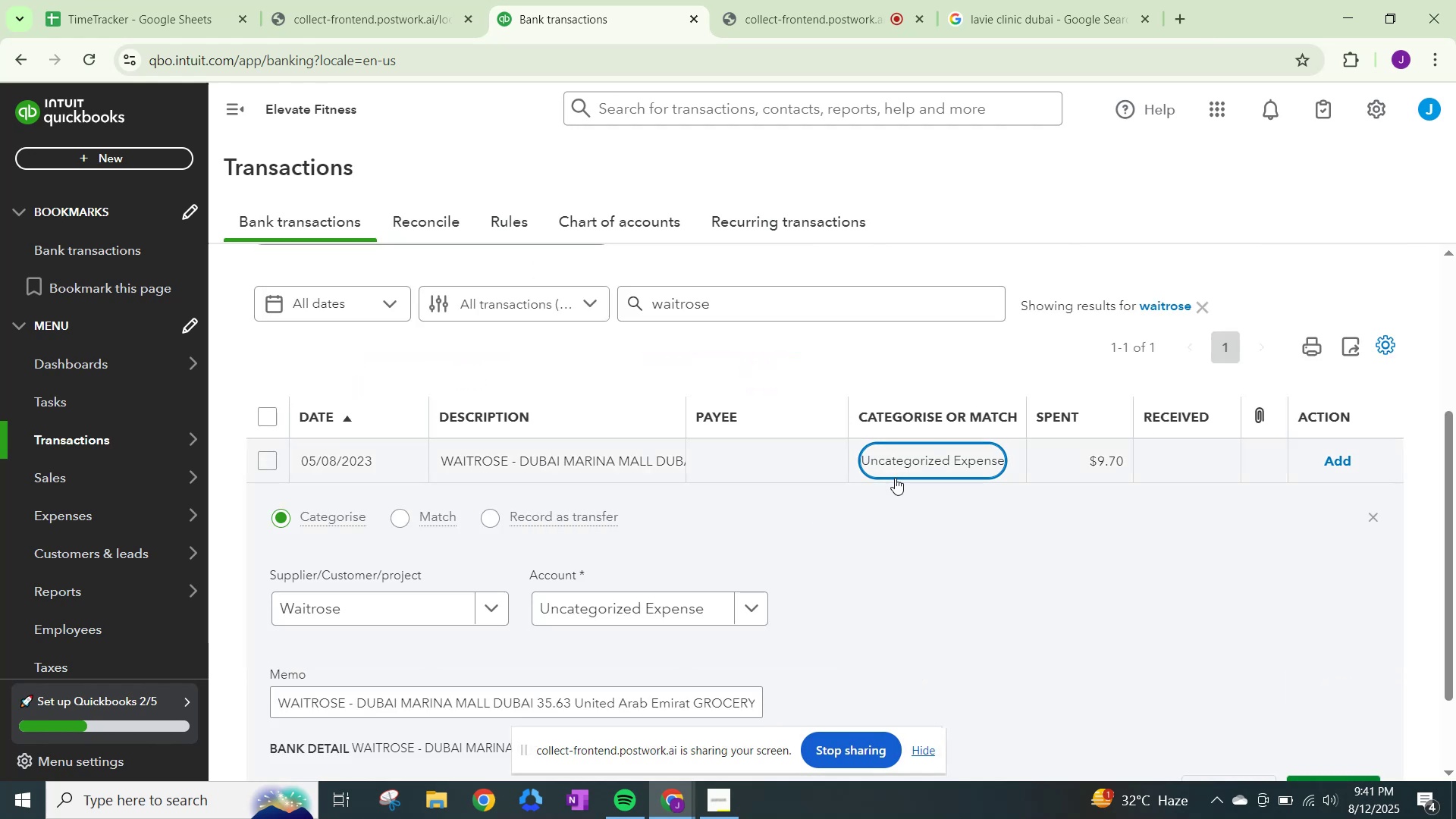 
left_click([755, 605])
 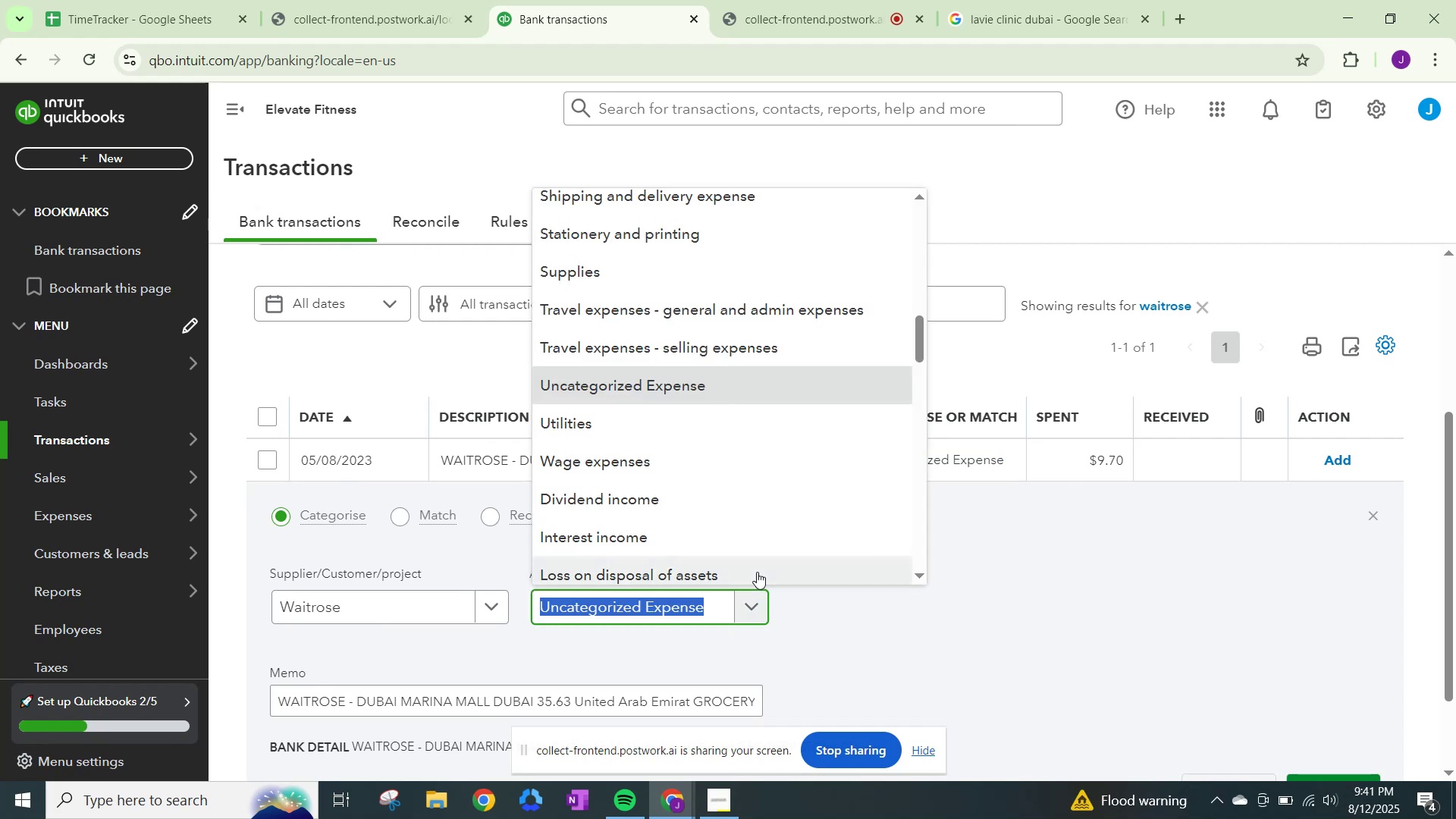 
type(other gen)
 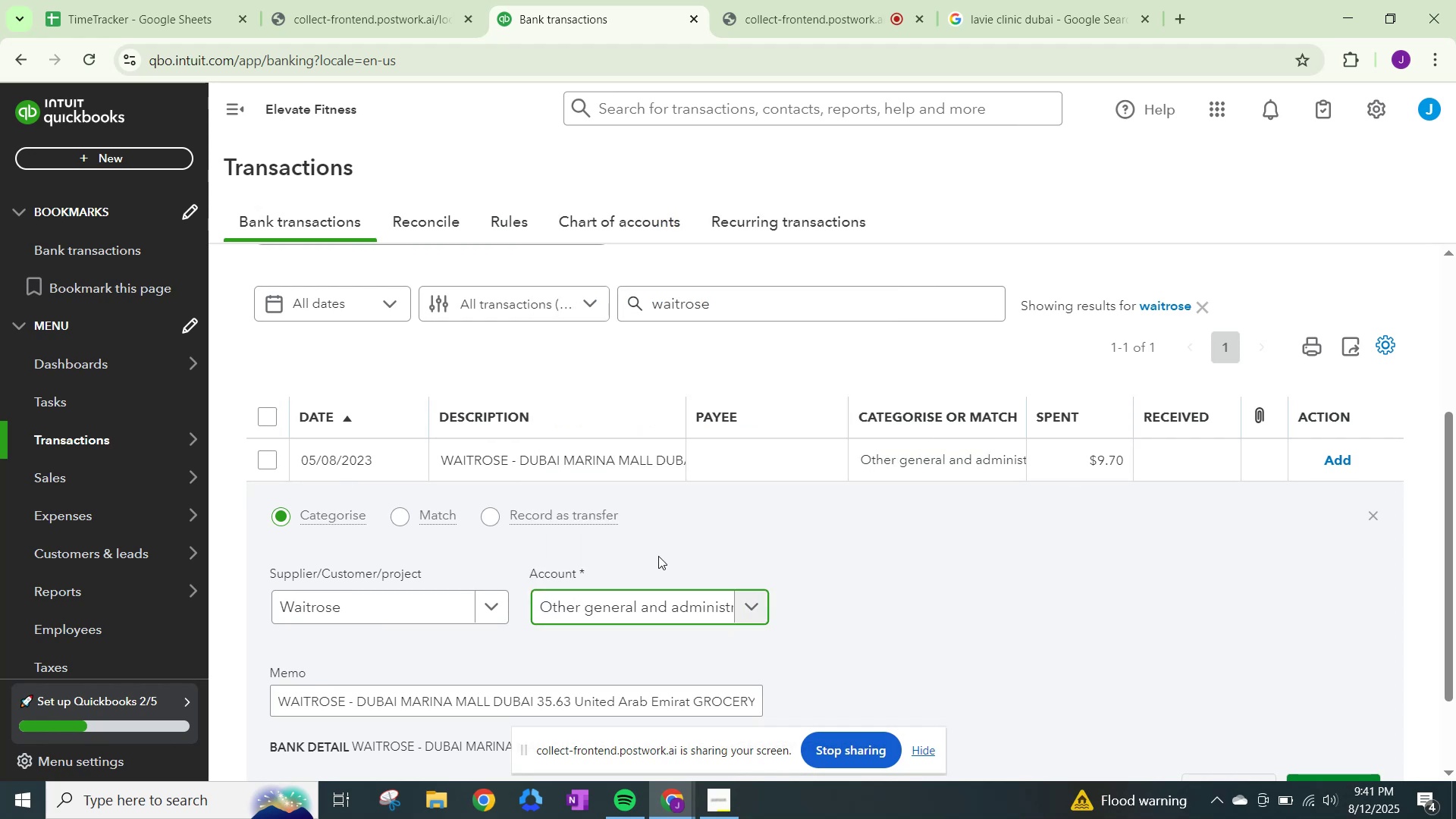 
scroll: coordinate [783, 567], scroll_direction: down, amount: 2.0
 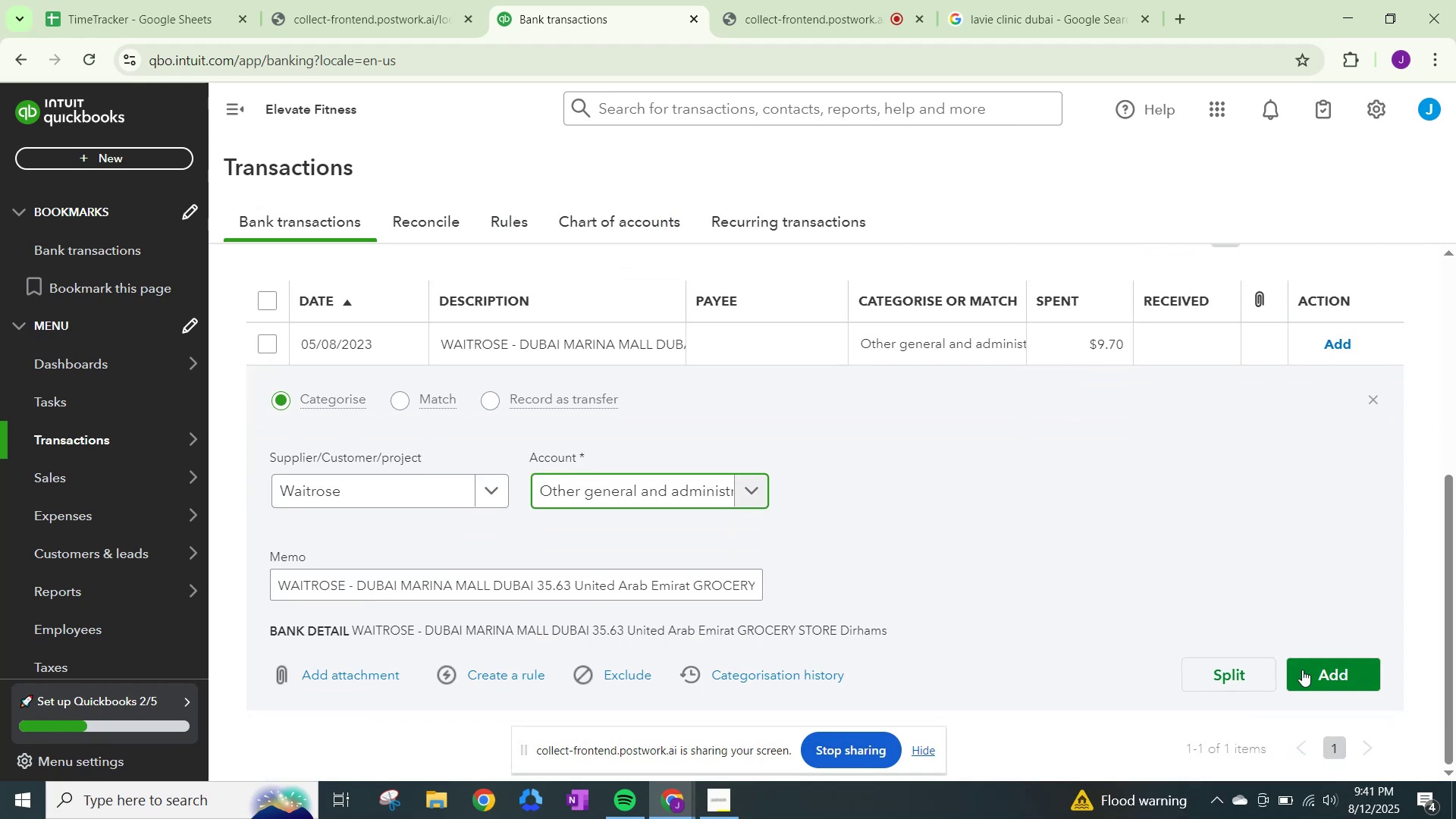 
left_click([1307, 671])
 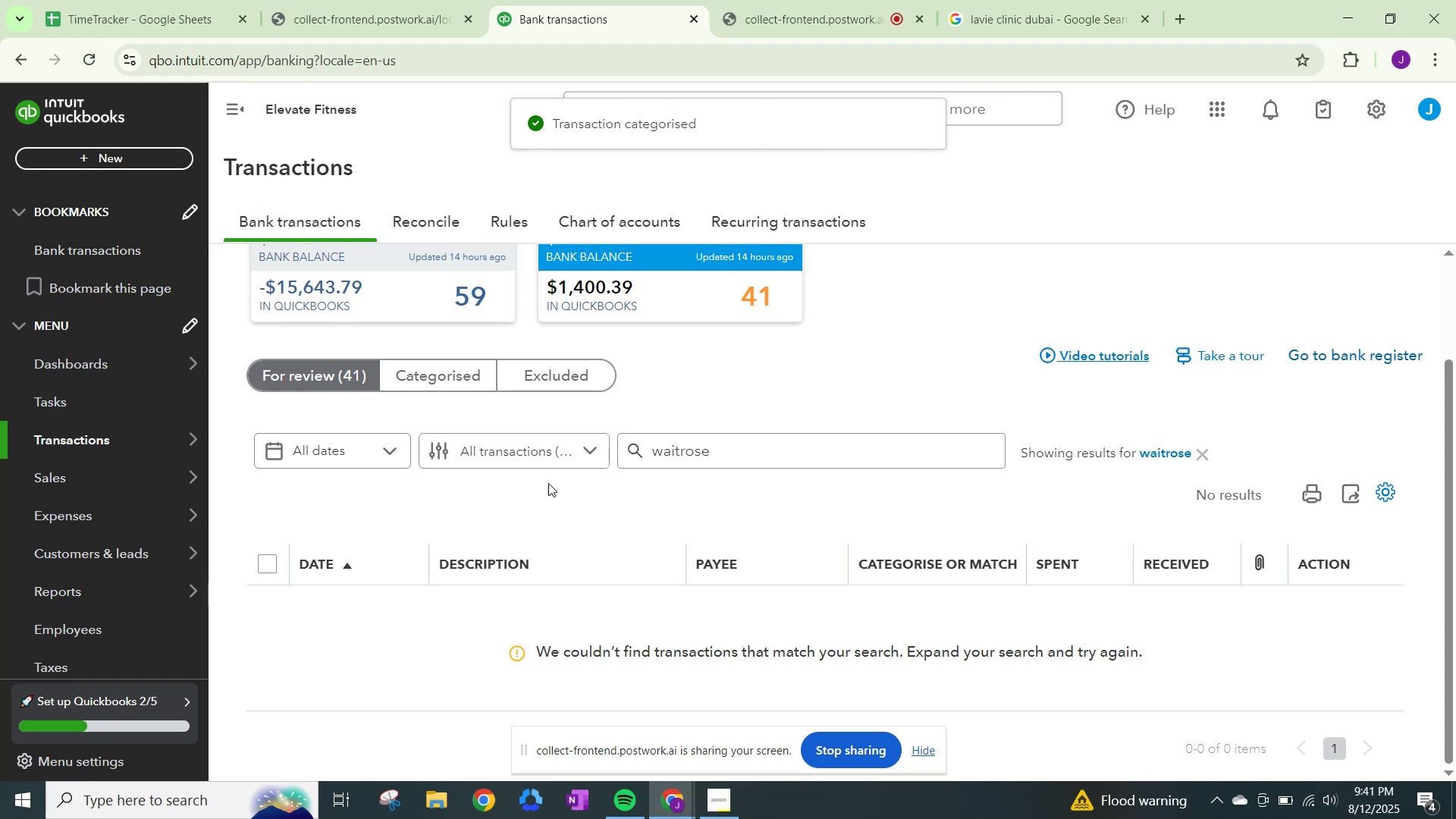 
left_click([334, 378])
 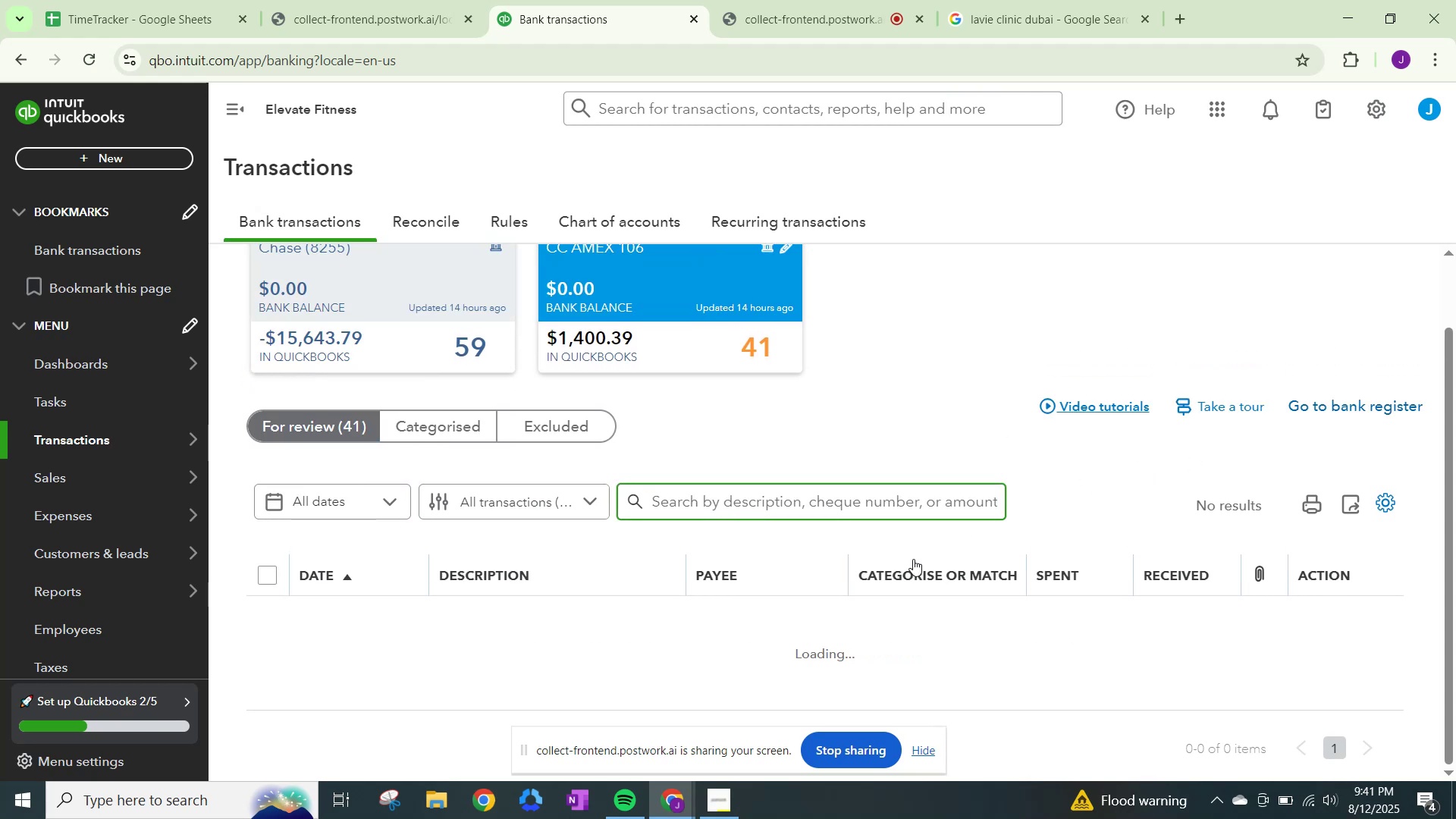 
scroll: coordinate [754, 598], scroll_direction: down, amount: 2.0
 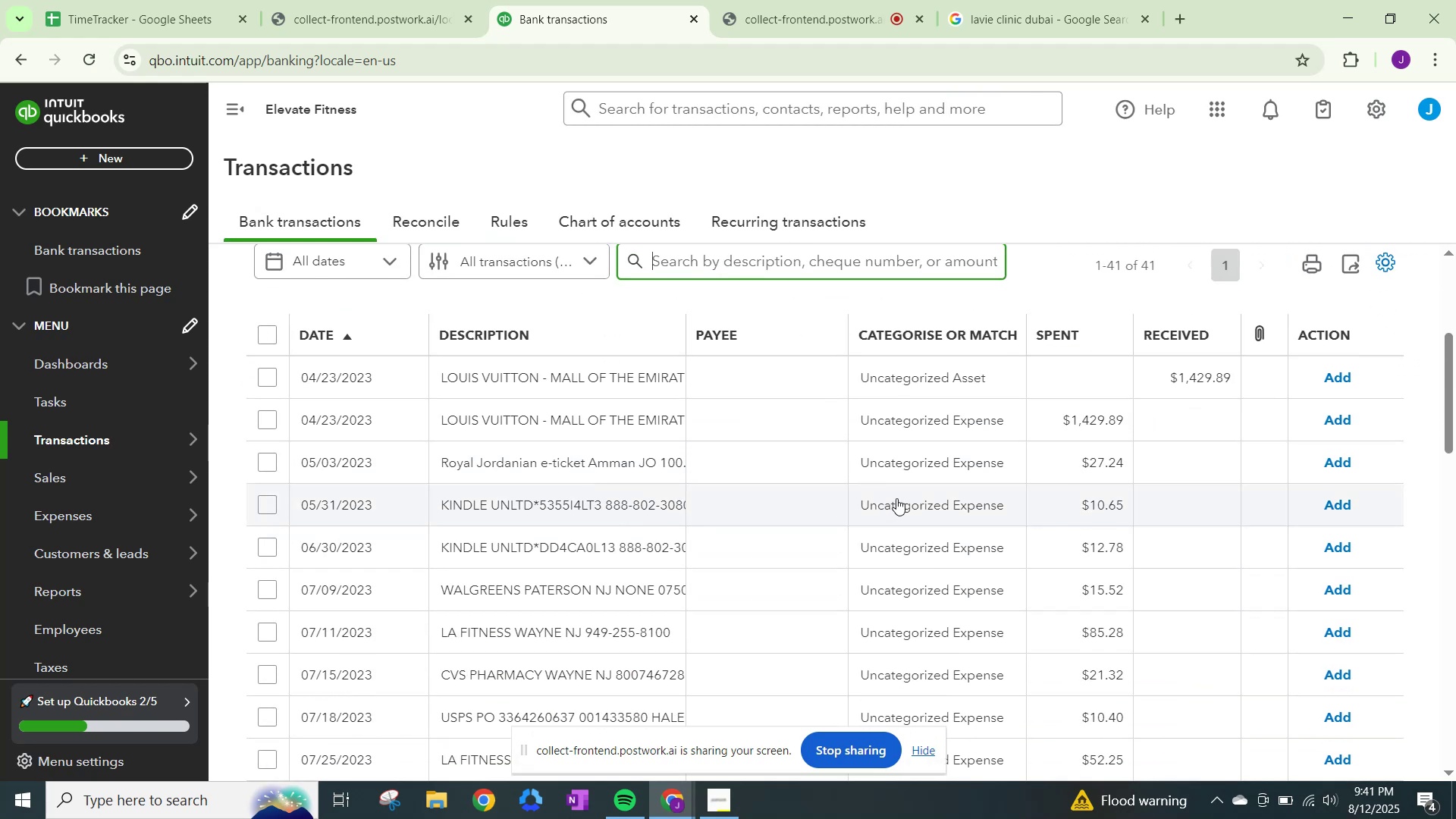 
left_click([896, 500])
 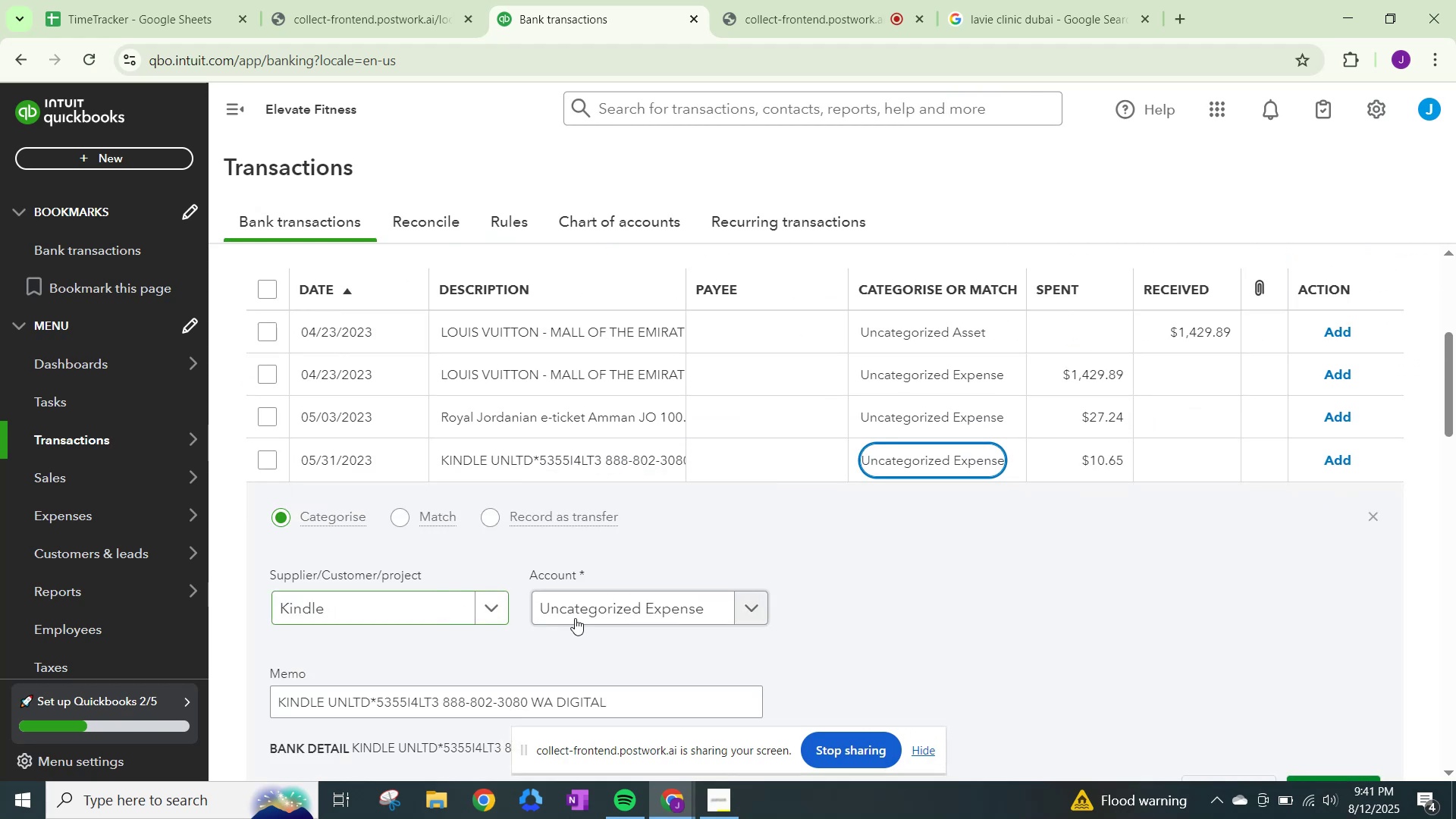 
left_click([630, 609])
 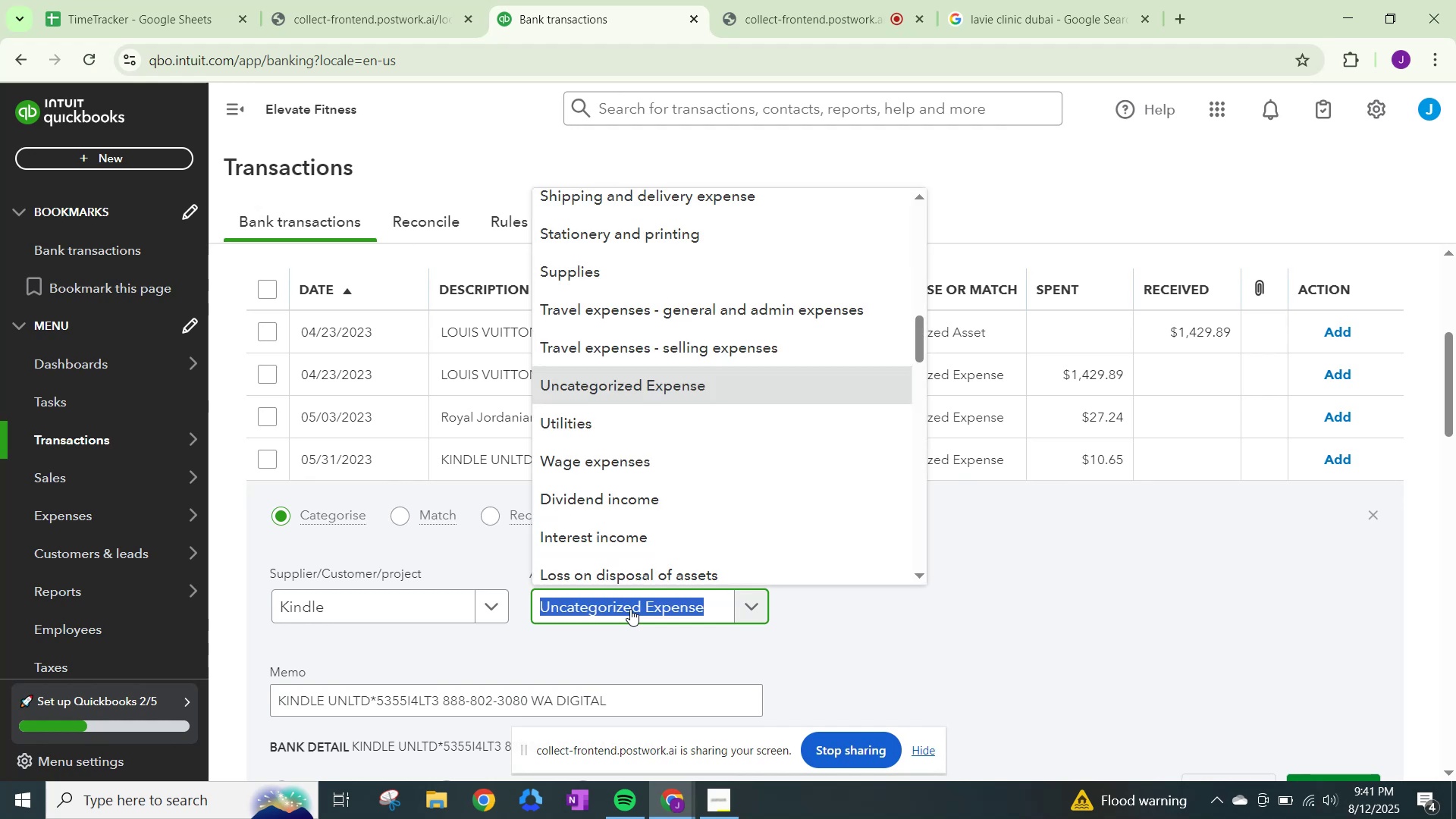 
type(dus)
key(Backspace)
type(es)
 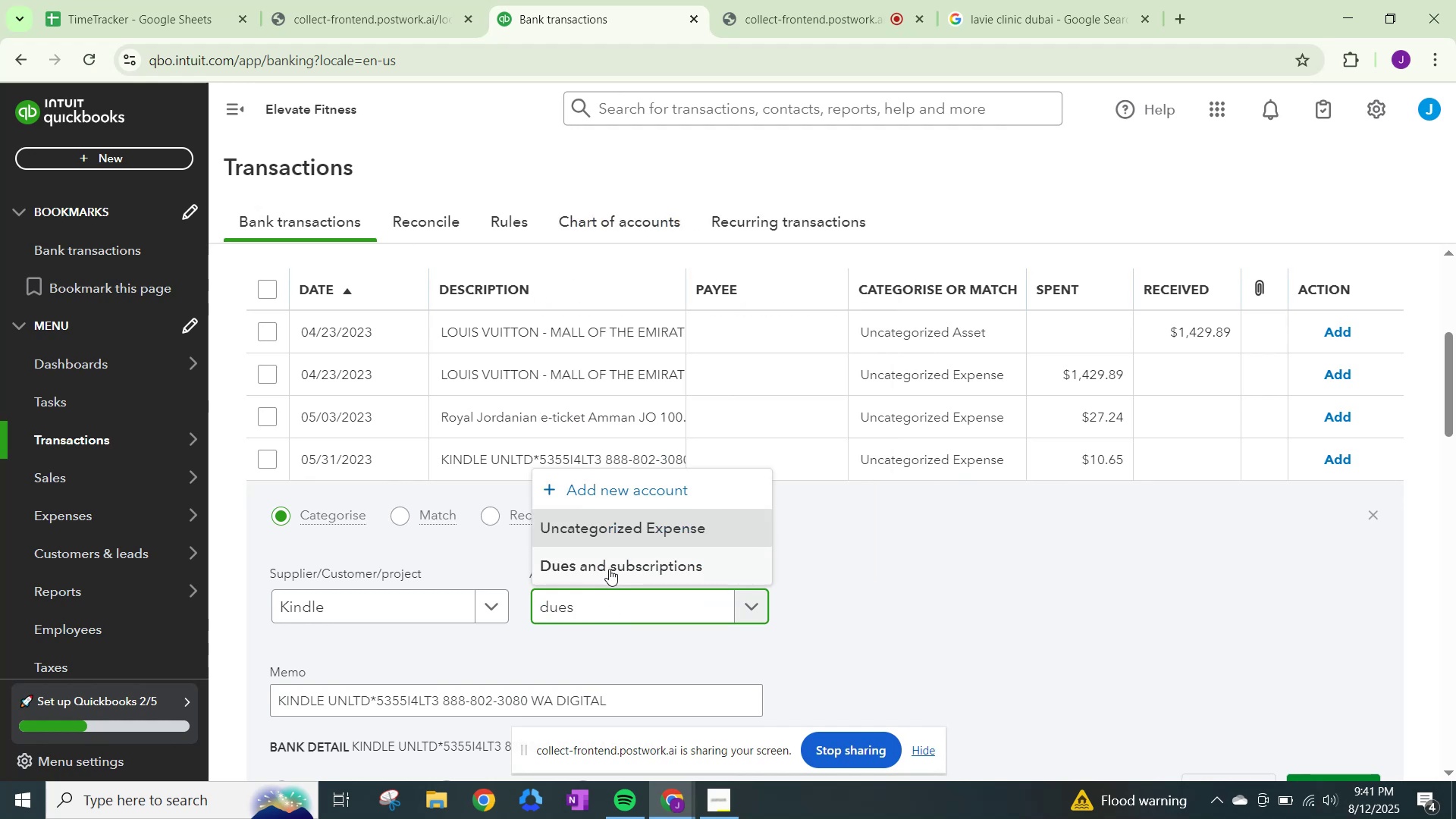 
left_click([611, 559])
 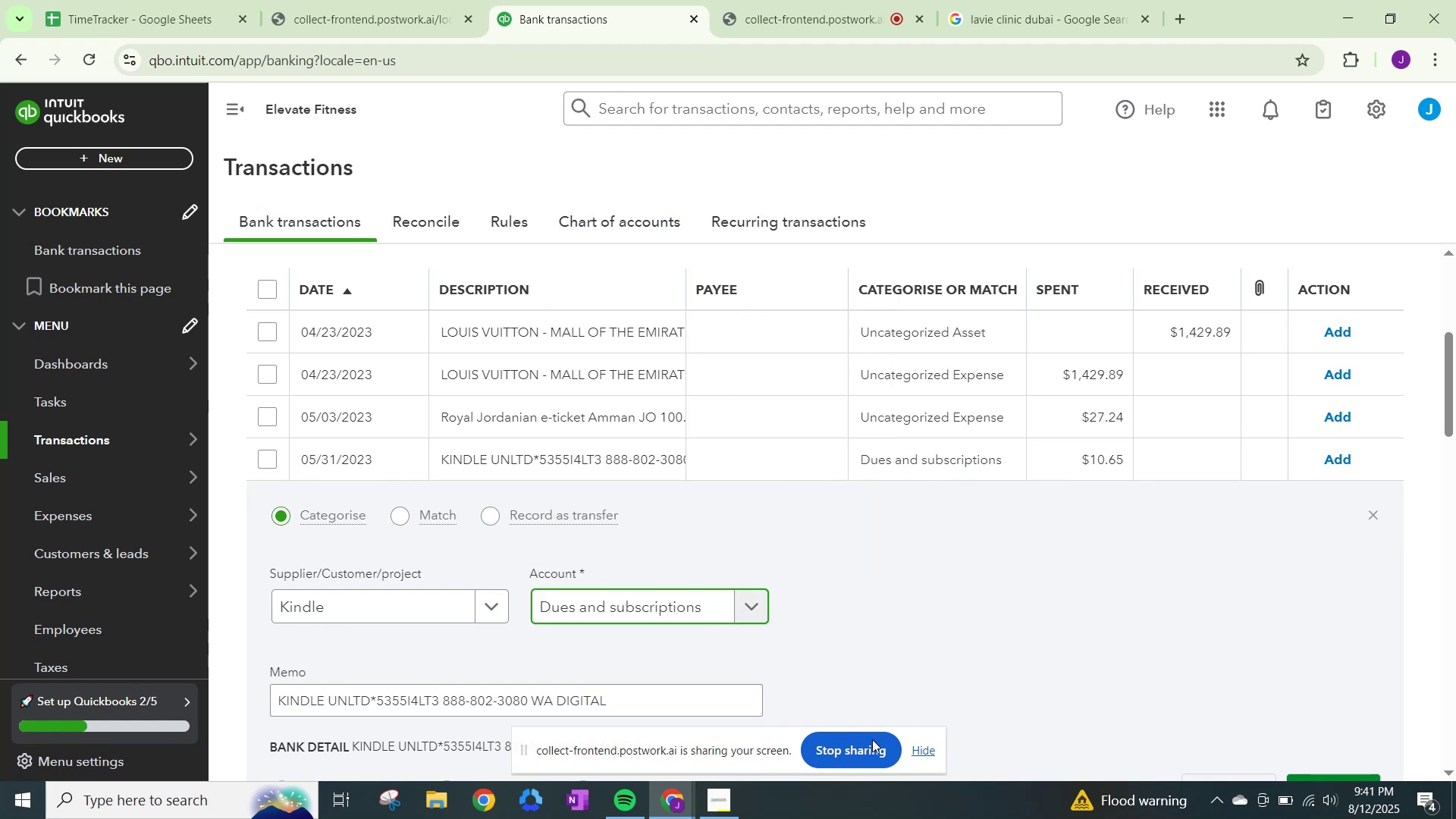 
scroll: coordinate [893, 714], scroll_direction: down, amount: 1.0
 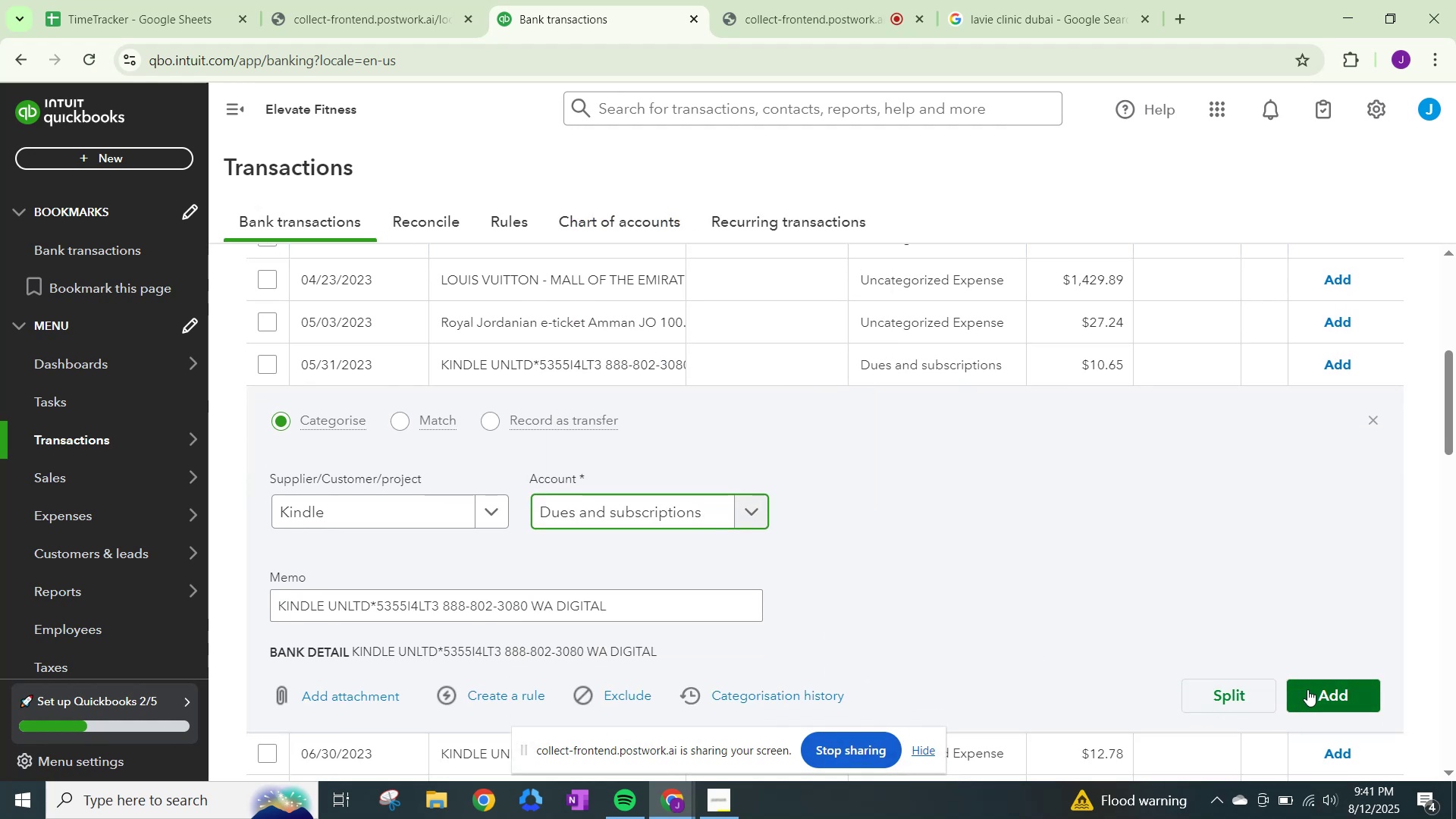 
left_click([1319, 689])
 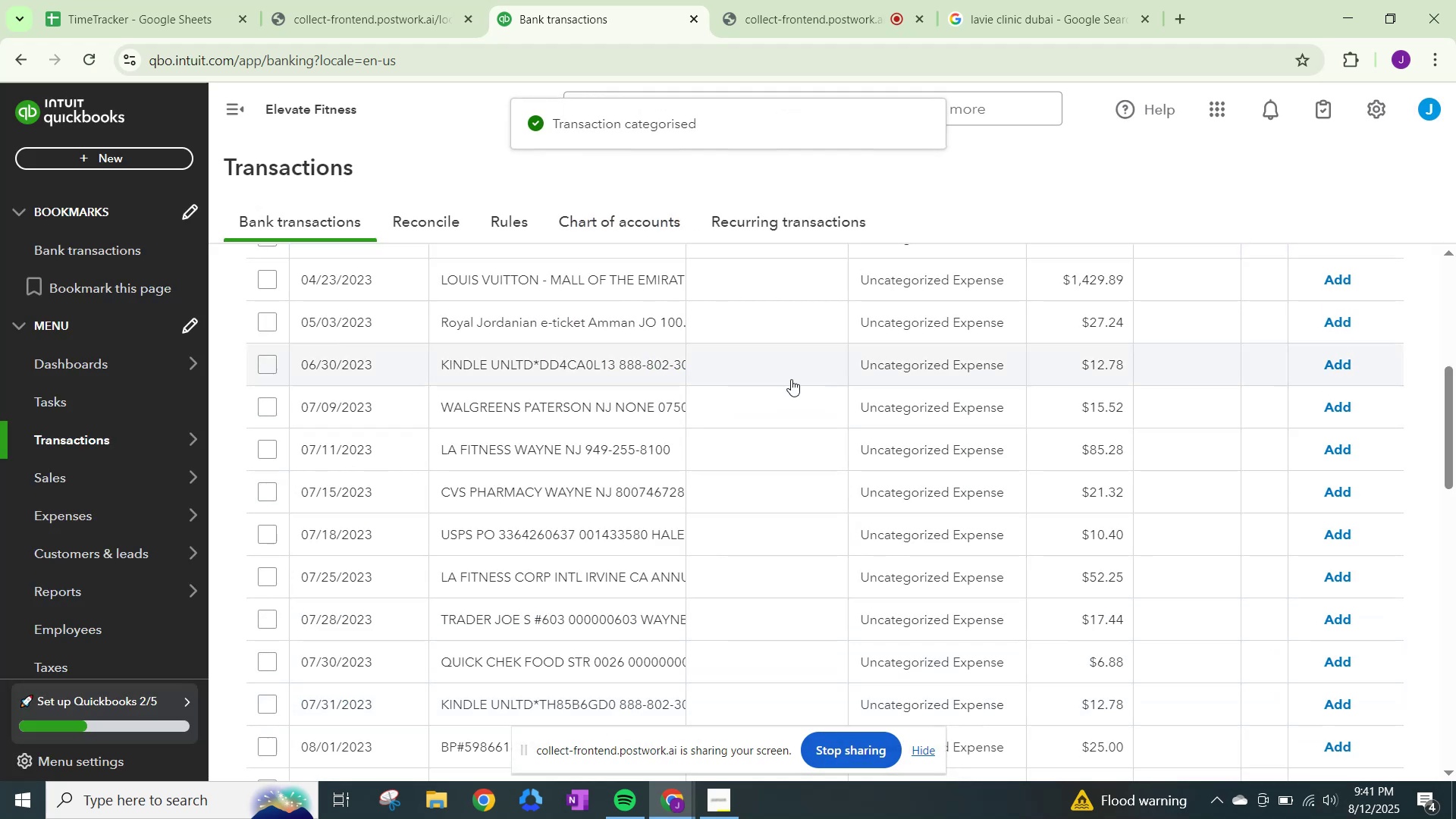 
left_click([903, 369])
 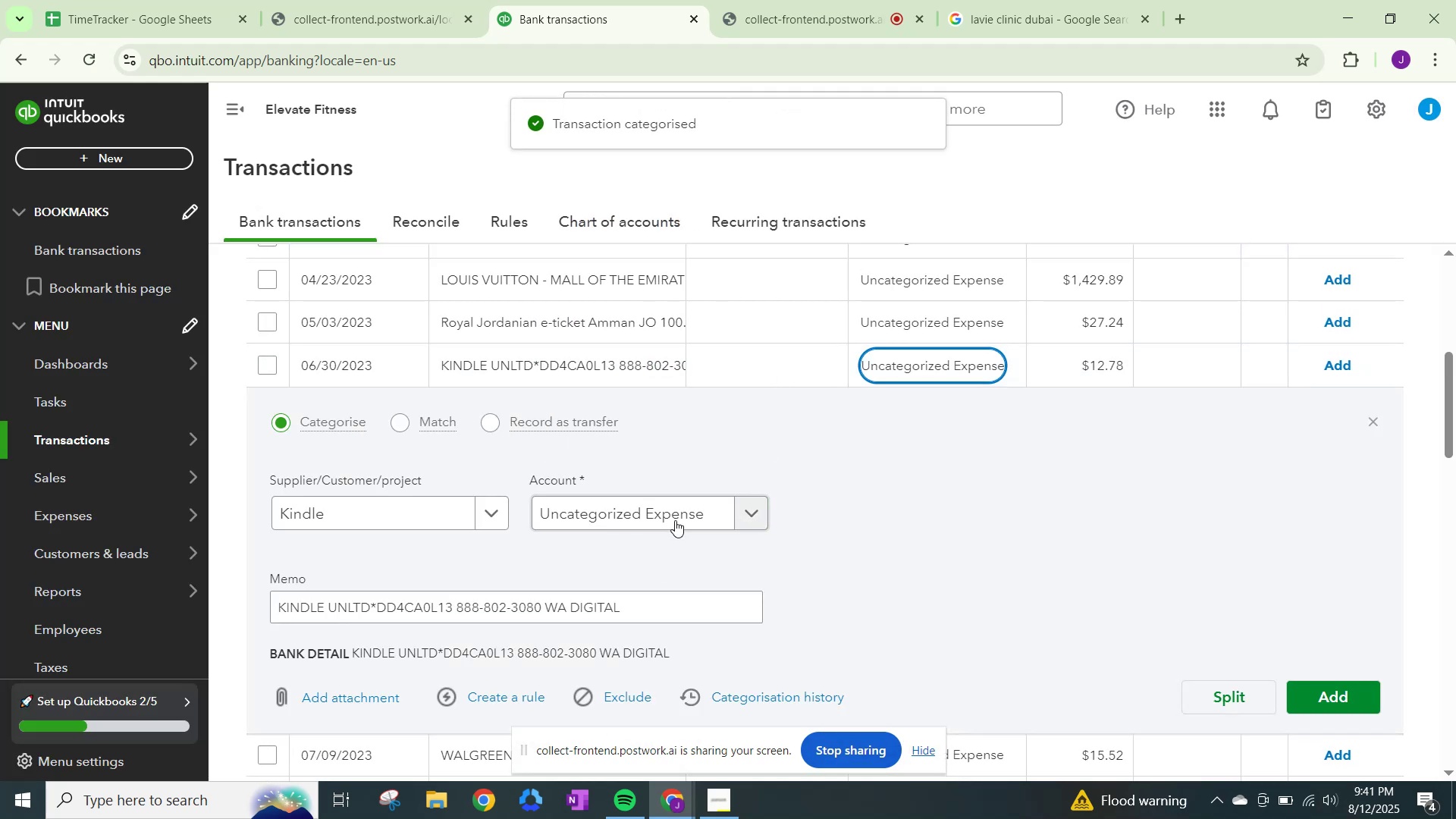 
left_click([681, 516])
 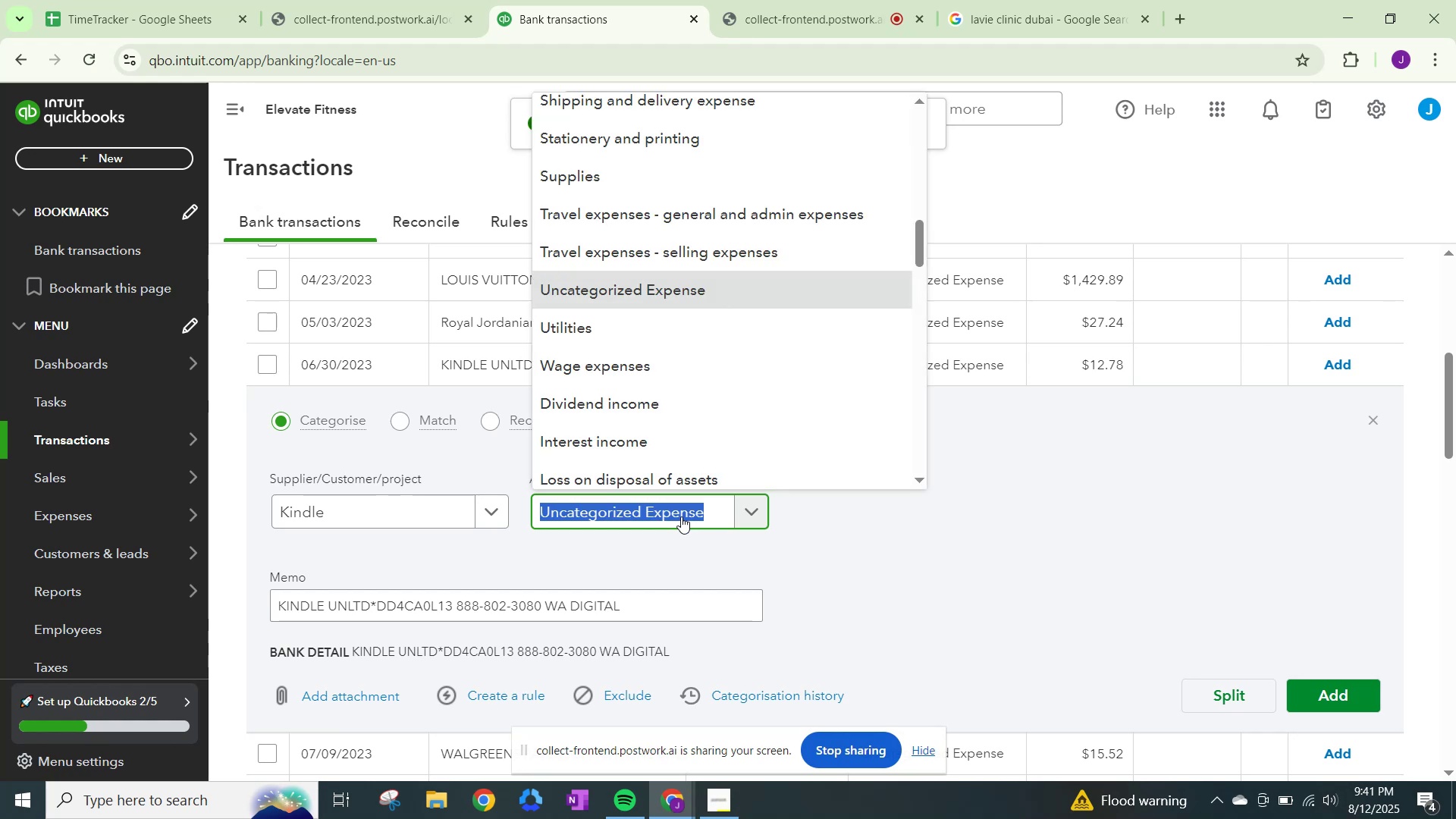 
type(dues)
 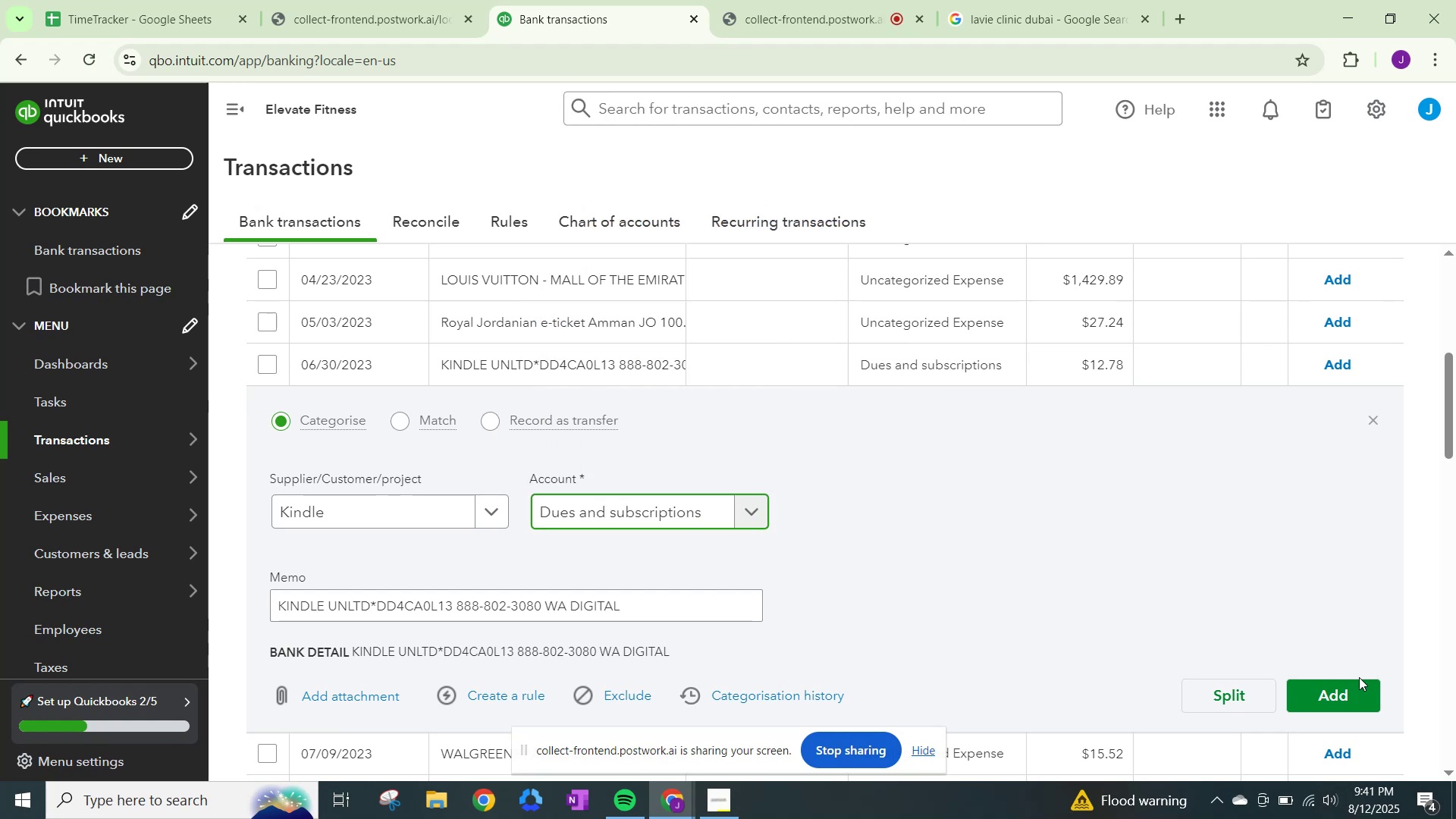 
left_click([1335, 697])
 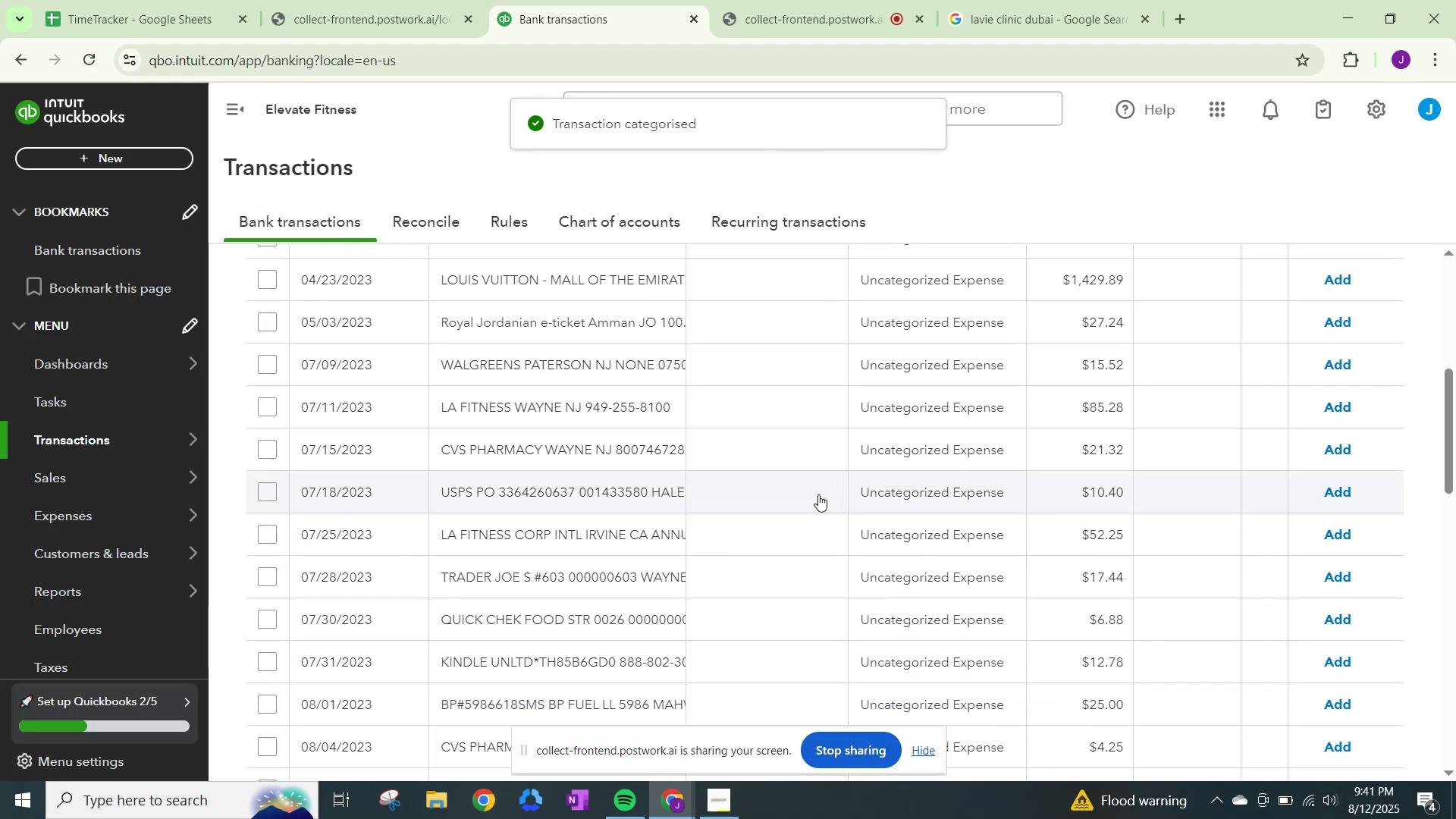 
scroll: coordinate [814, 505], scroll_direction: up, amount: 1.0
 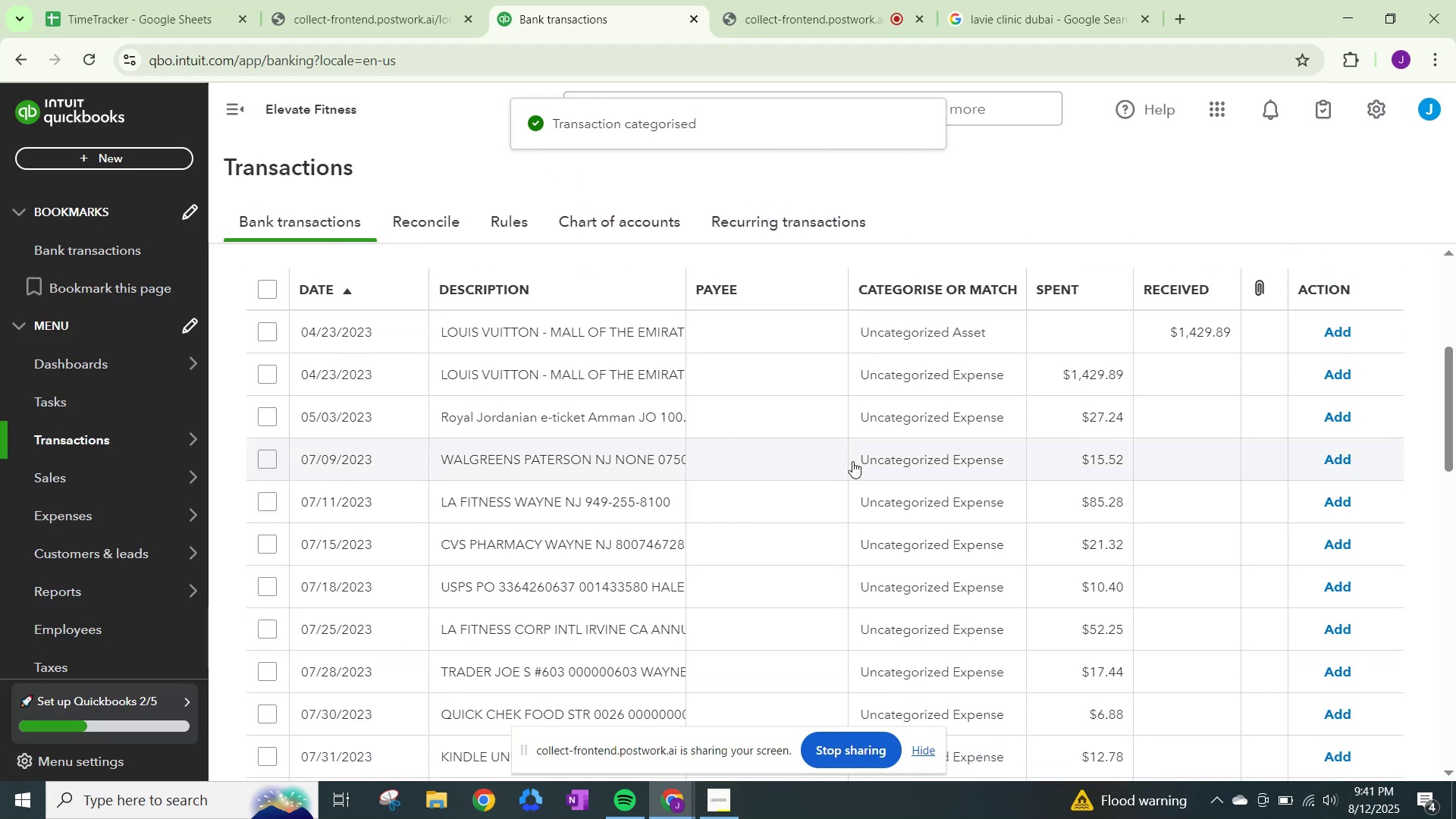 
scroll: coordinate [534, 604], scroll_direction: down, amount: 1.0
 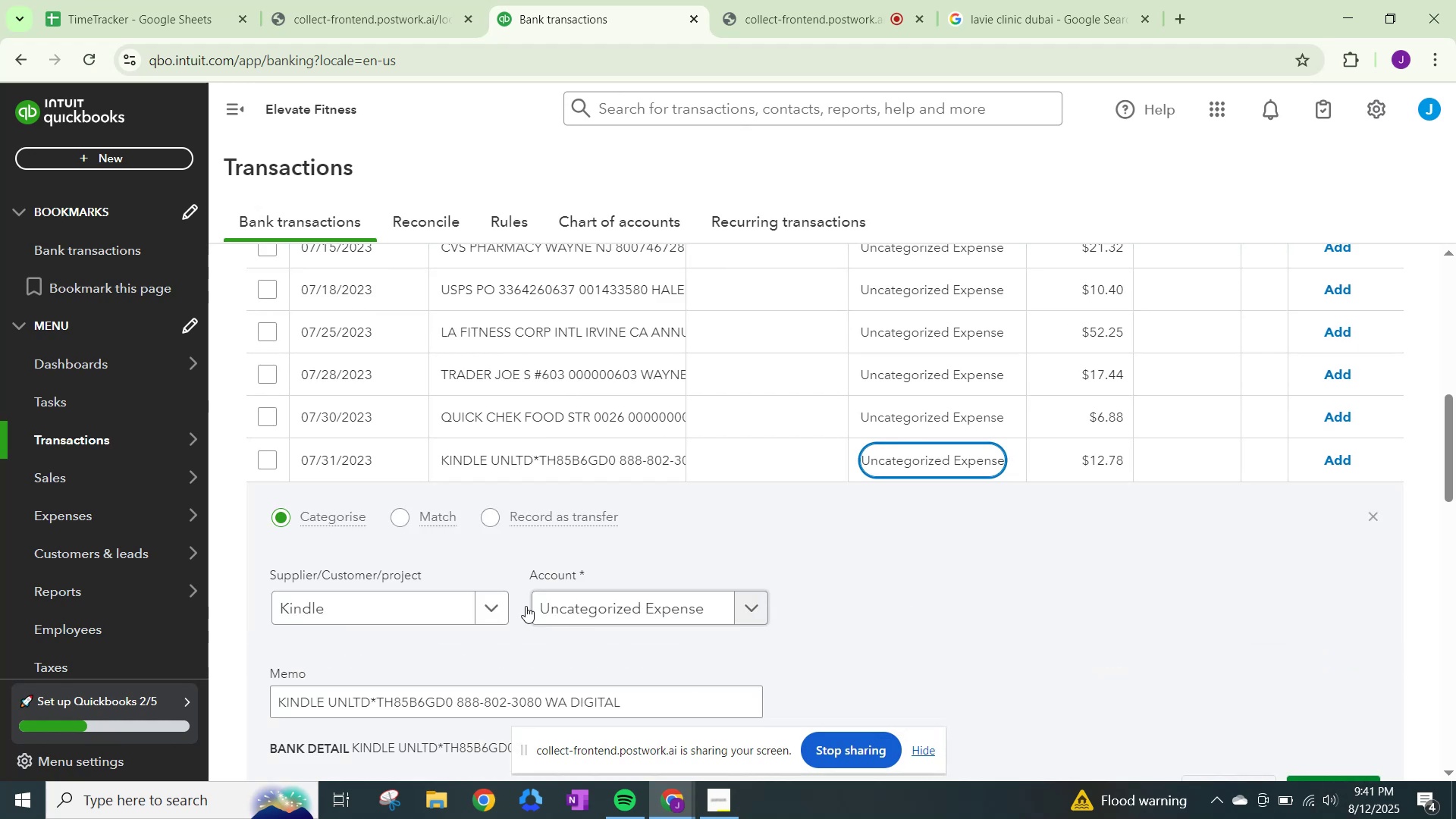 
left_click([594, 606])
 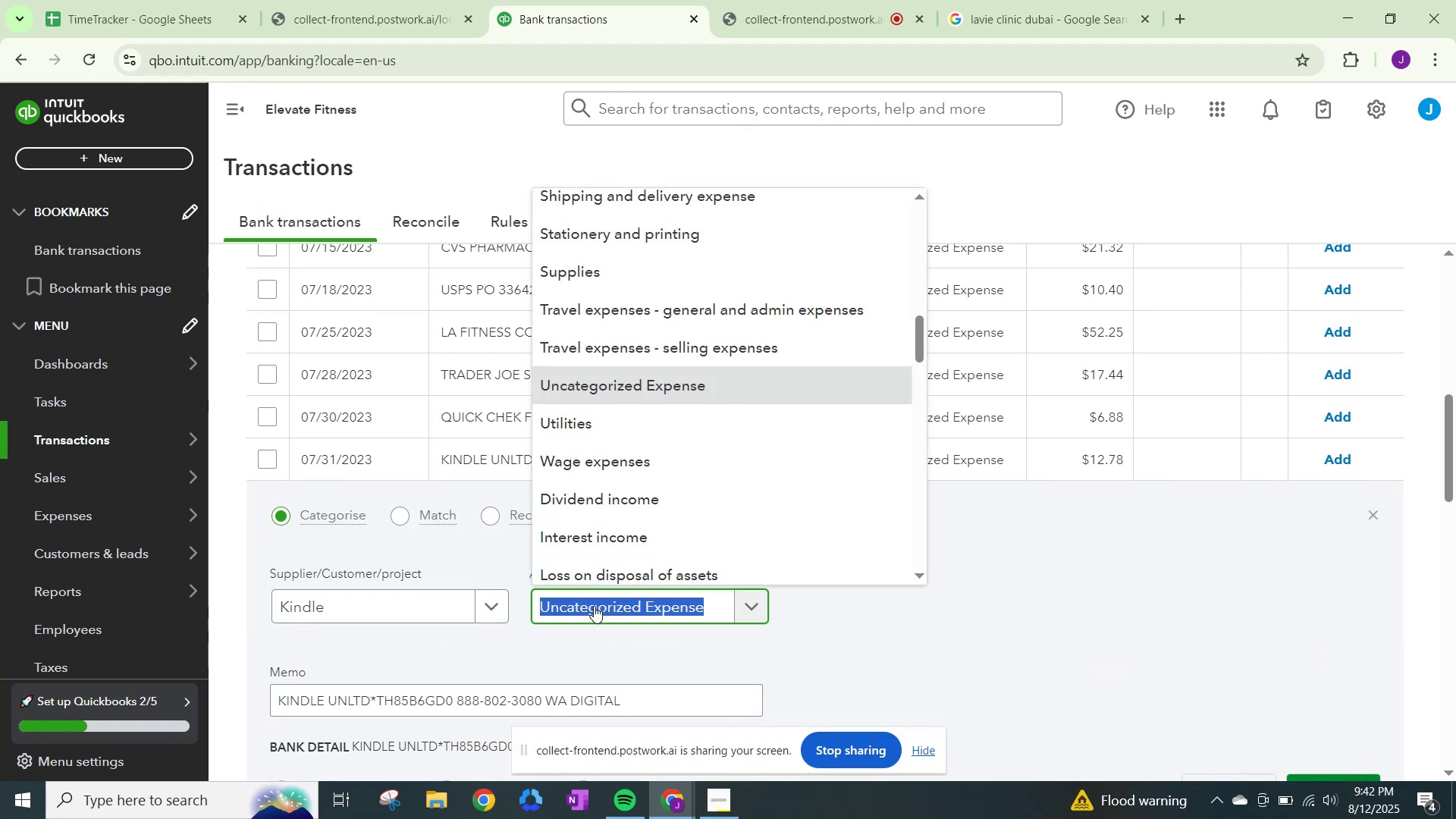 
type(dues)
 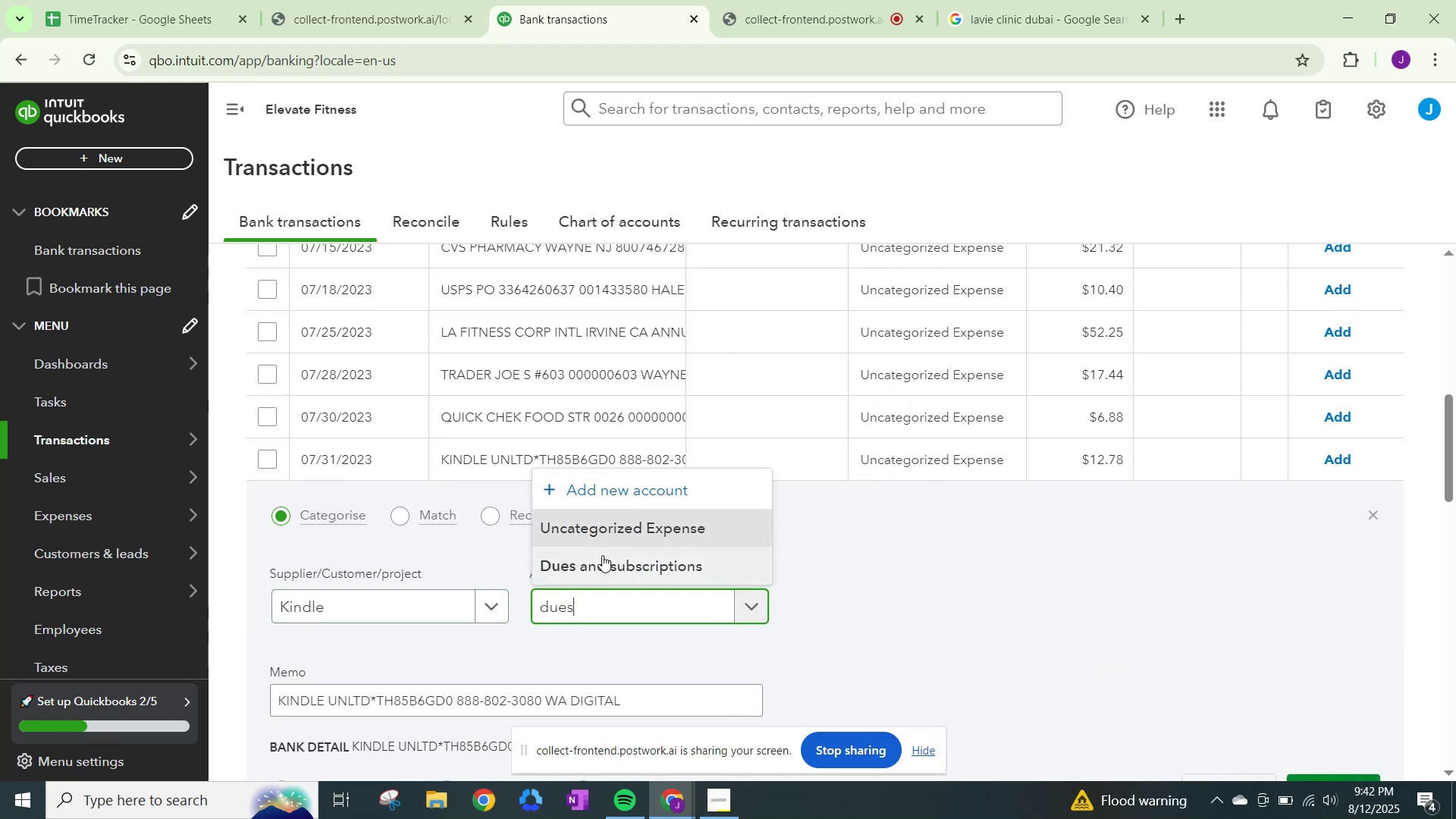 
left_click([603, 556])
 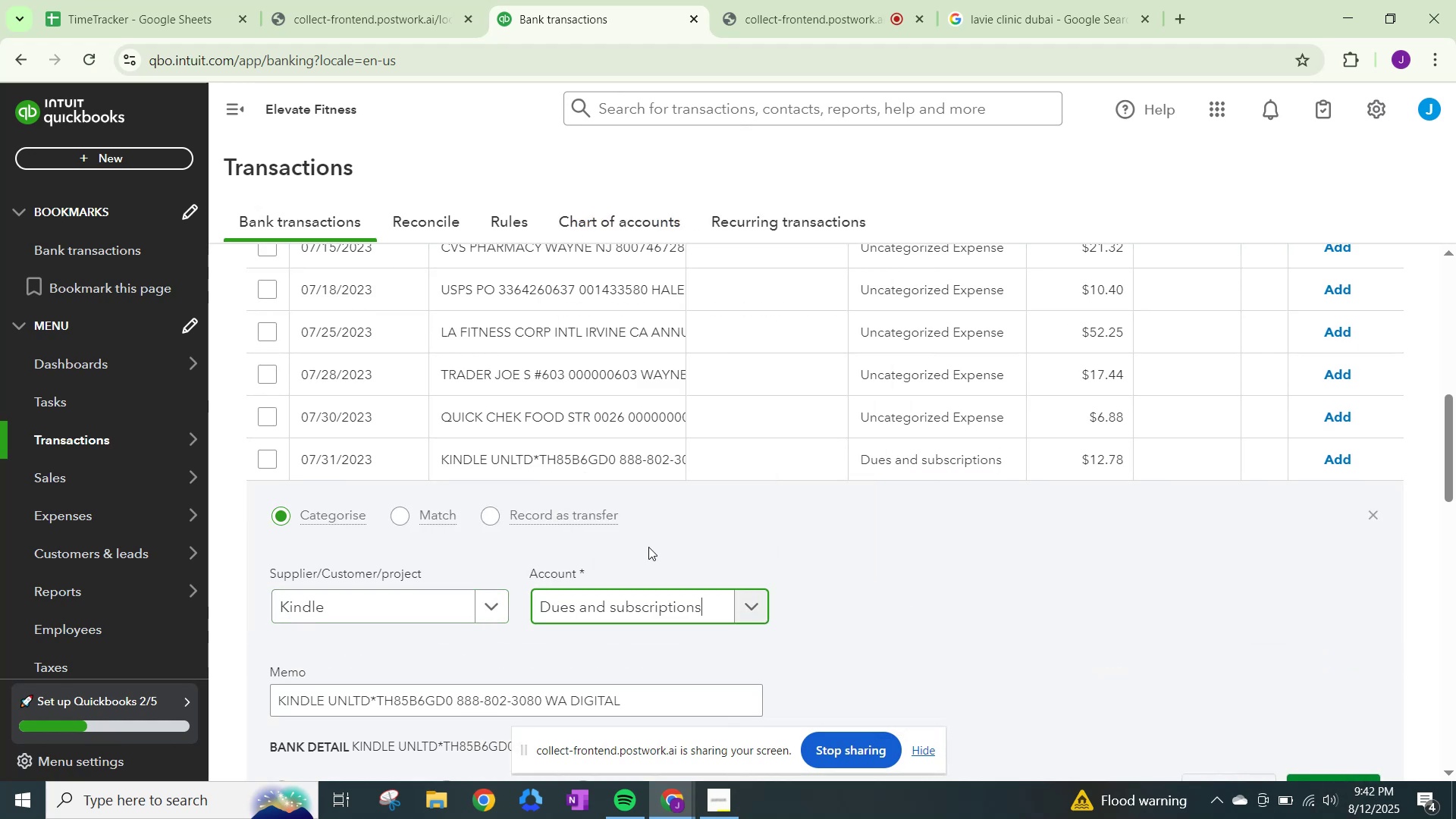 
scroll: coordinate [786, 579], scroll_direction: down, amount: 2.0
 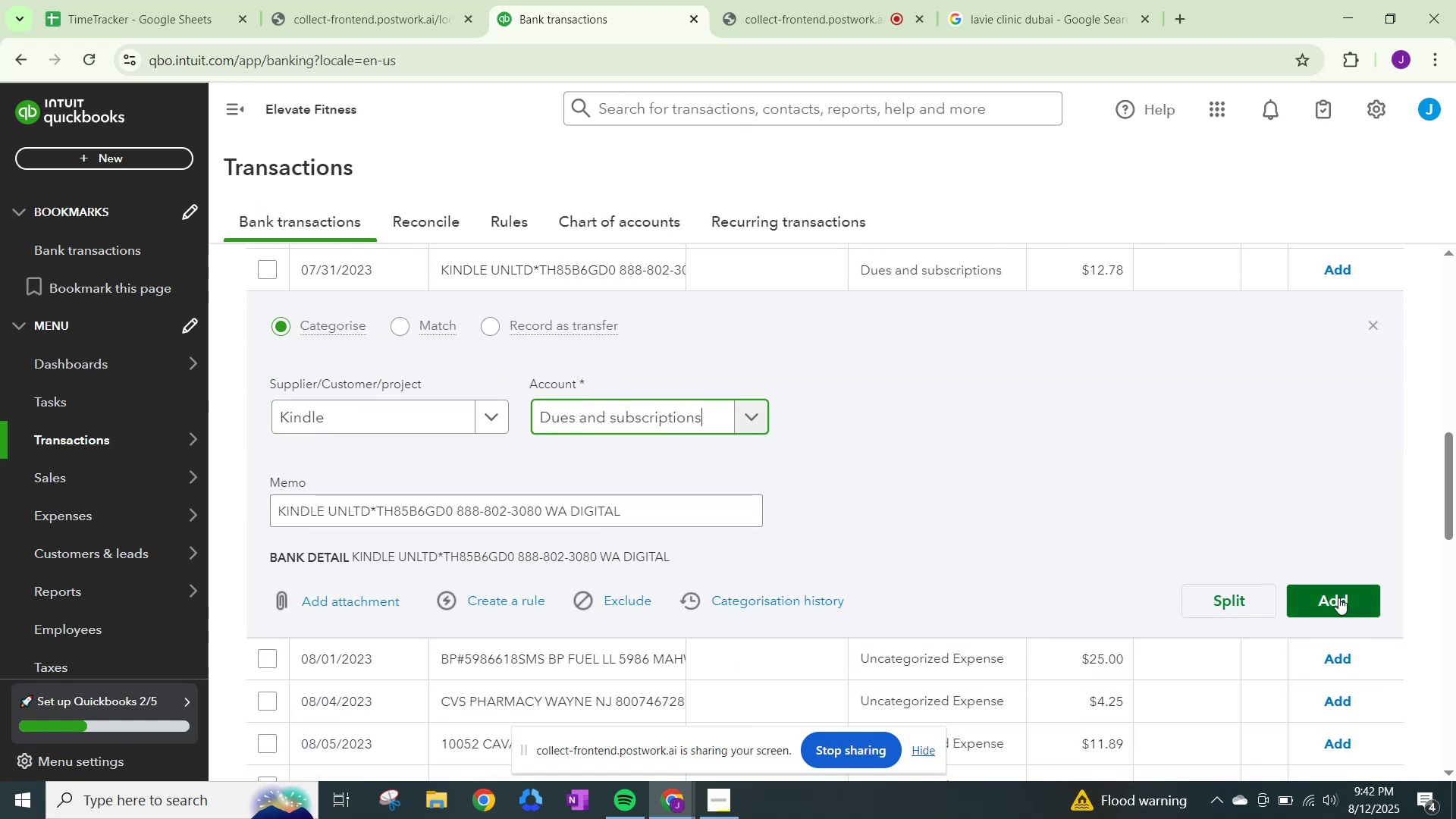 
left_click([1338, 598])
 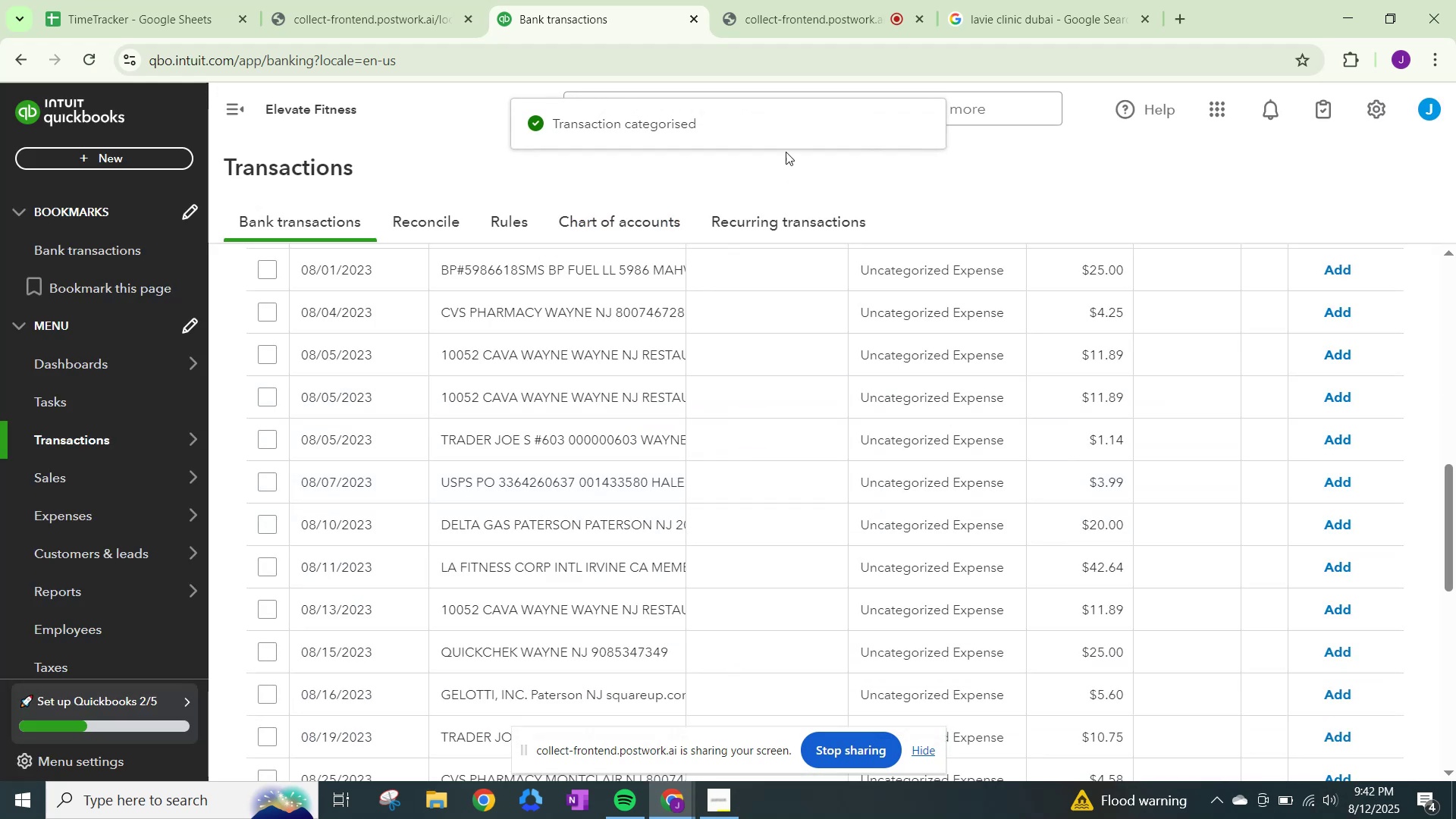 
left_click([805, 0])
 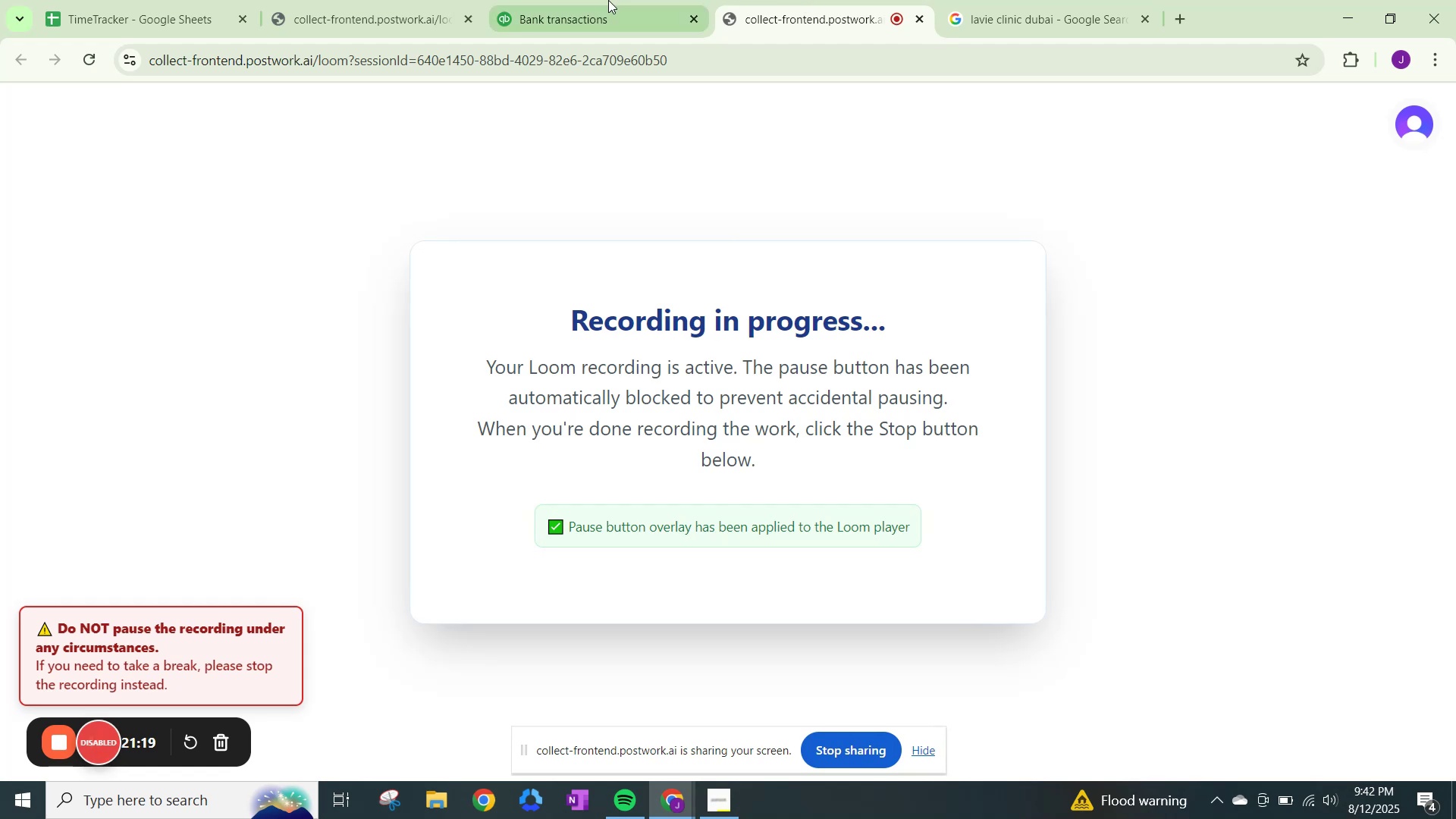 
left_click([584, 0])
 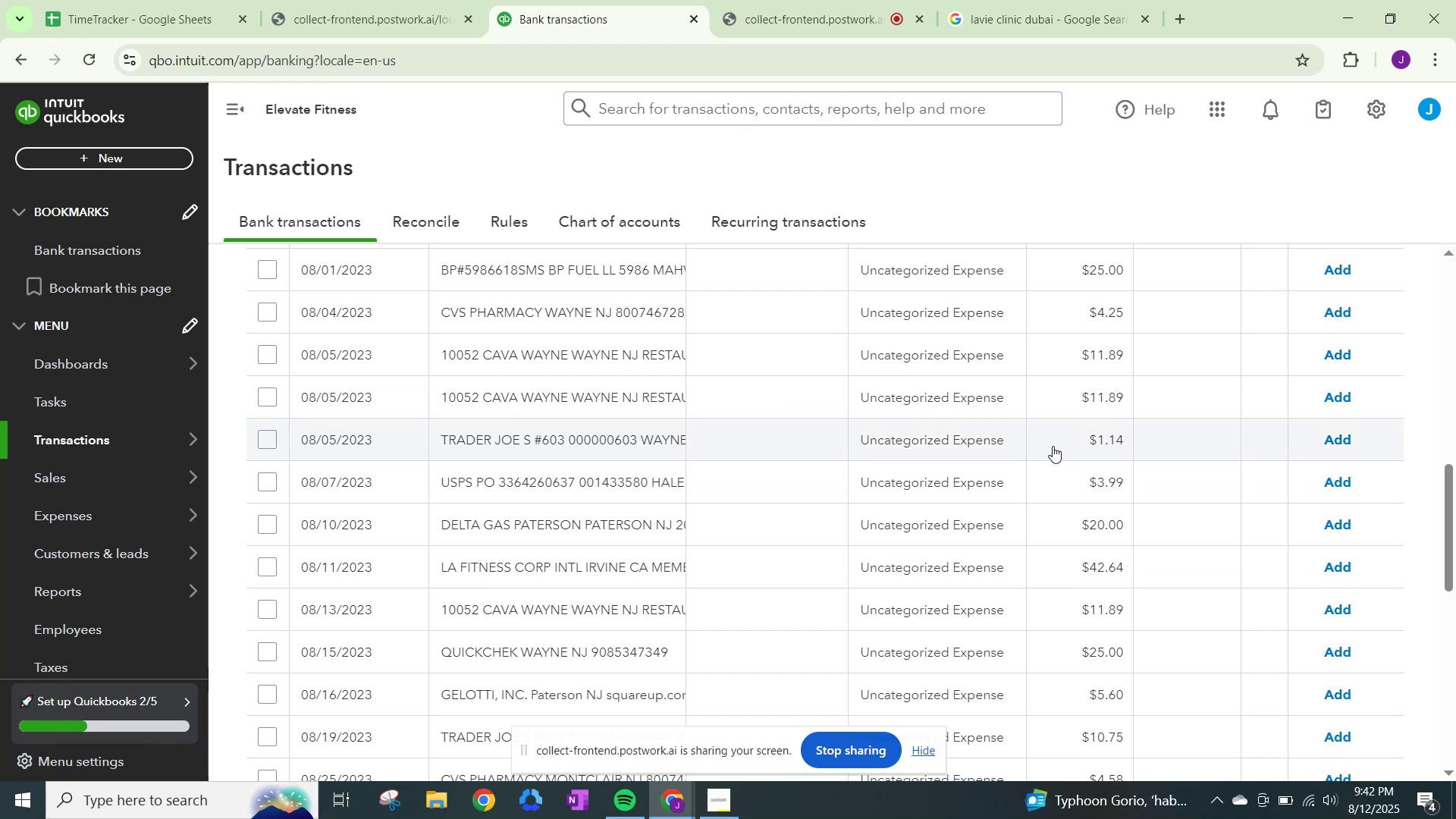 
wait(18.78)
 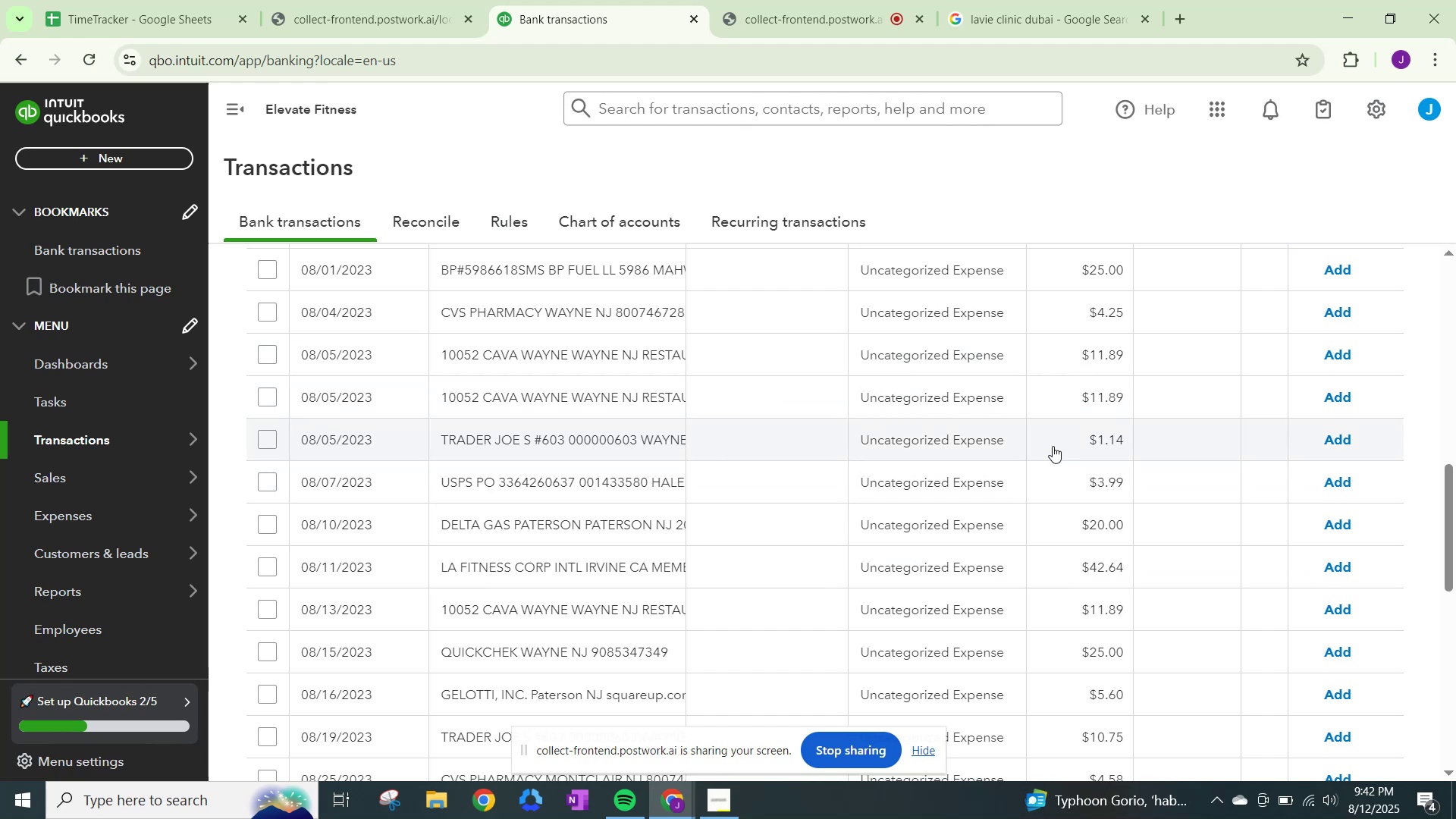 
scroll: coordinate [519, 403], scroll_direction: up, amount: 3.0
 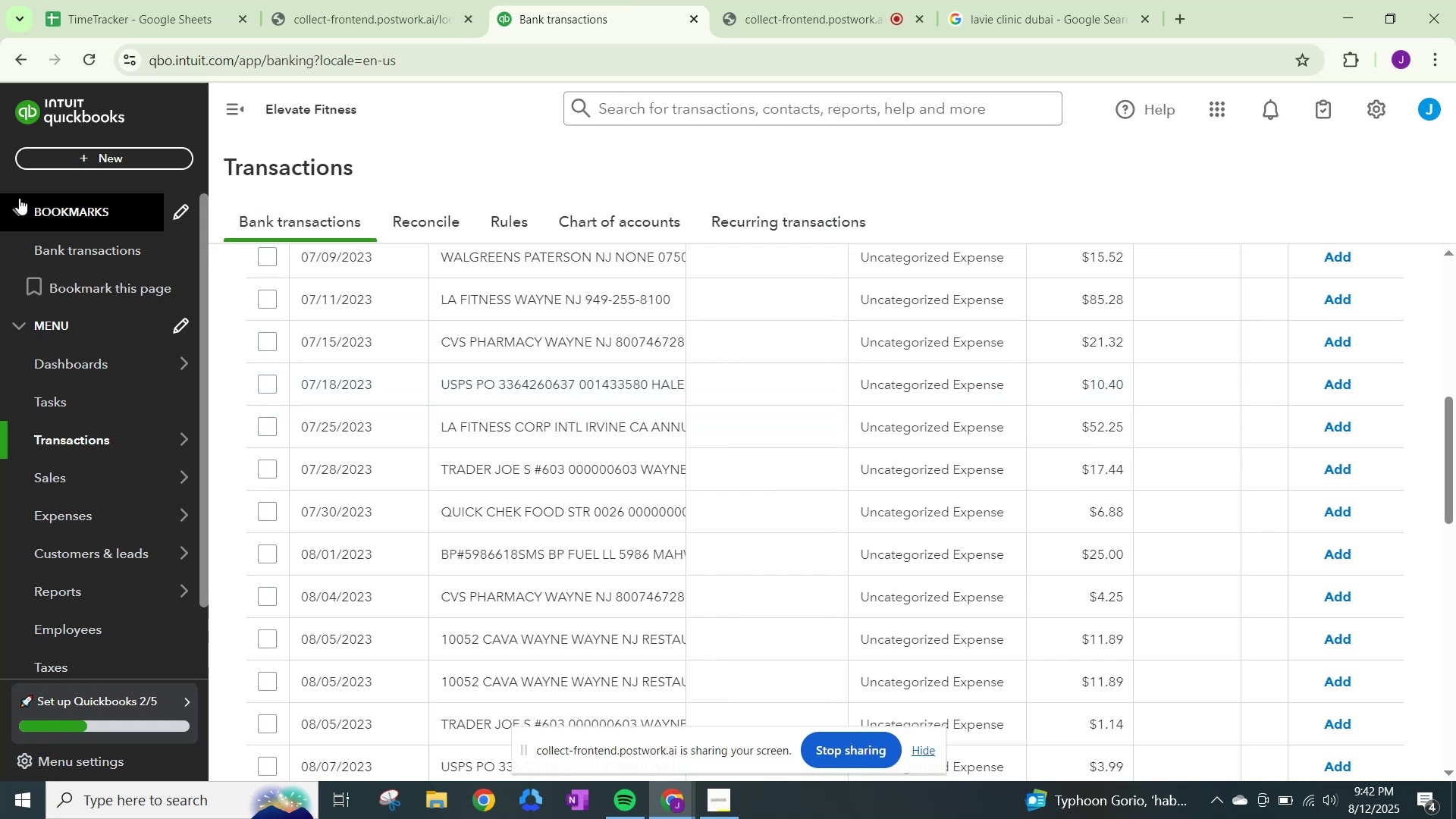 
wait(14.38)
 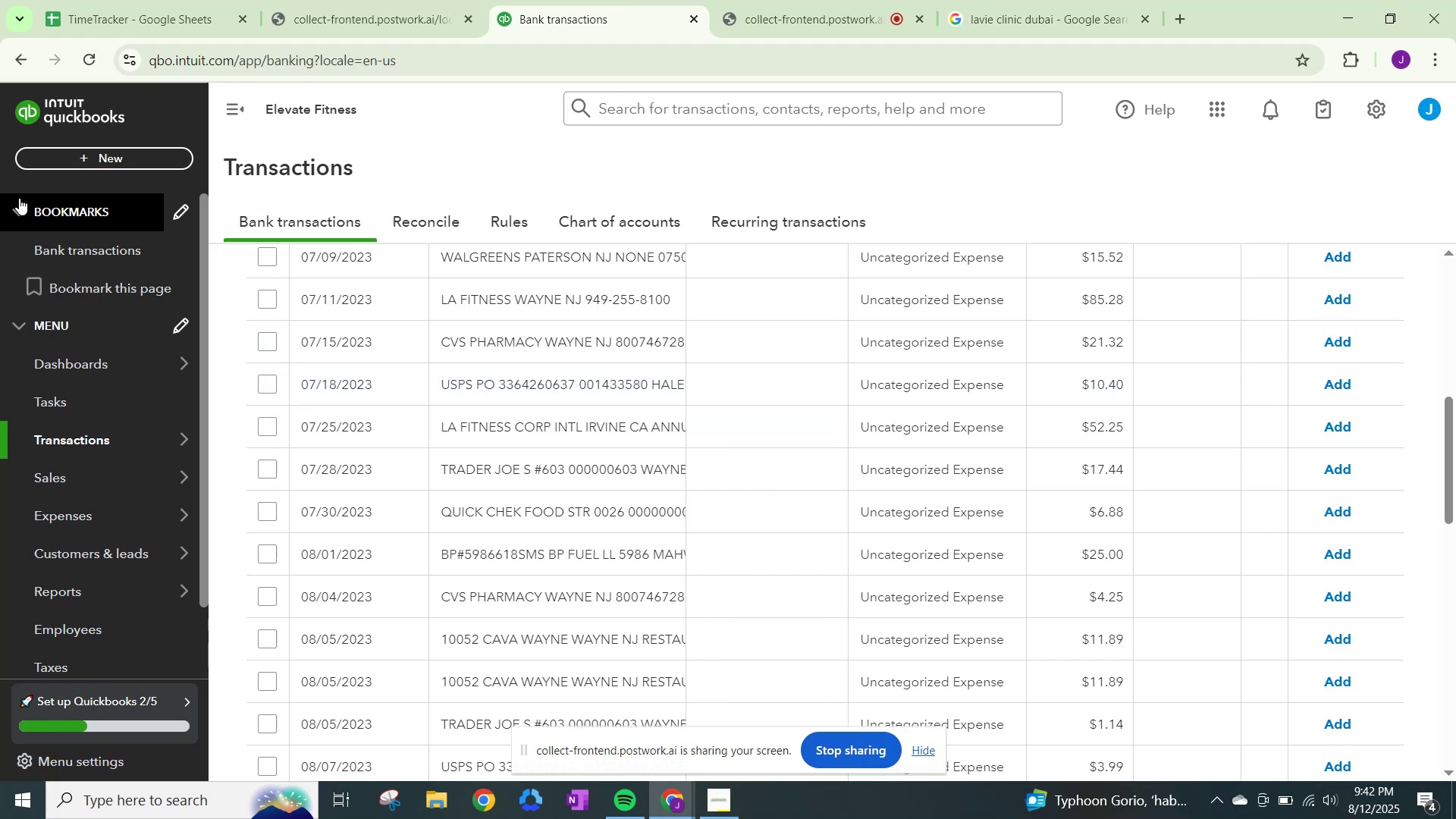 
scroll: coordinate [566, 453], scroll_direction: up, amount: 2.0
 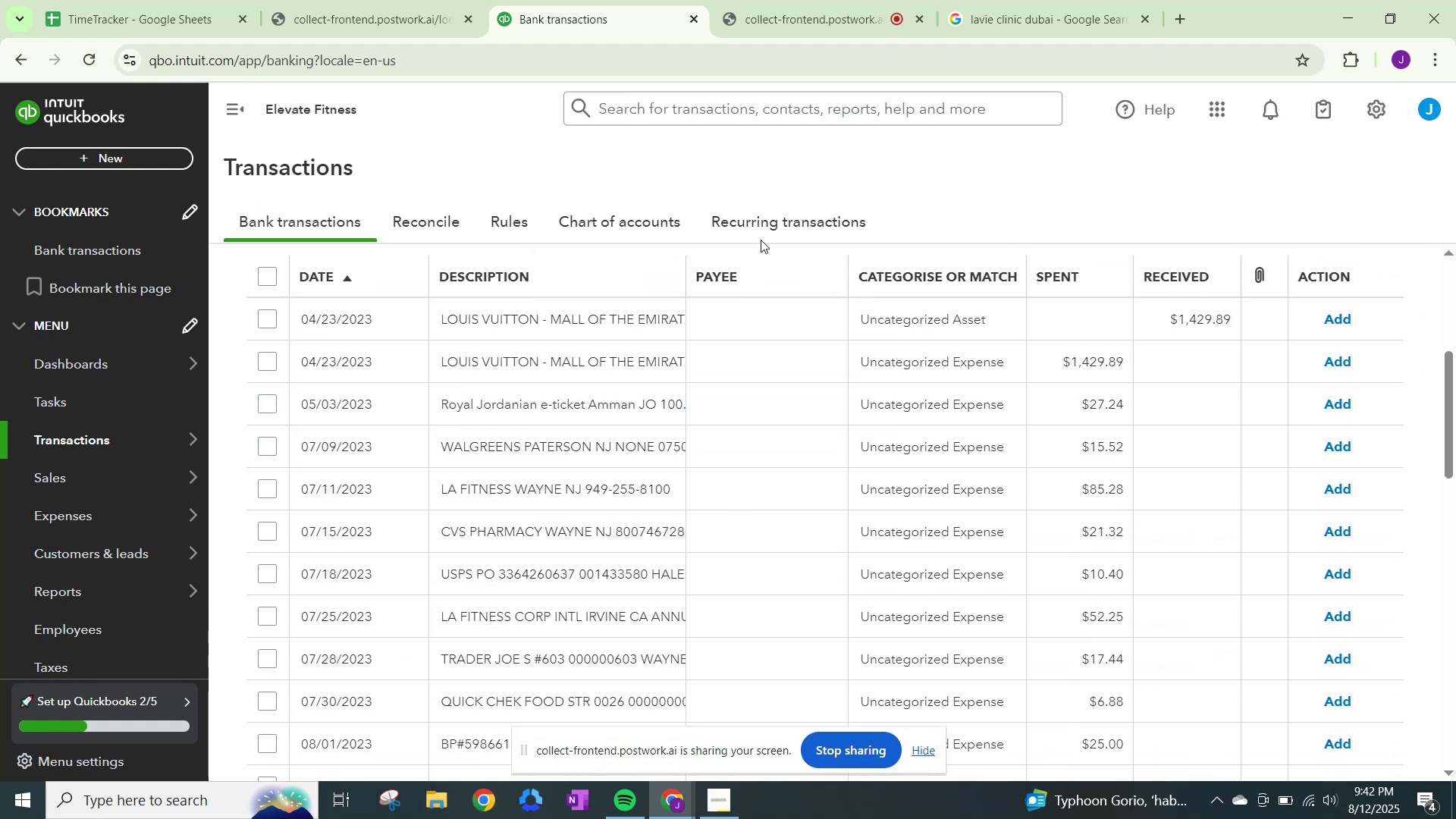 
wait(5.91)
 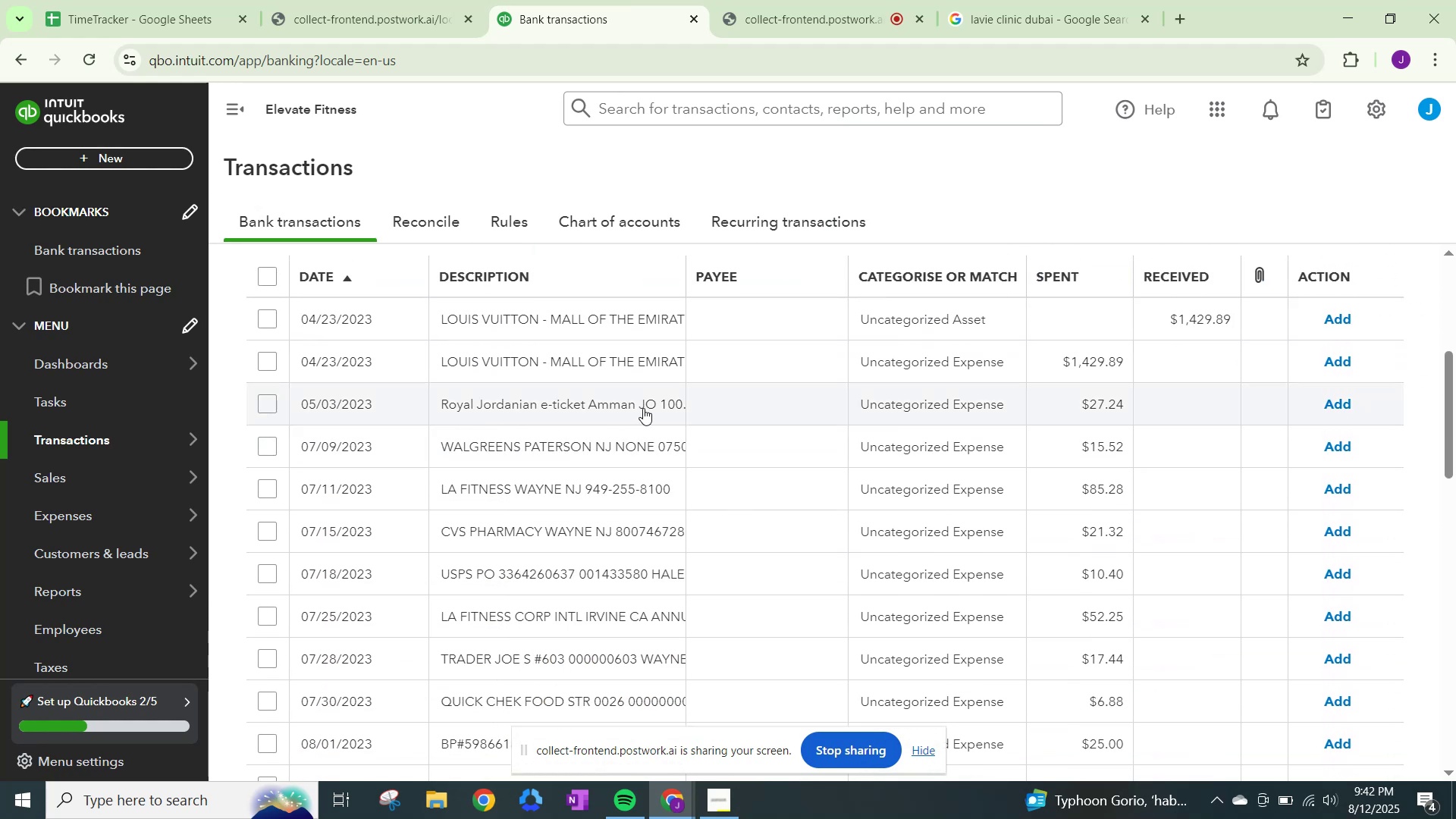 
left_click_drag(start_coordinate=[393, 143], to_coordinate=[35, 121])
 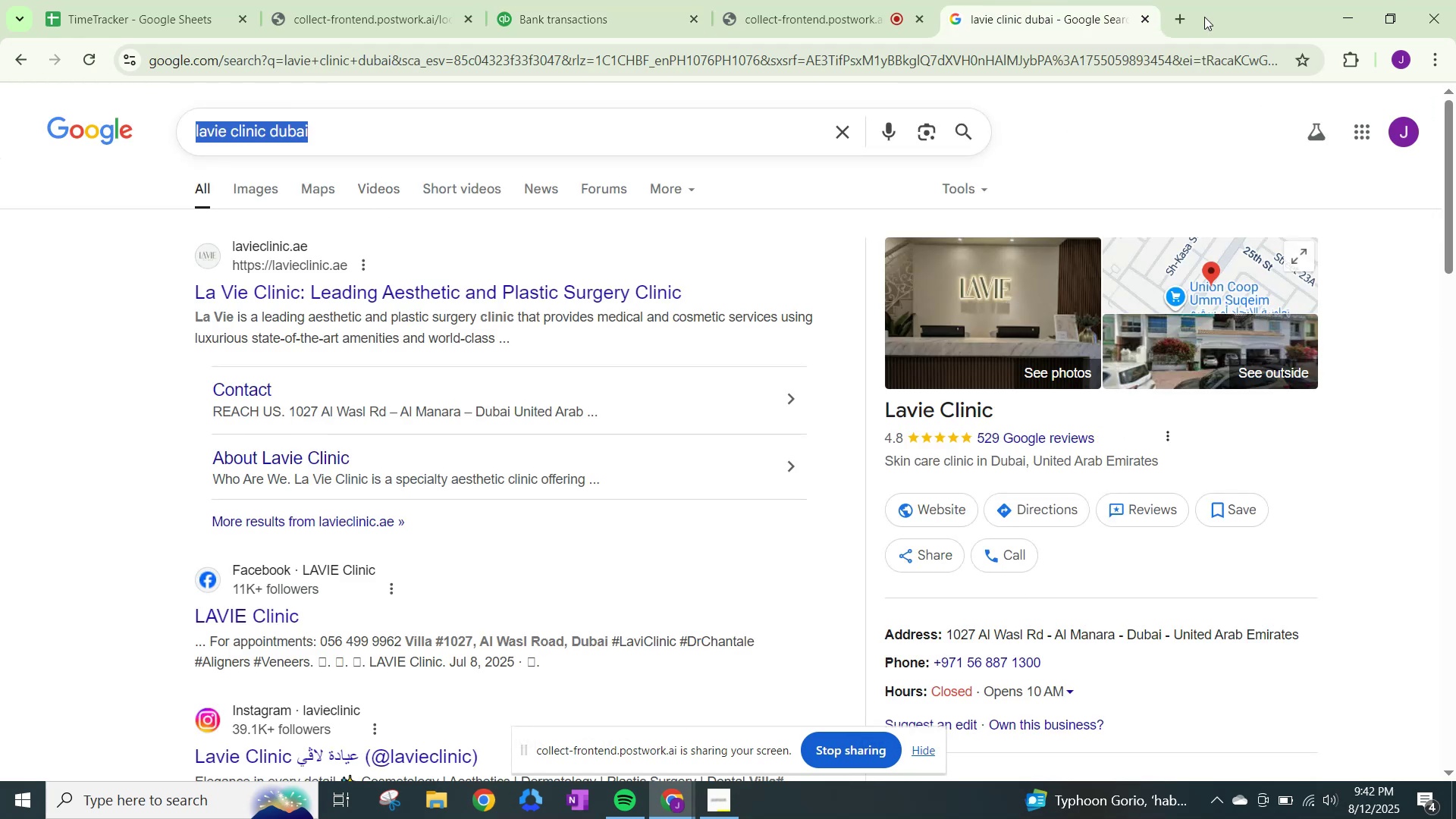 
type(royal jordan)
 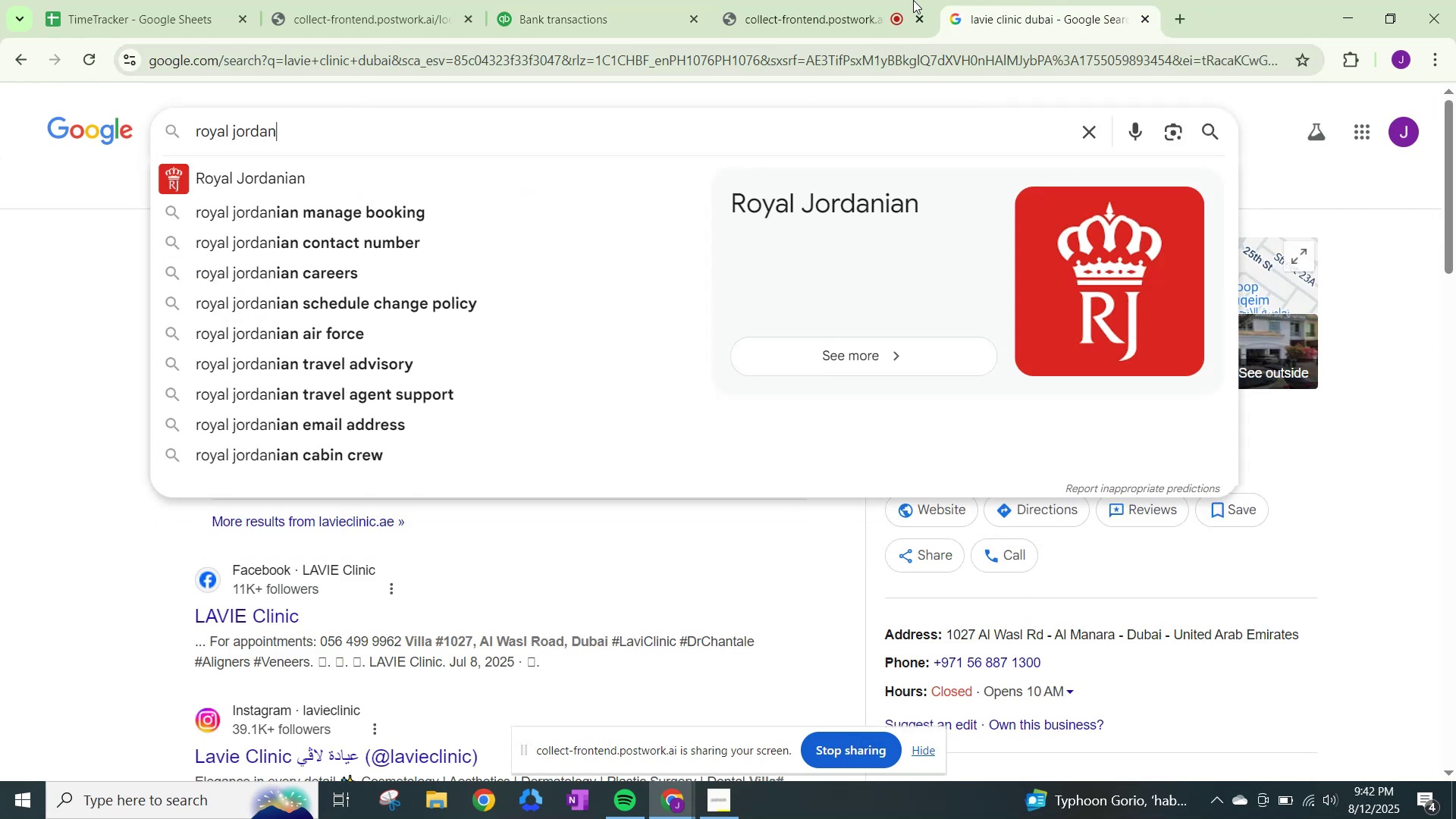 
left_click([397, 171])
 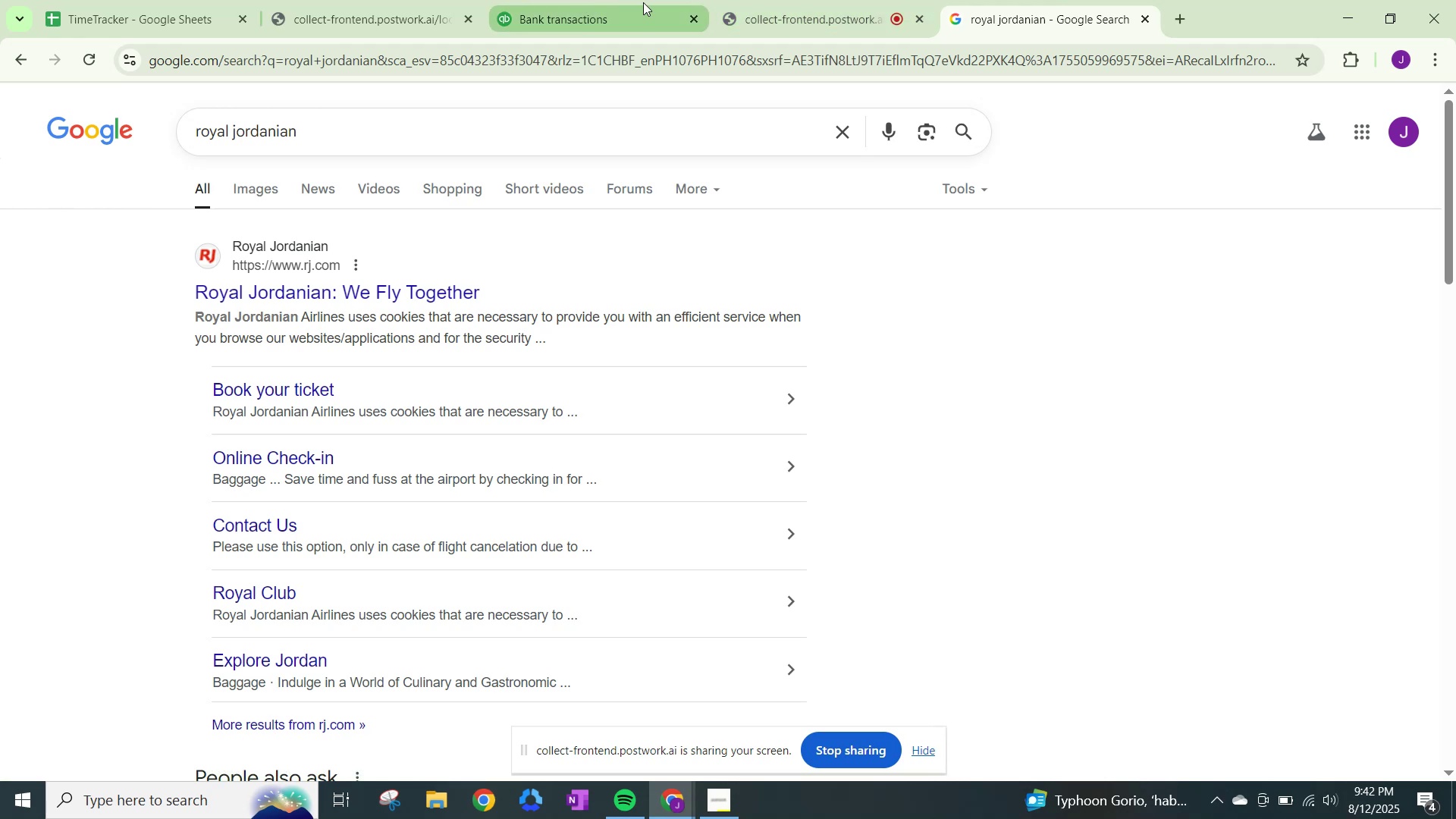 
left_click([538, 0])
 